 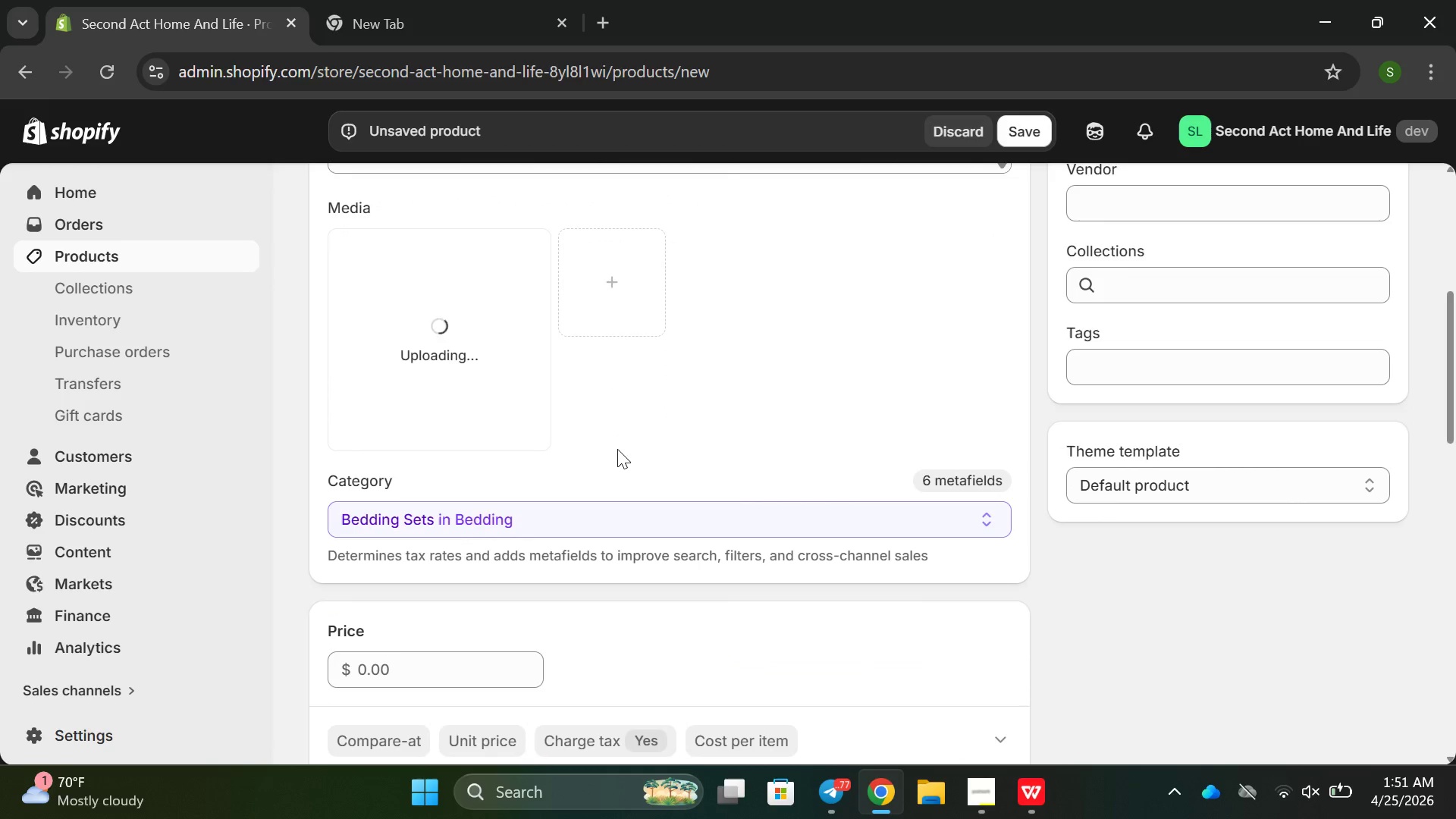 
scroll: coordinate [912, 519], scroll_direction: down, amount: 2.0
 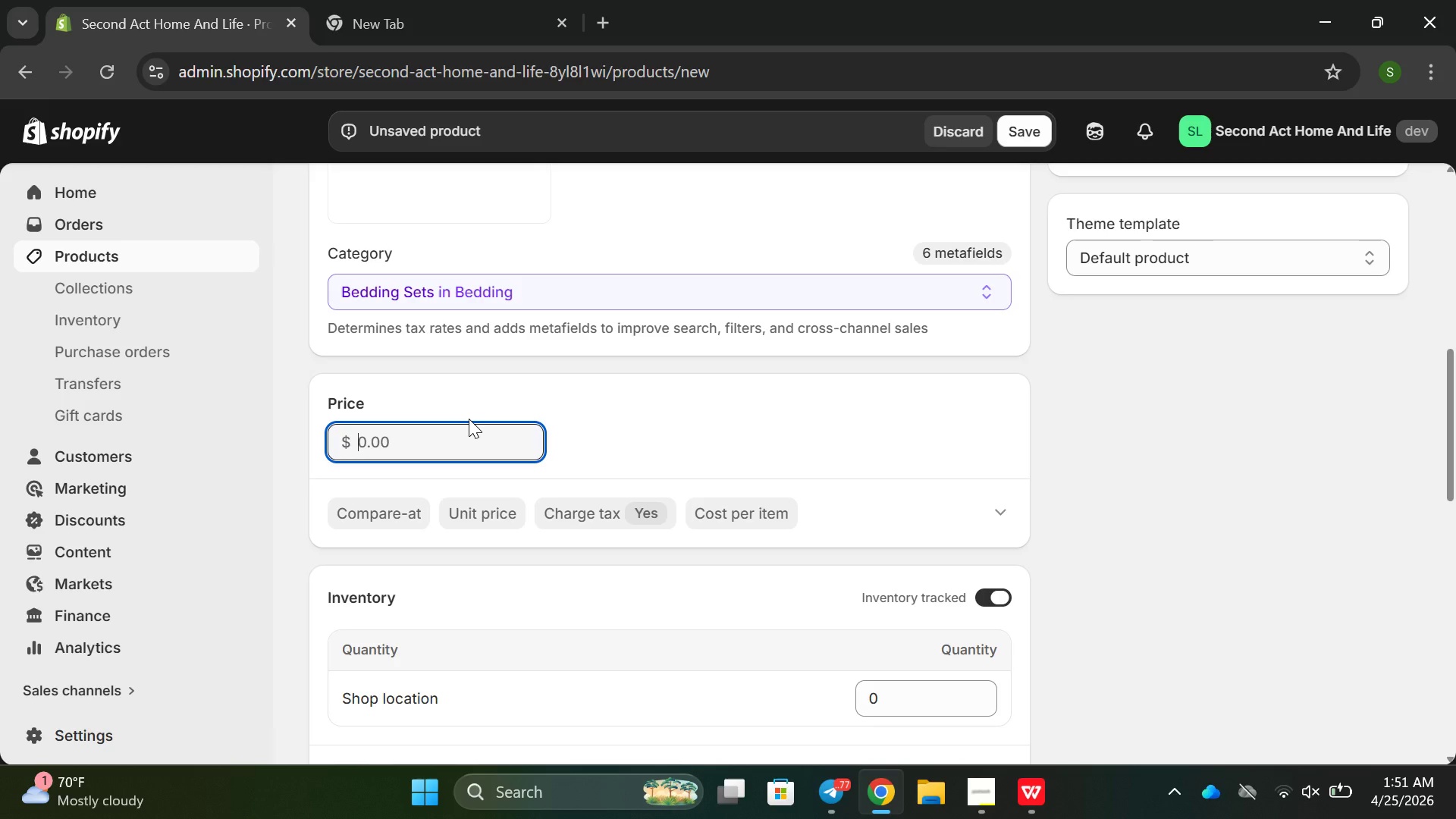 
wait(6.4)
 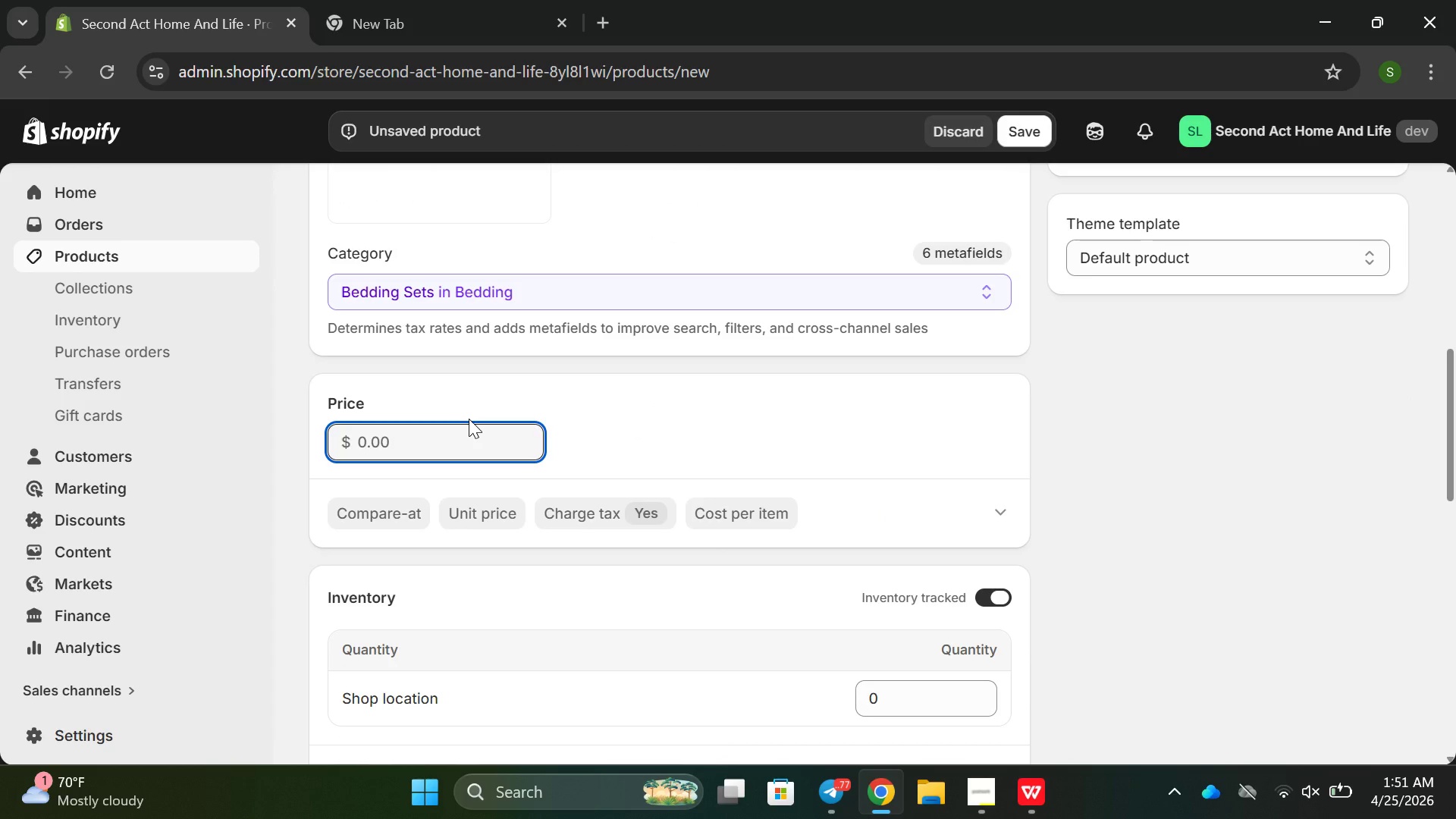 
type(79.99)
 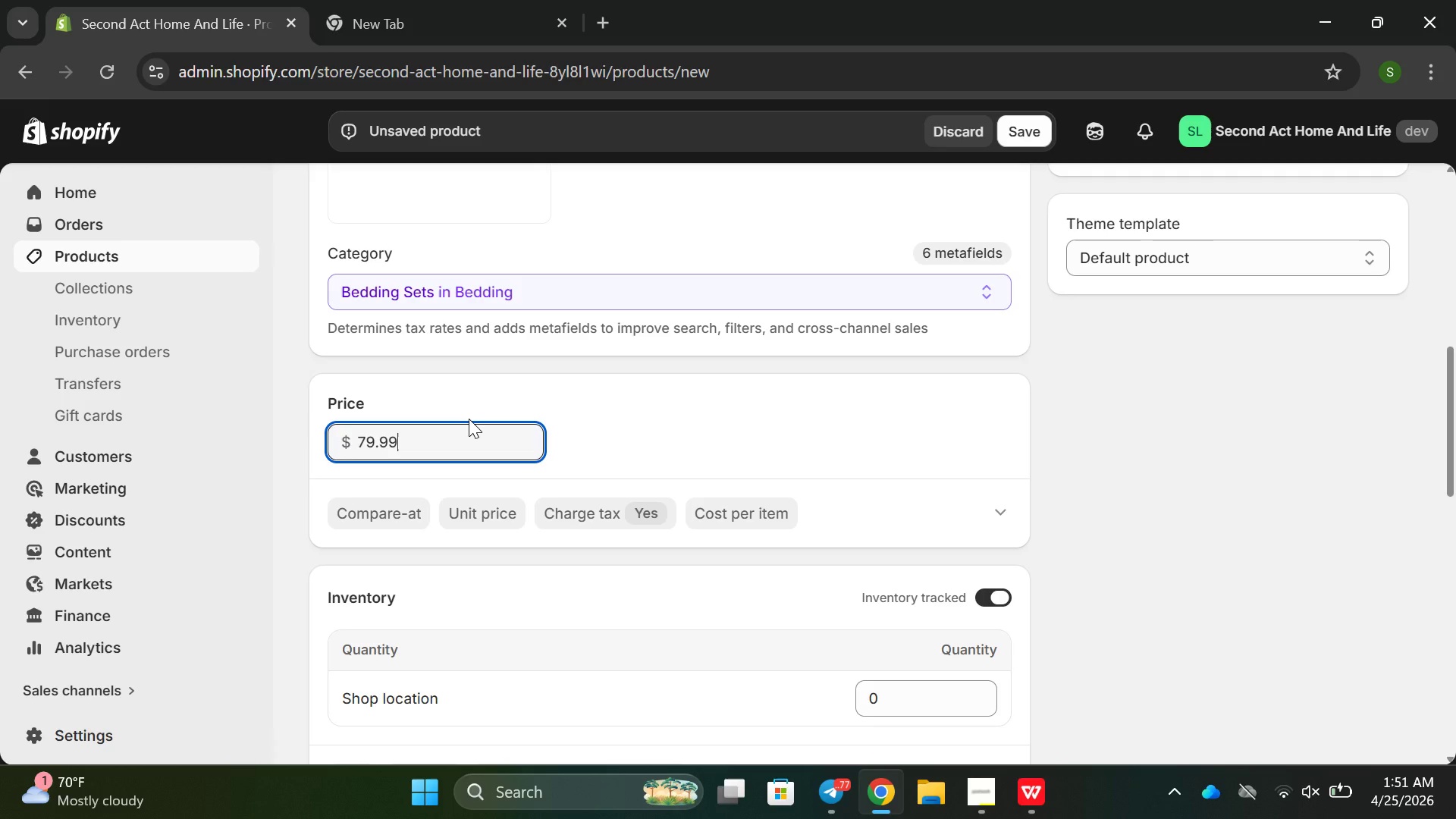 
scroll: coordinate [447, 454], scroll_direction: down, amount: 3.0
 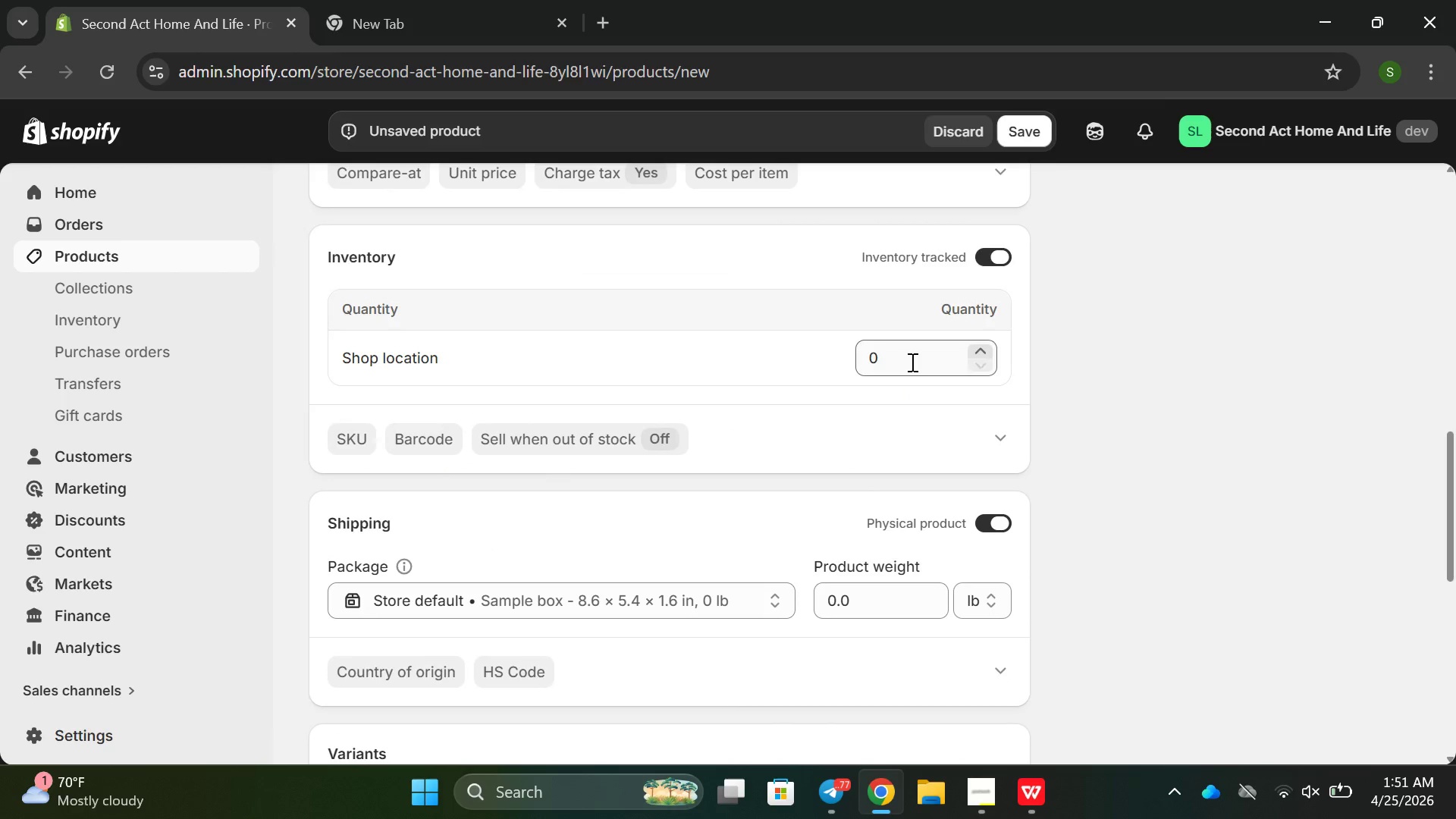 
left_click_drag(start_coordinate=[879, 335], to_coordinate=[884, 343])
 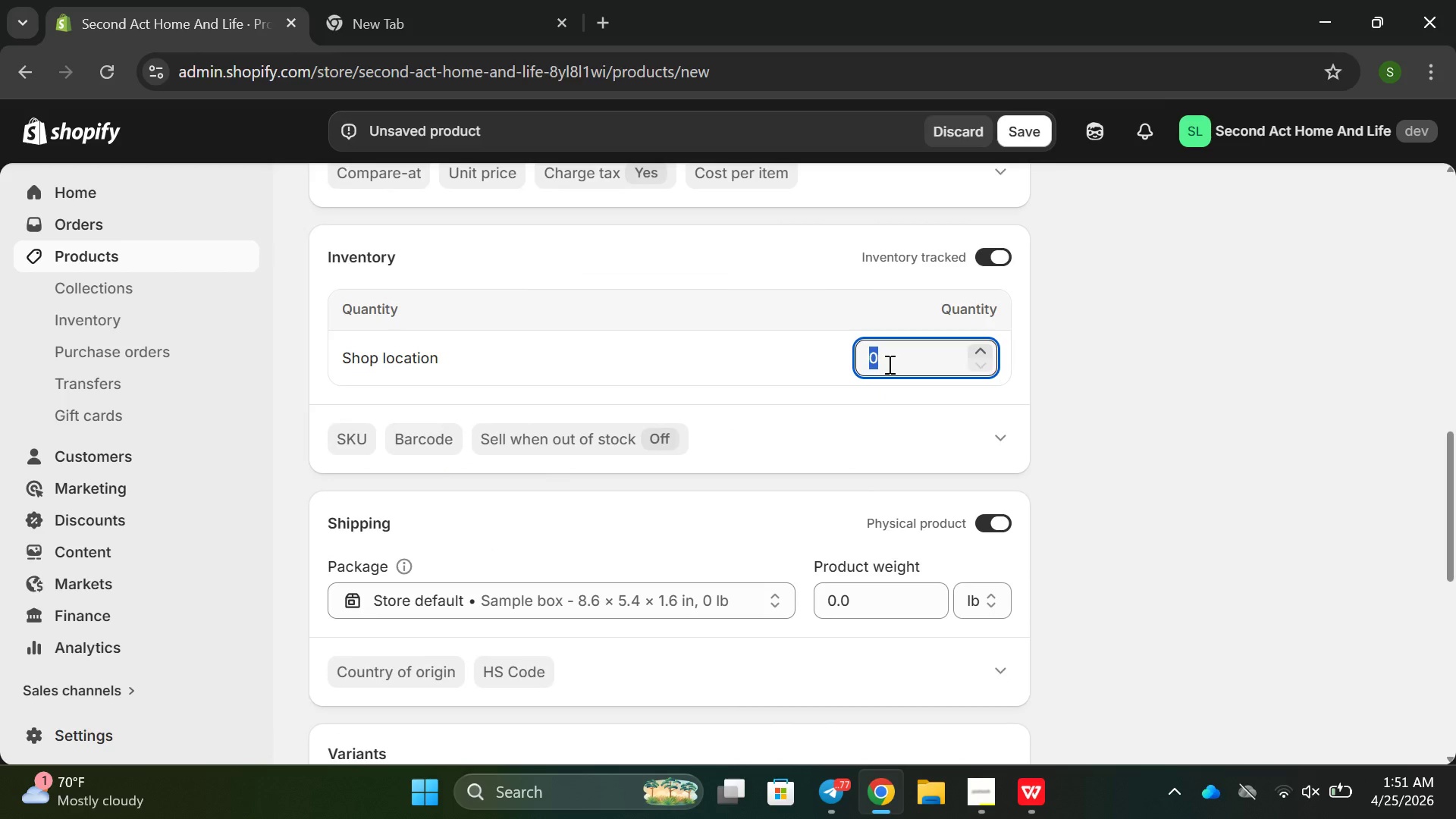 
key(Backspace)
type(100)
 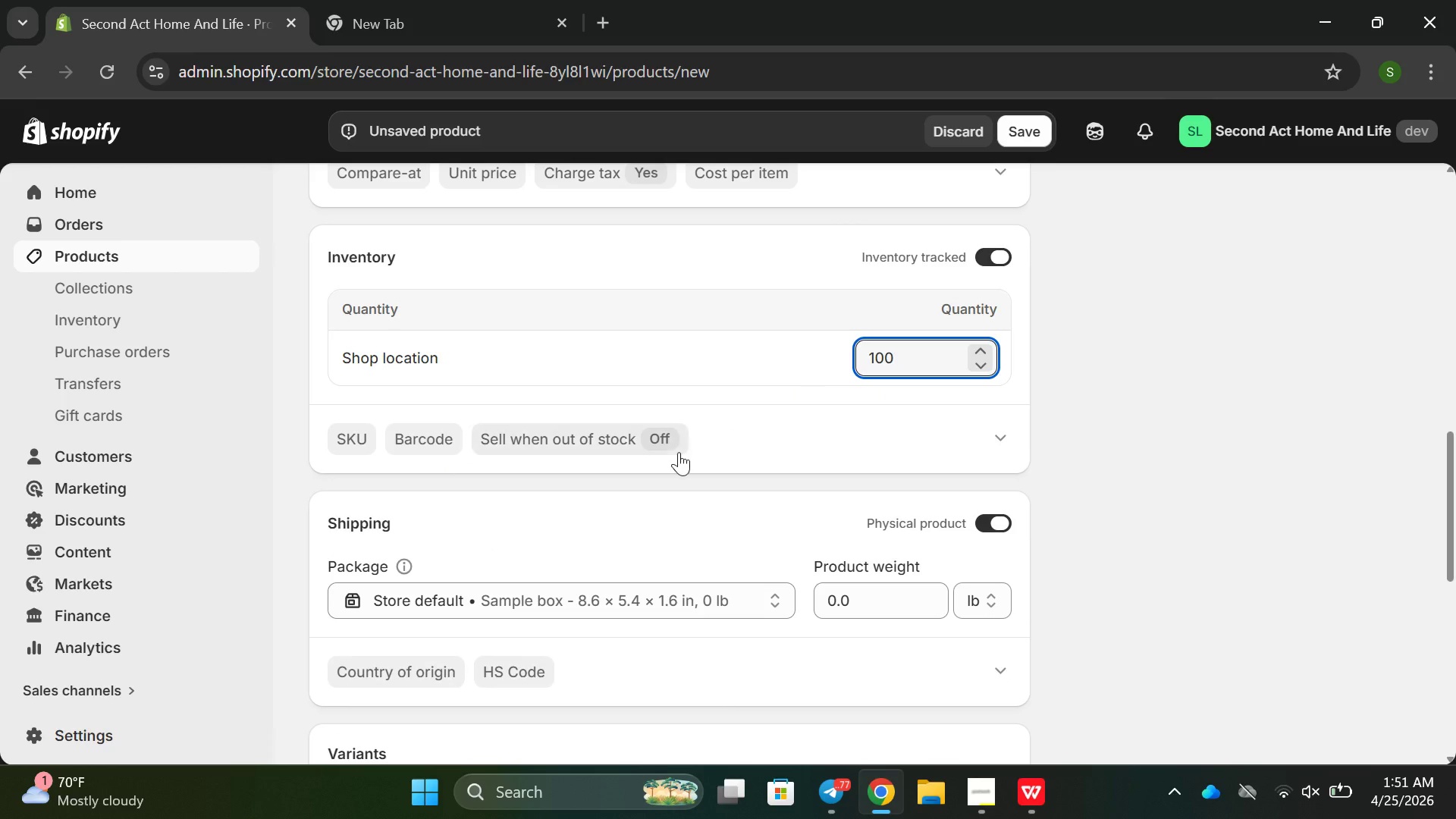 
scroll: coordinate [607, 575], scroll_direction: down, amount: 8.0
 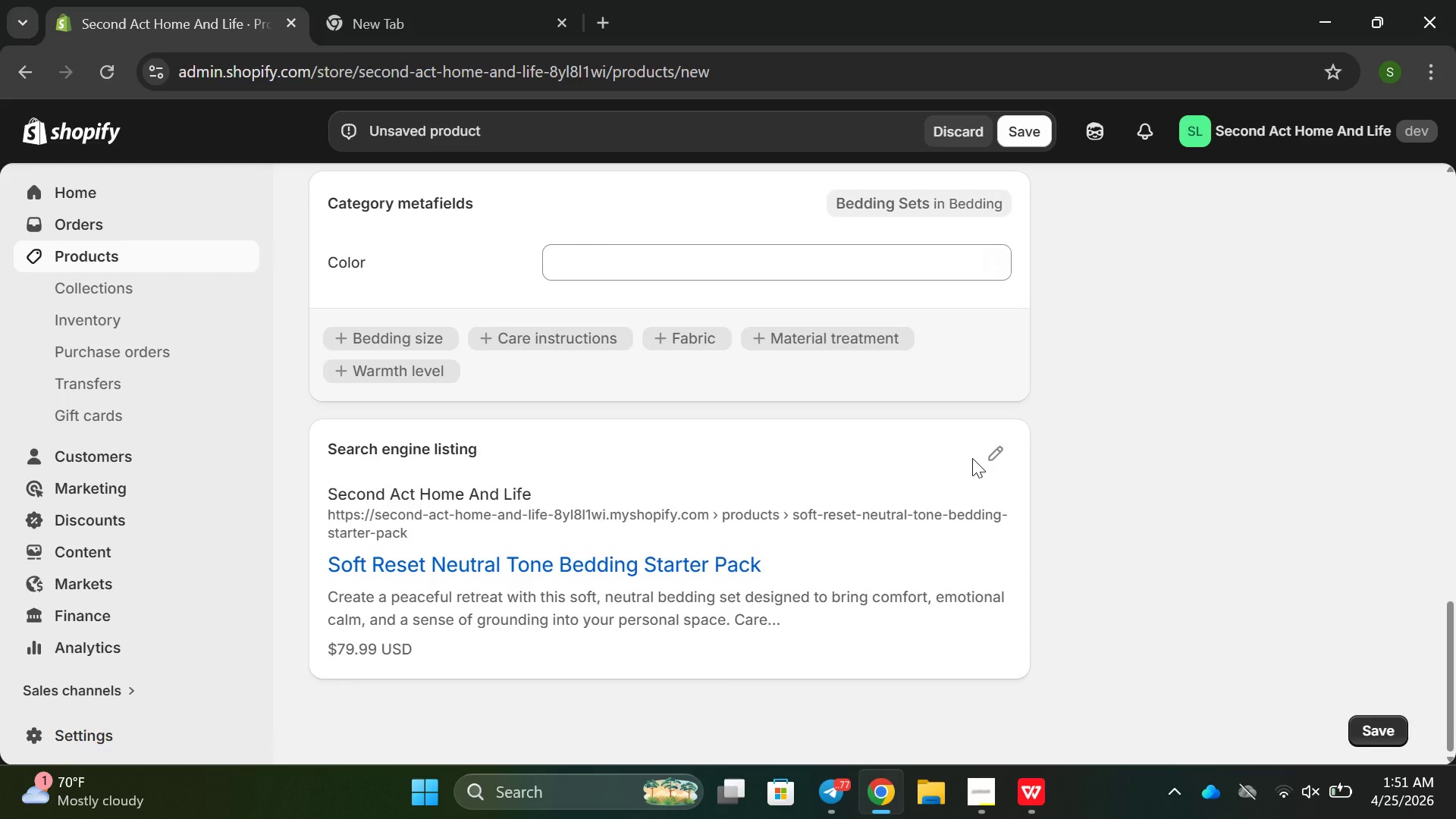 
left_click([972, 459])
 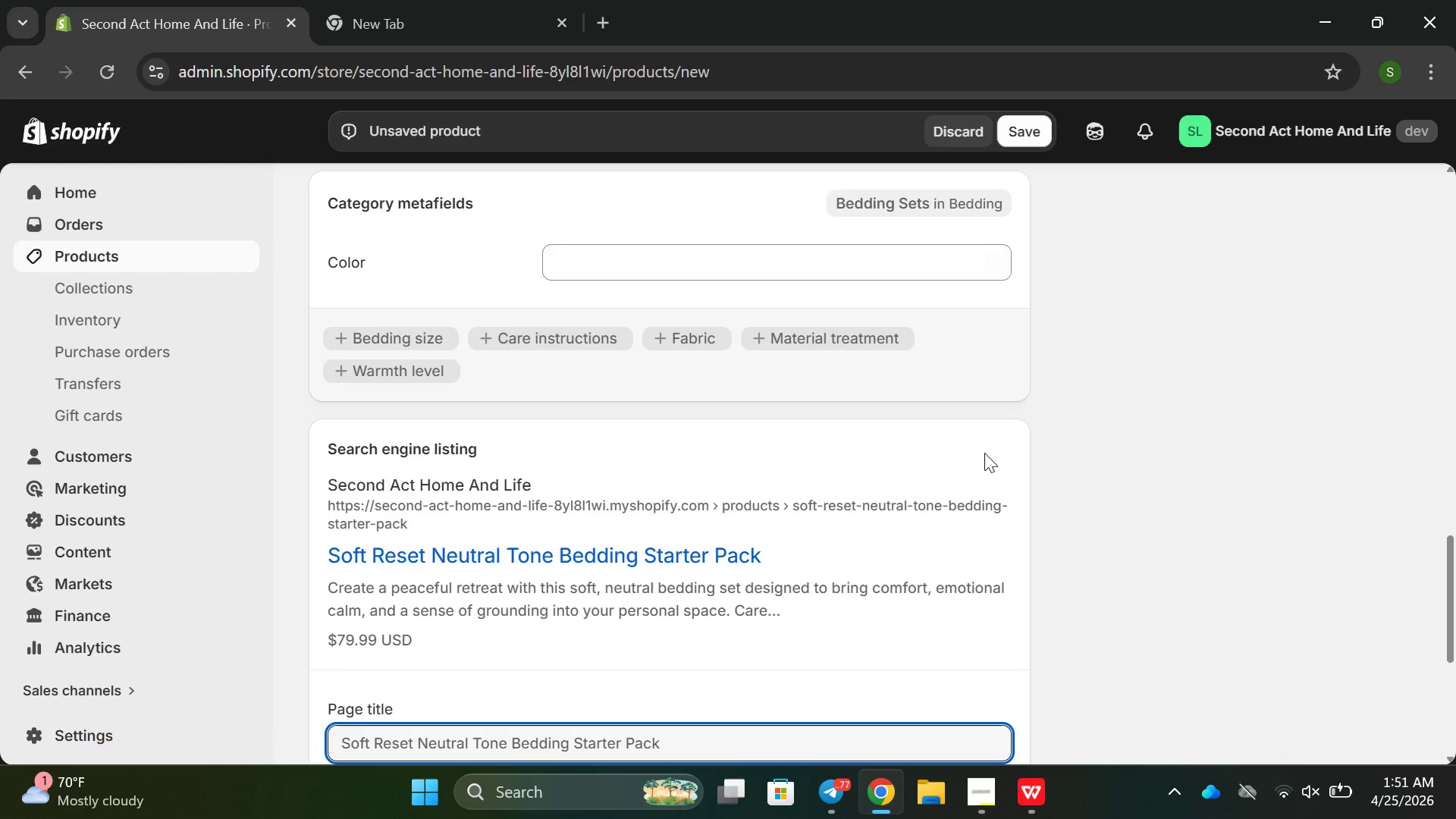 
scroll: coordinate [602, 507], scroll_direction: down, amount: 3.0
 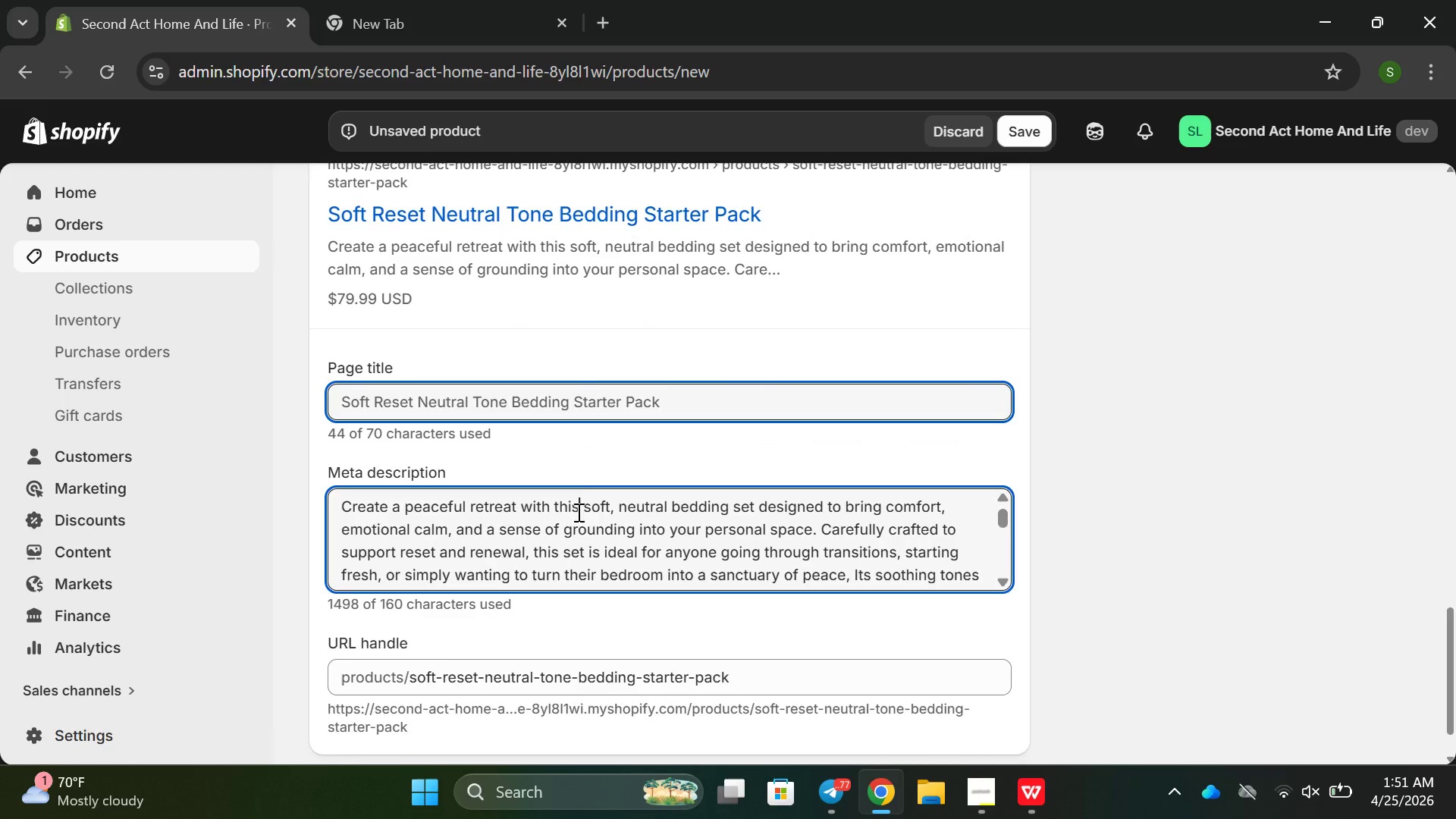 
double_click([577, 512])
 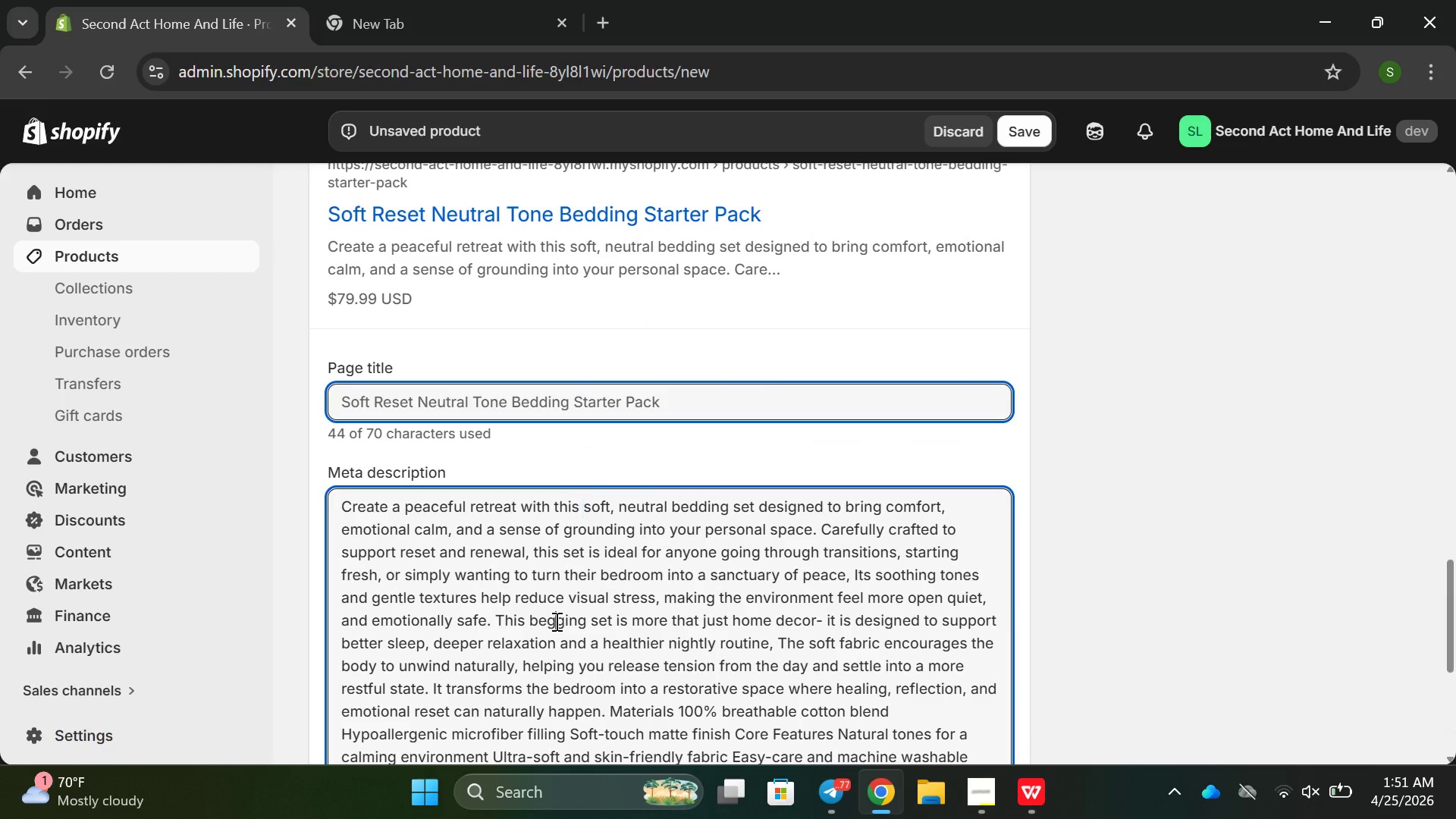 
double_click([555, 621])
 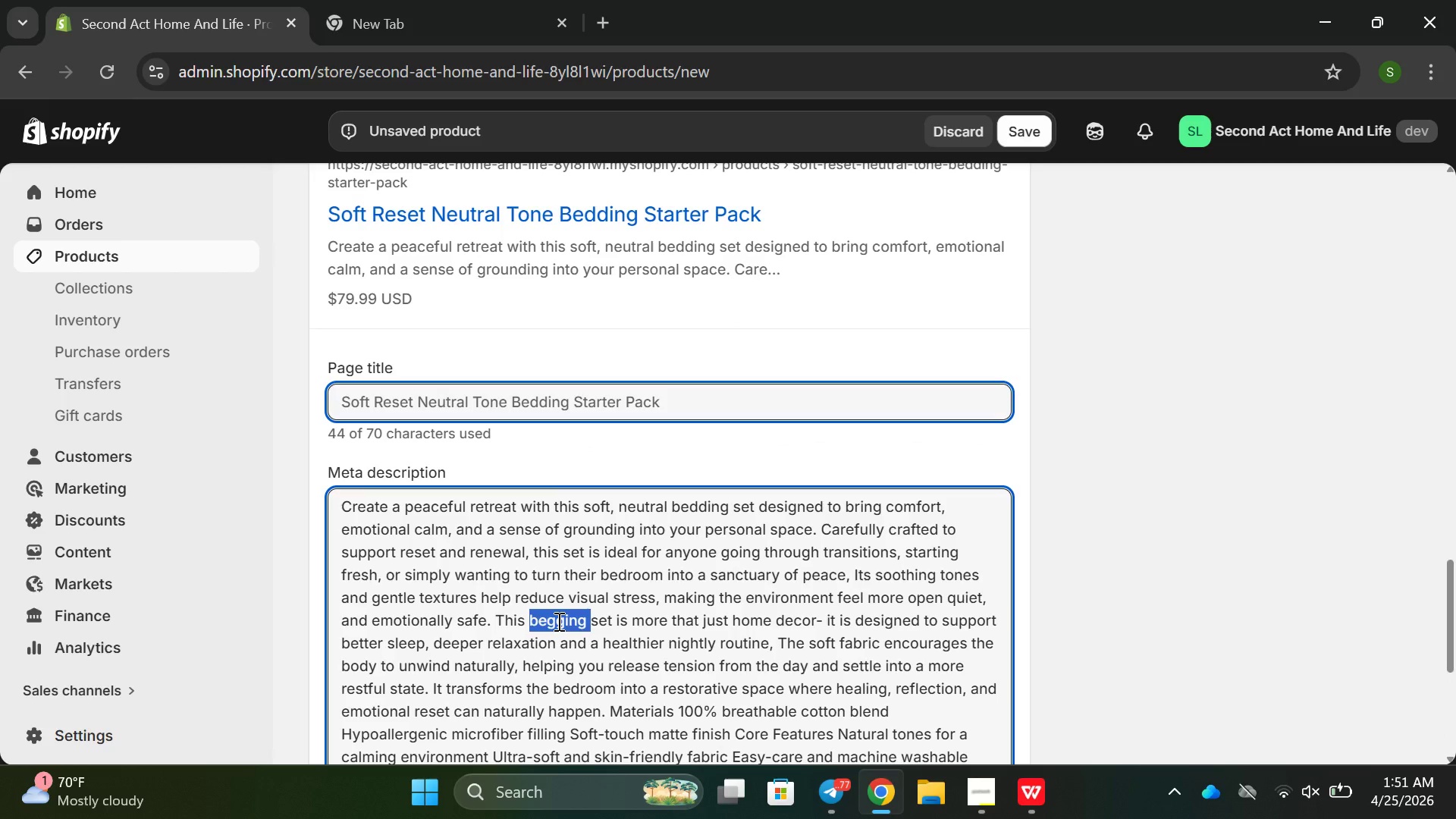 
triple_click([557, 621])
 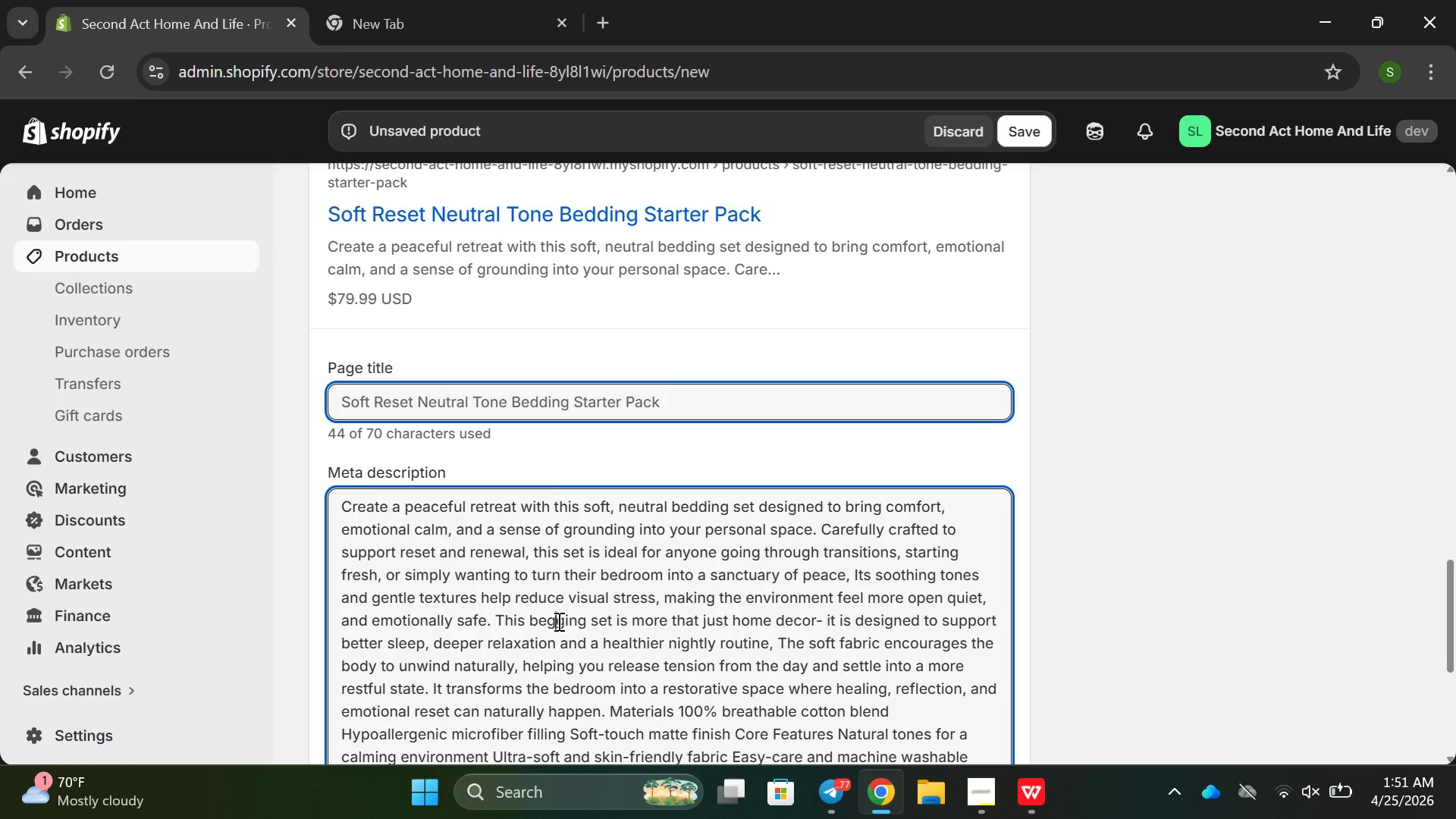 
triple_click([557, 621])
 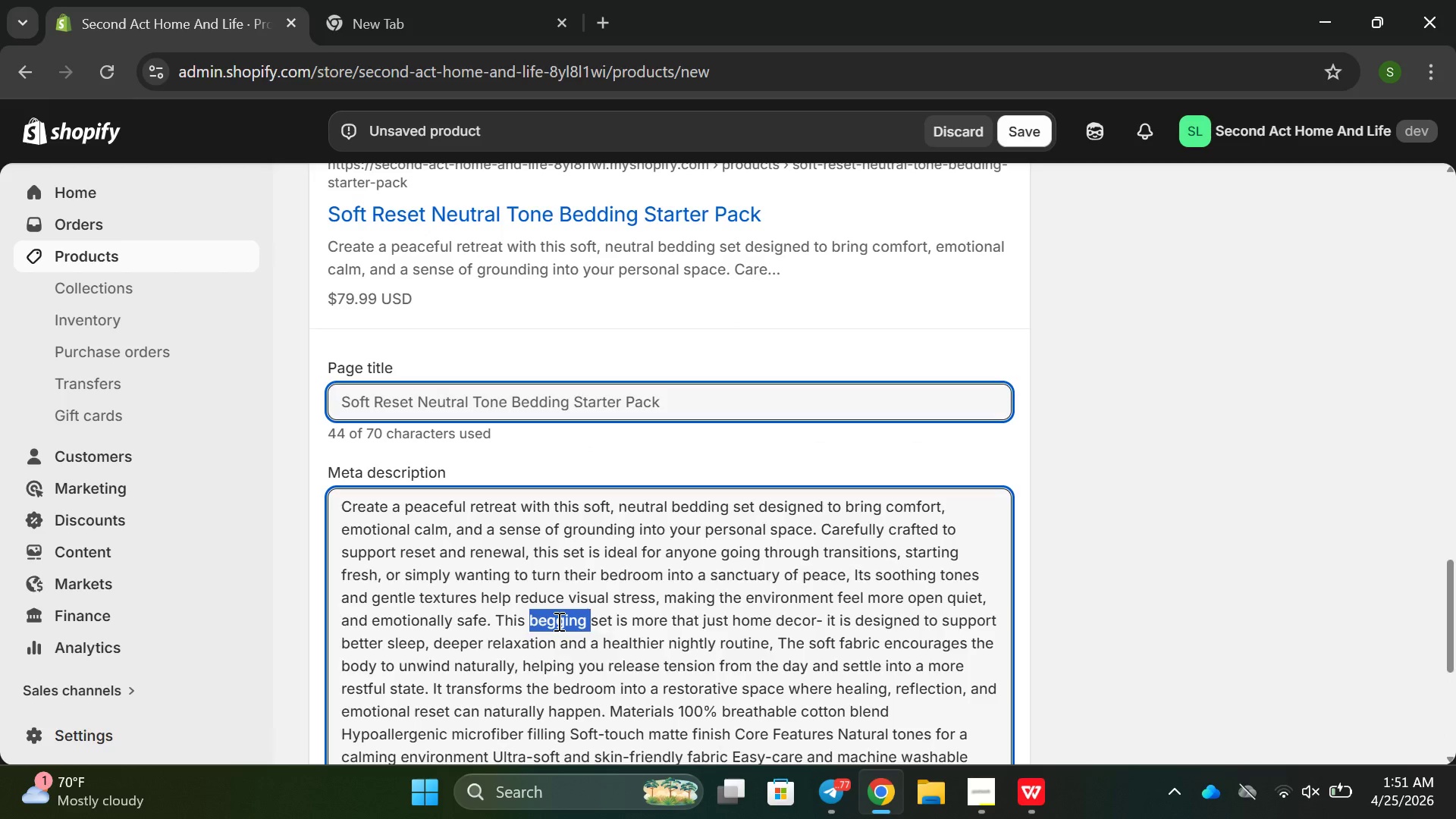 
triple_click([557, 621])
 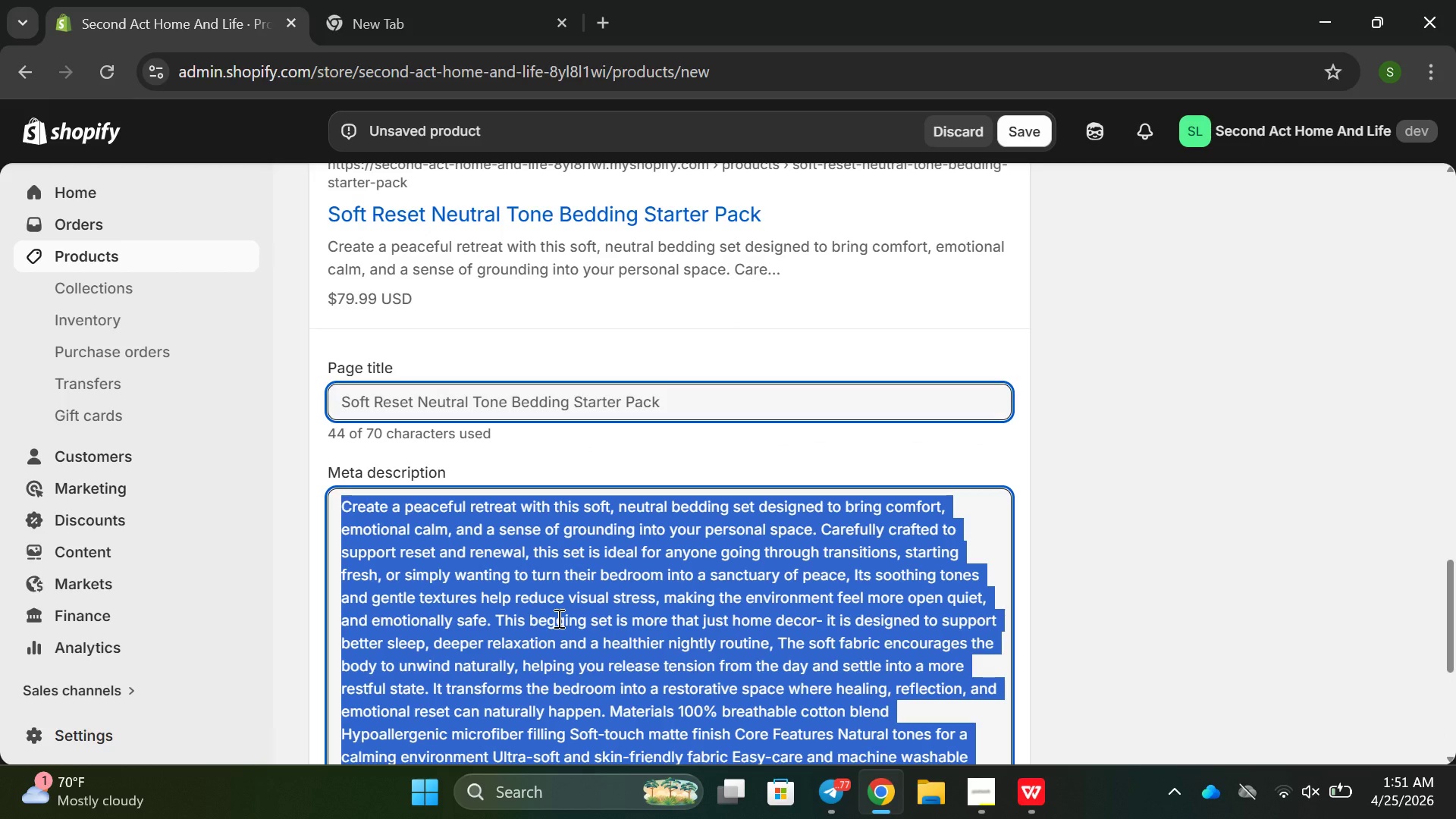 
key(Backspace)
type(Natural bedding set for o)
key(Backspace)
type(cozy minimalis)
key(Backspace)
key(Backspace)
key(Backspace)
type(list bedi)
key(Backspace)
type(riom )
key(Backspace)
key(Backspace)
key(Backspace)
key(Backspace)
key(Backspace)
type(room and peaxe)
key(Backspace)
key(Backspace)
type(ceful fresh tart home enviroment)
 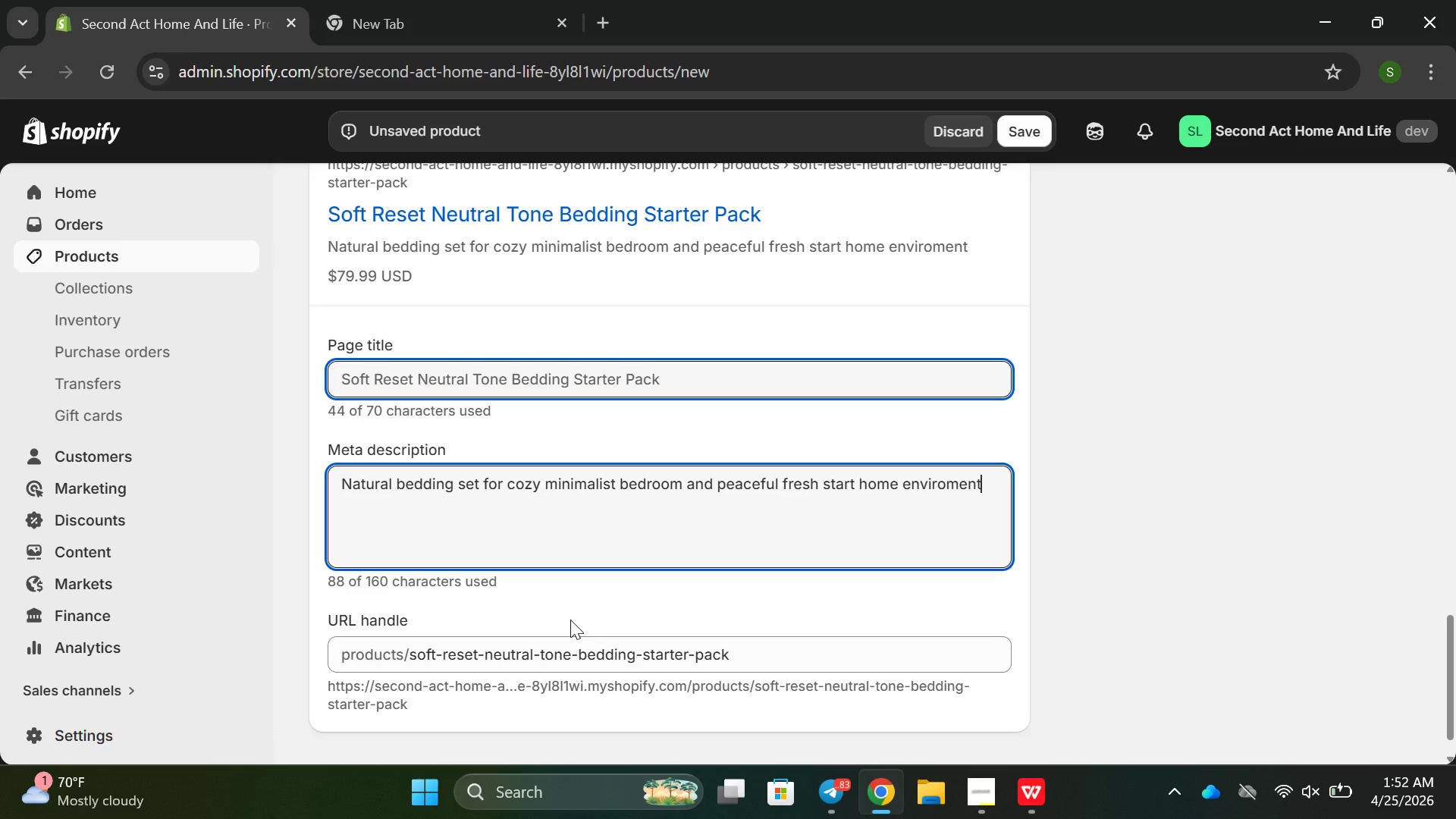 
key(Backspace)
key(Backspace)
key(Backspace)
key(Backspace)
key(Backspace)
type(onment')
key(Backspace)
type(.)
 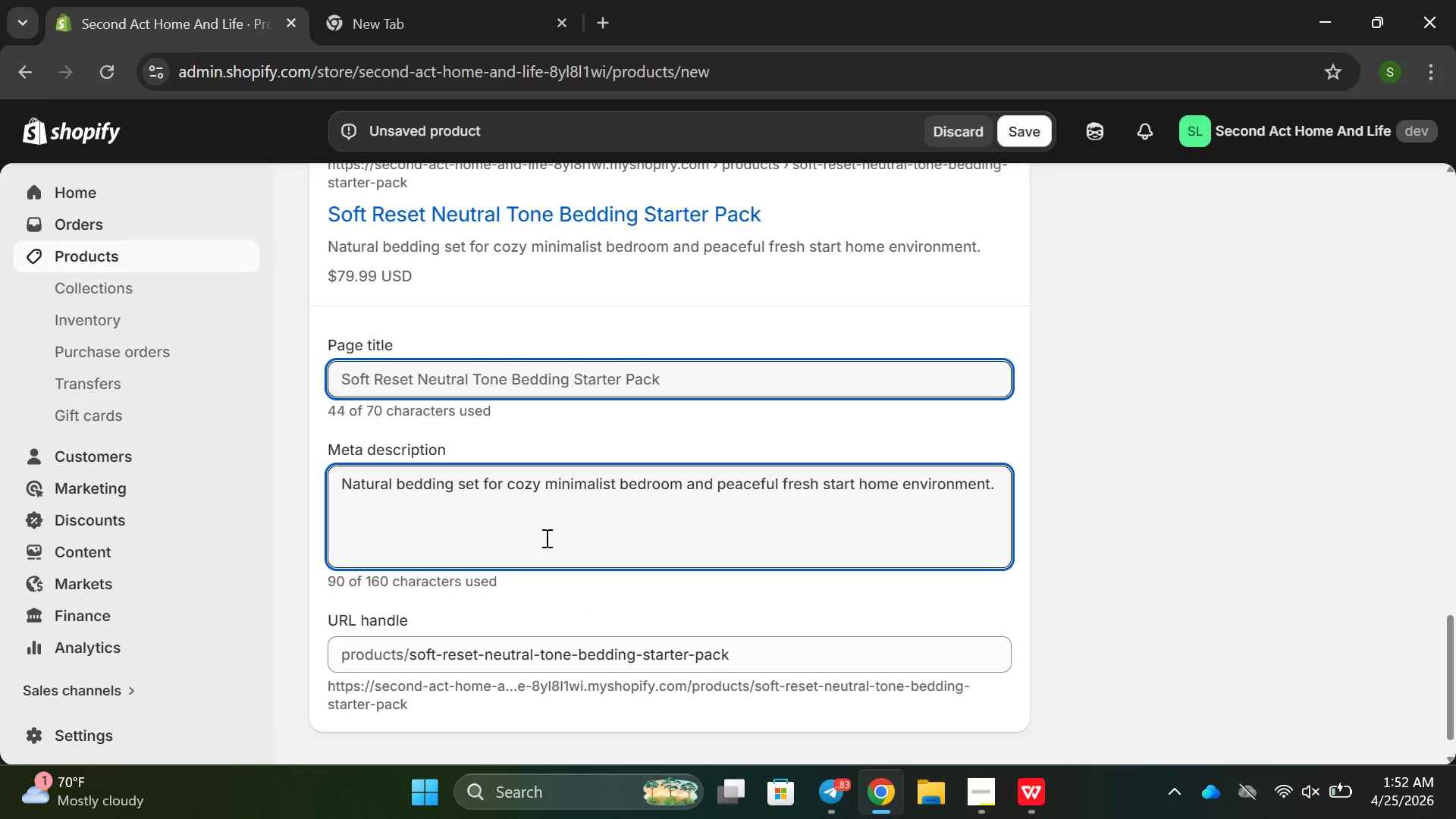 
scroll: coordinate [526, 535], scroll_direction: down, amount: 1.0
 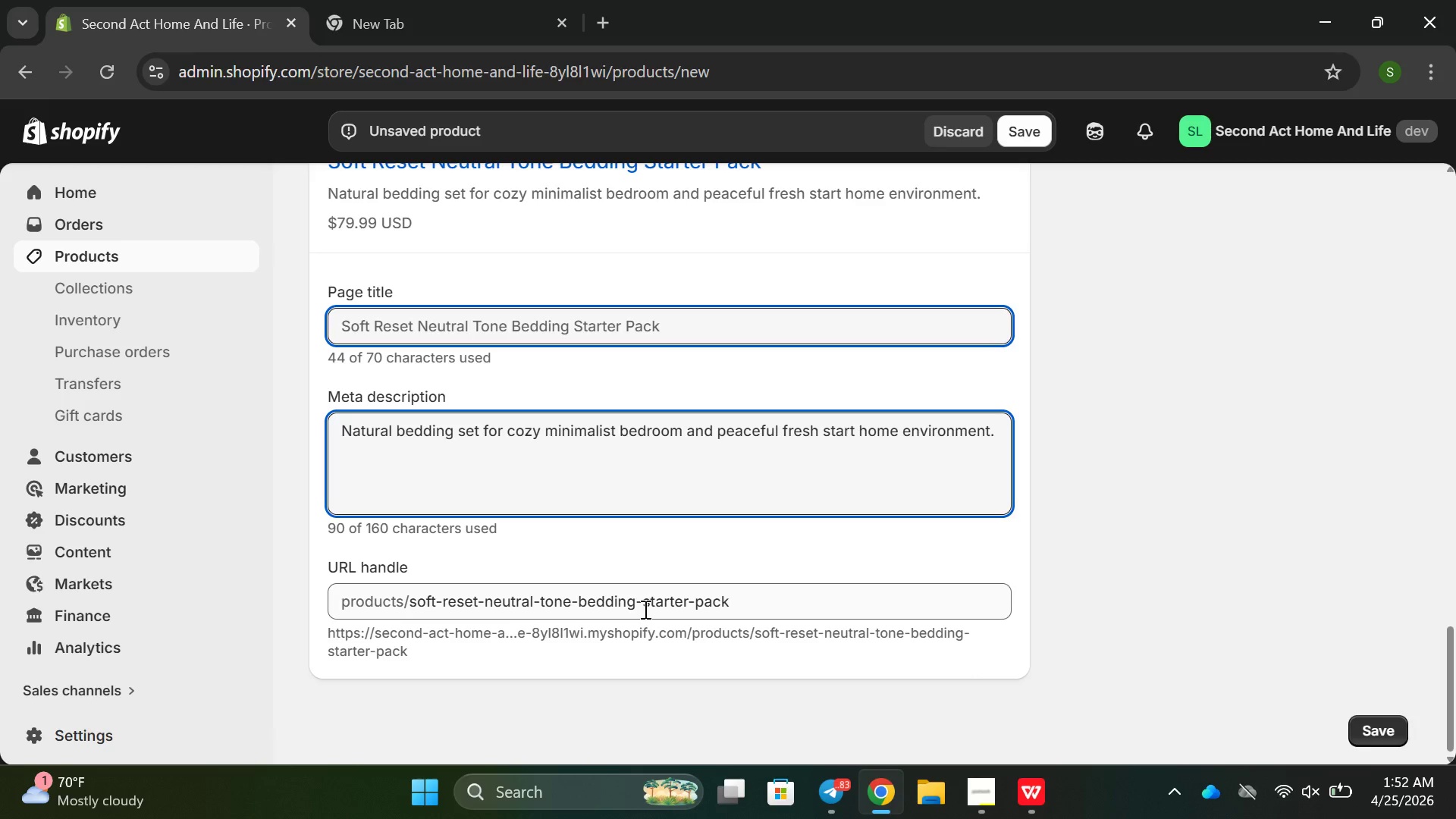 
scroll: coordinate [591, 588], scroll_direction: none, amount: 0.0
 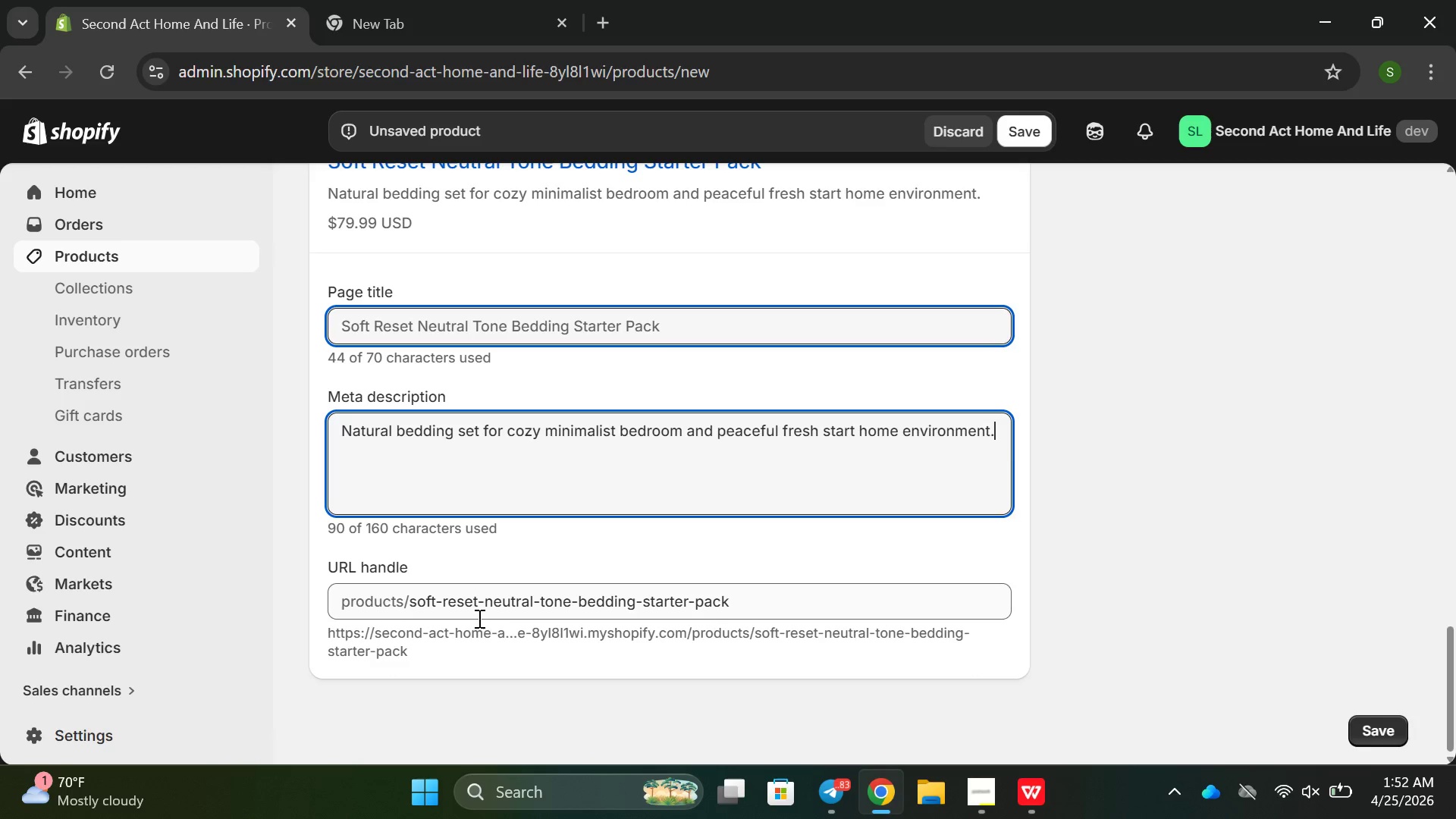 
wait(5.82)
 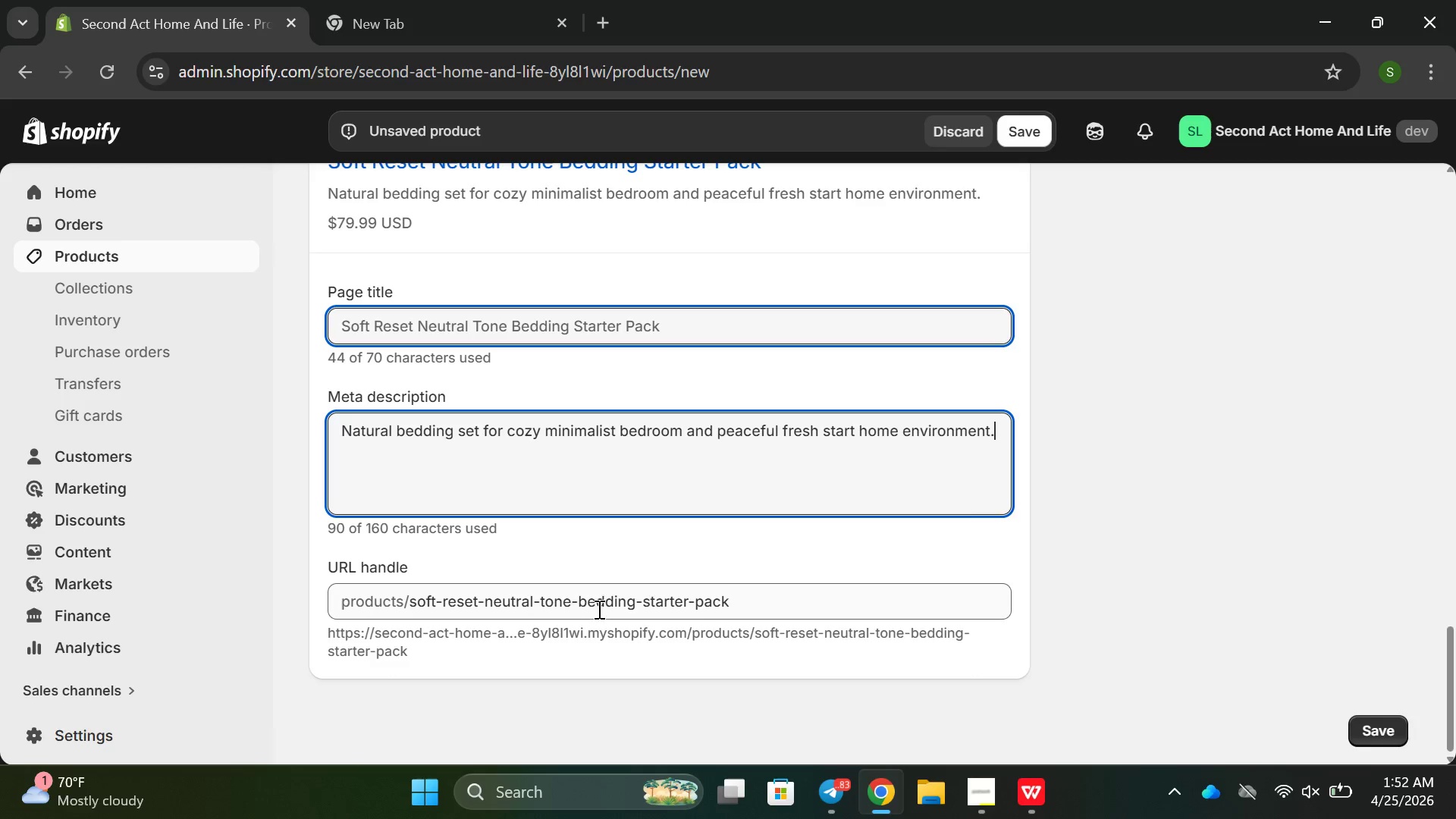 
left_click_drag(start_coordinate=[487, 599], to_coordinate=[406, 601])
 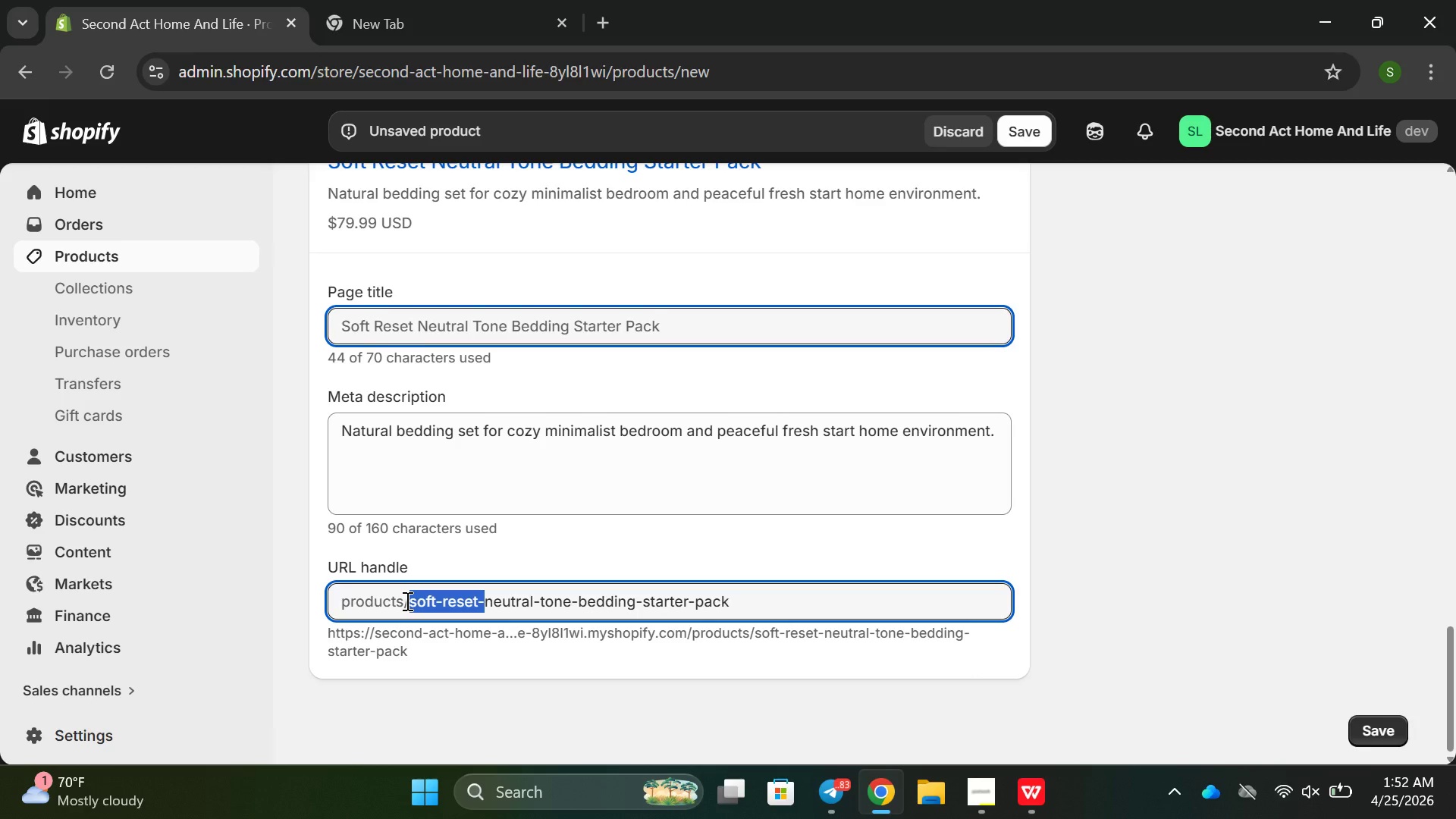 
key(Backspace)
 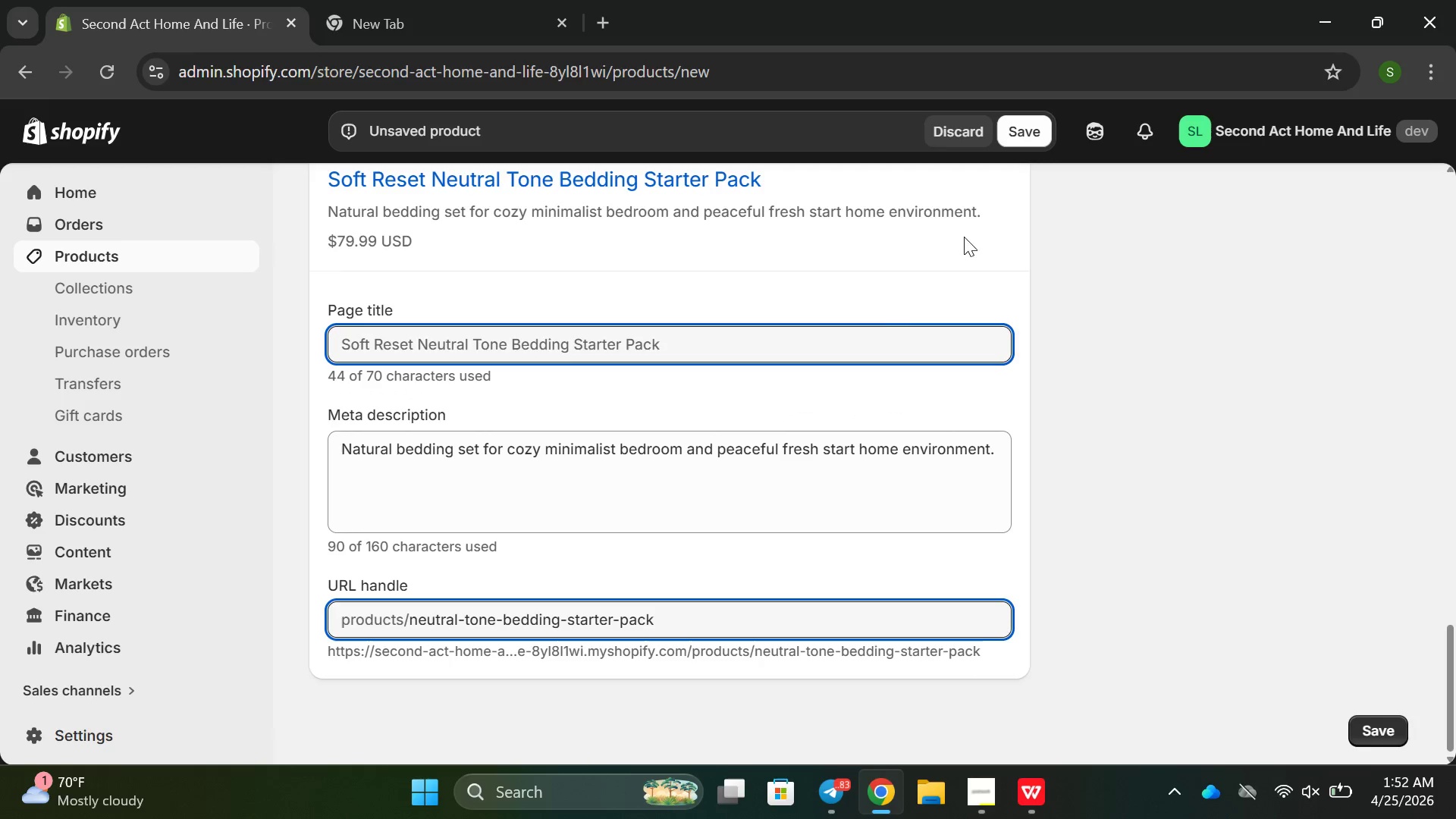 
scroll: coordinate [840, 399], scroll_direction: up, amount: 12.0
 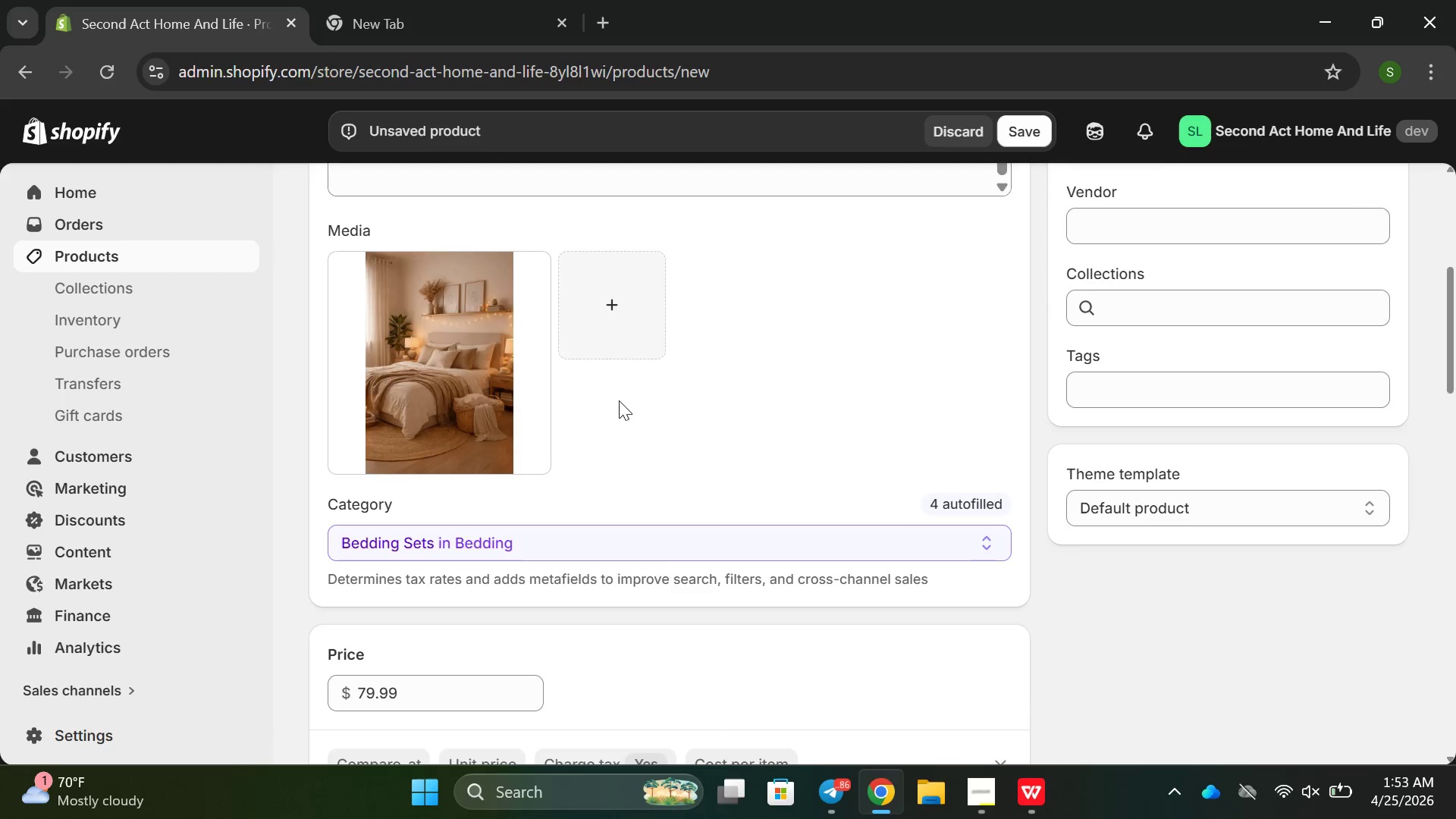 
left_click([447, 429])
 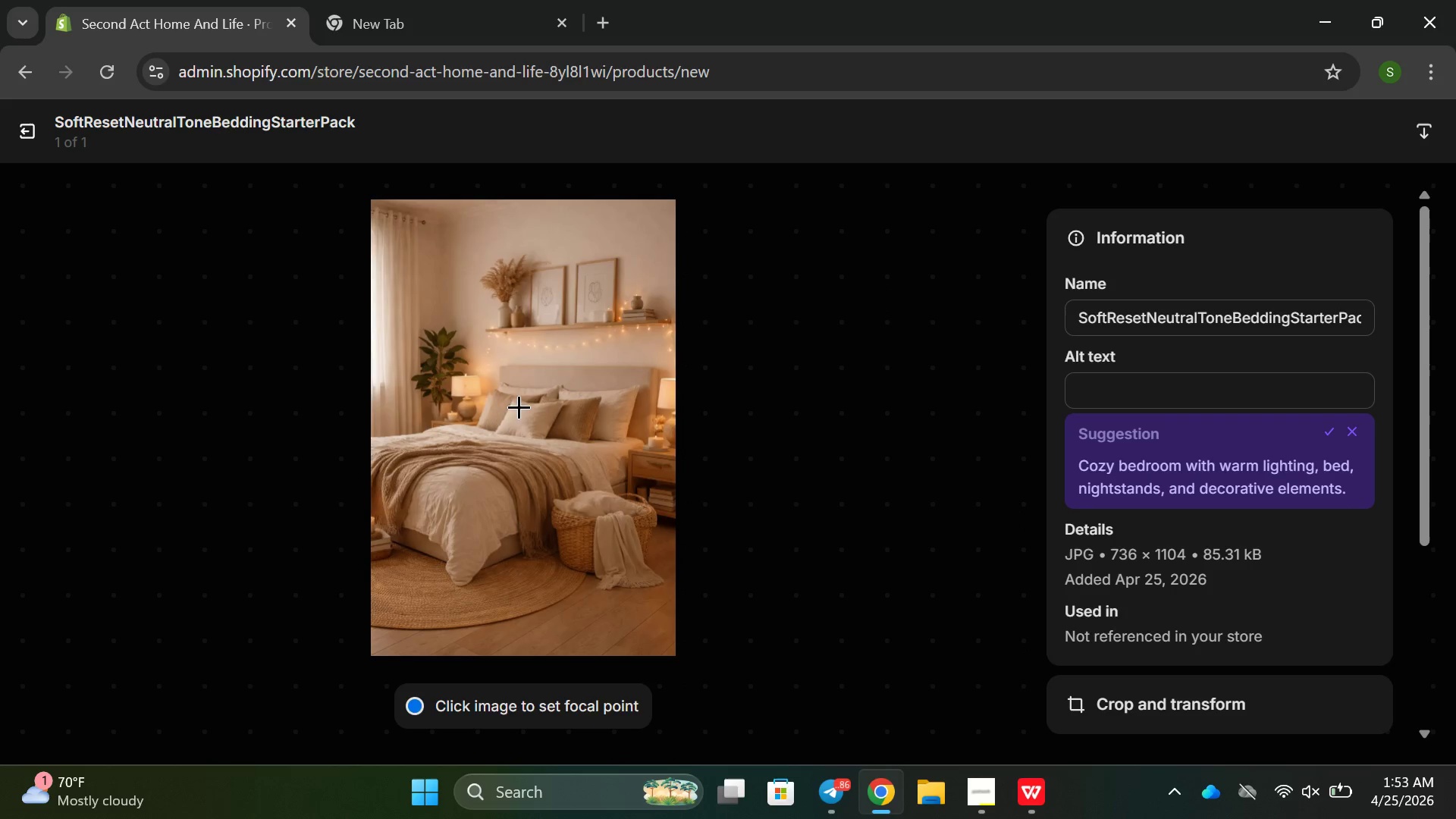 
left_click([1175, 393])
 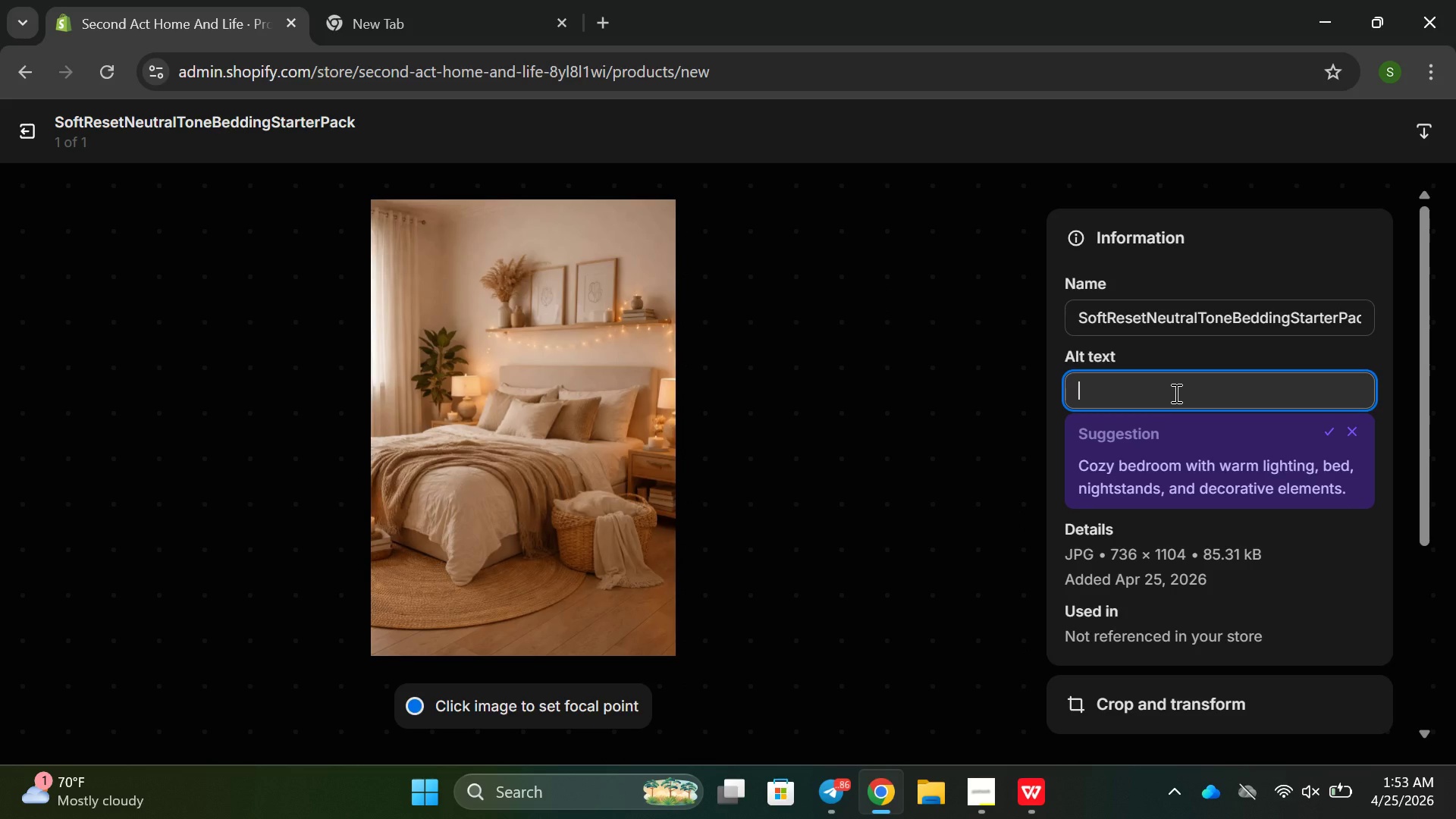 
hold_key(key=ShiftRight, duration=0.34)
 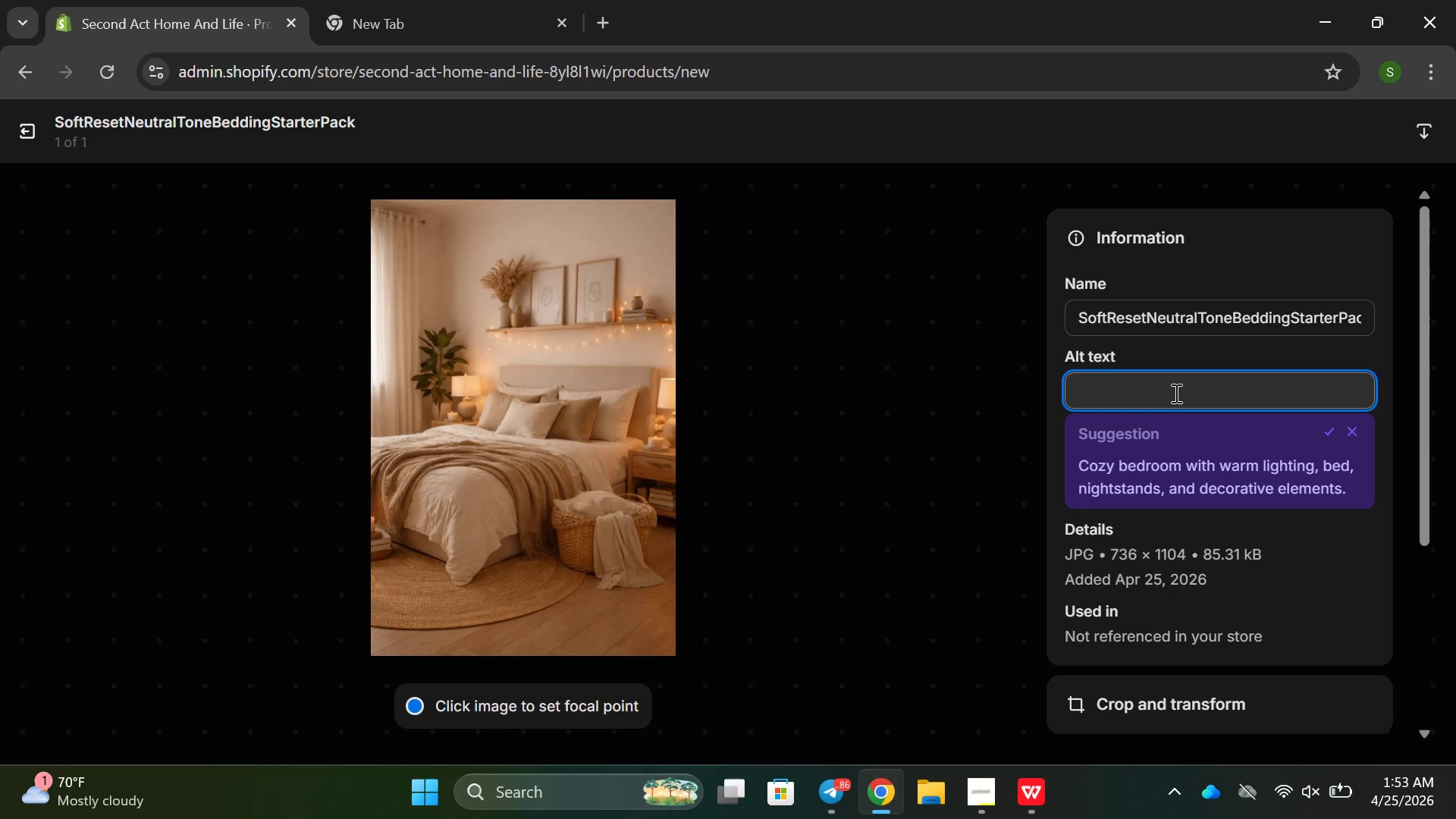 
type(Neutral bedid)
key(Backspace)
key(Backspace)
type(ding set for xozy)
key(Backspace)
key(Backspace)
key(Backspace)
key(Backspace)
type(cozy minimalist bedreo)
key(Backspace)
key(Backspace)
type(oom and peaceful fresh start home n)
key(Backspace)
type(enviroment)
 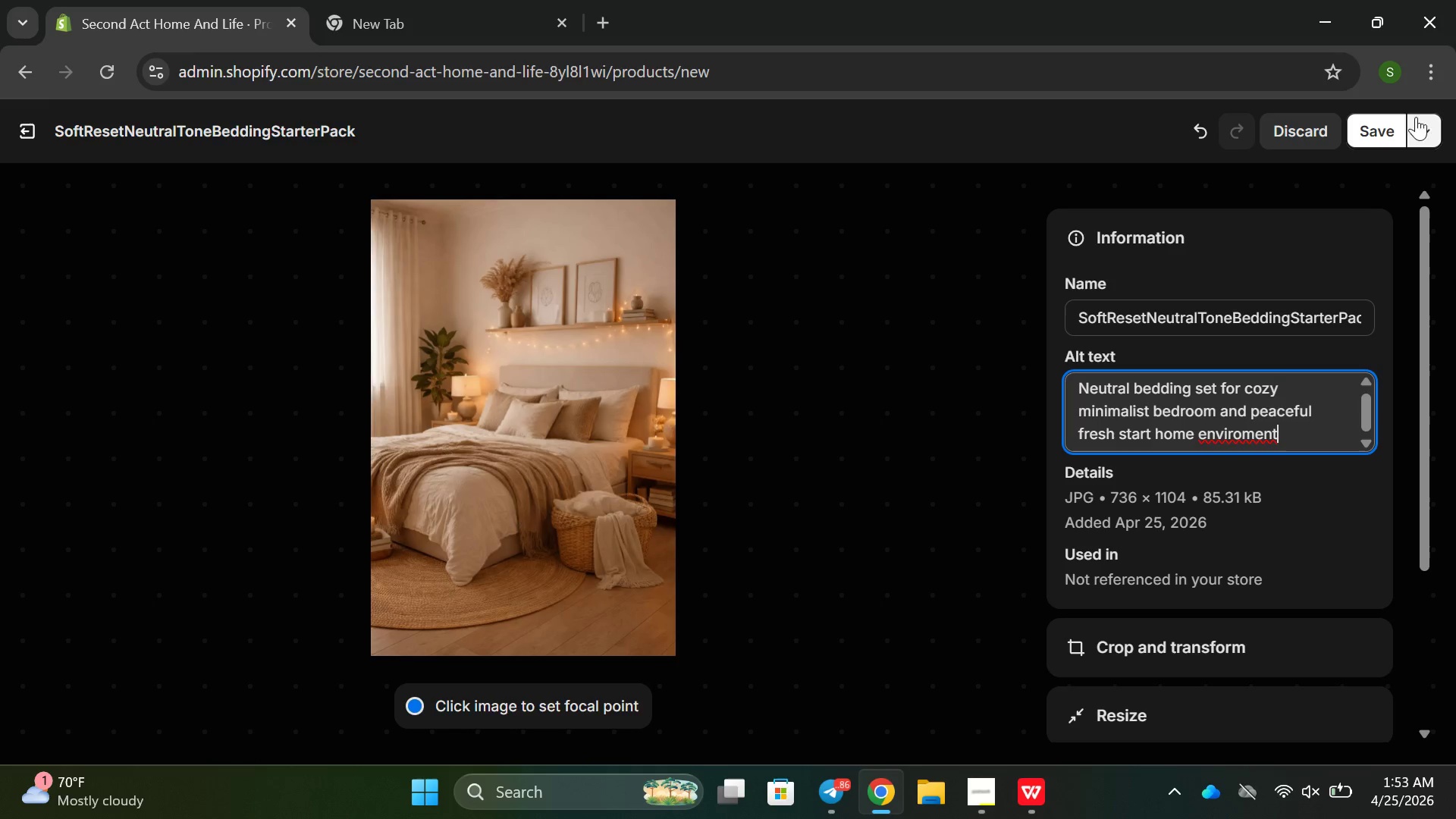 
left_click([1389, 130])
 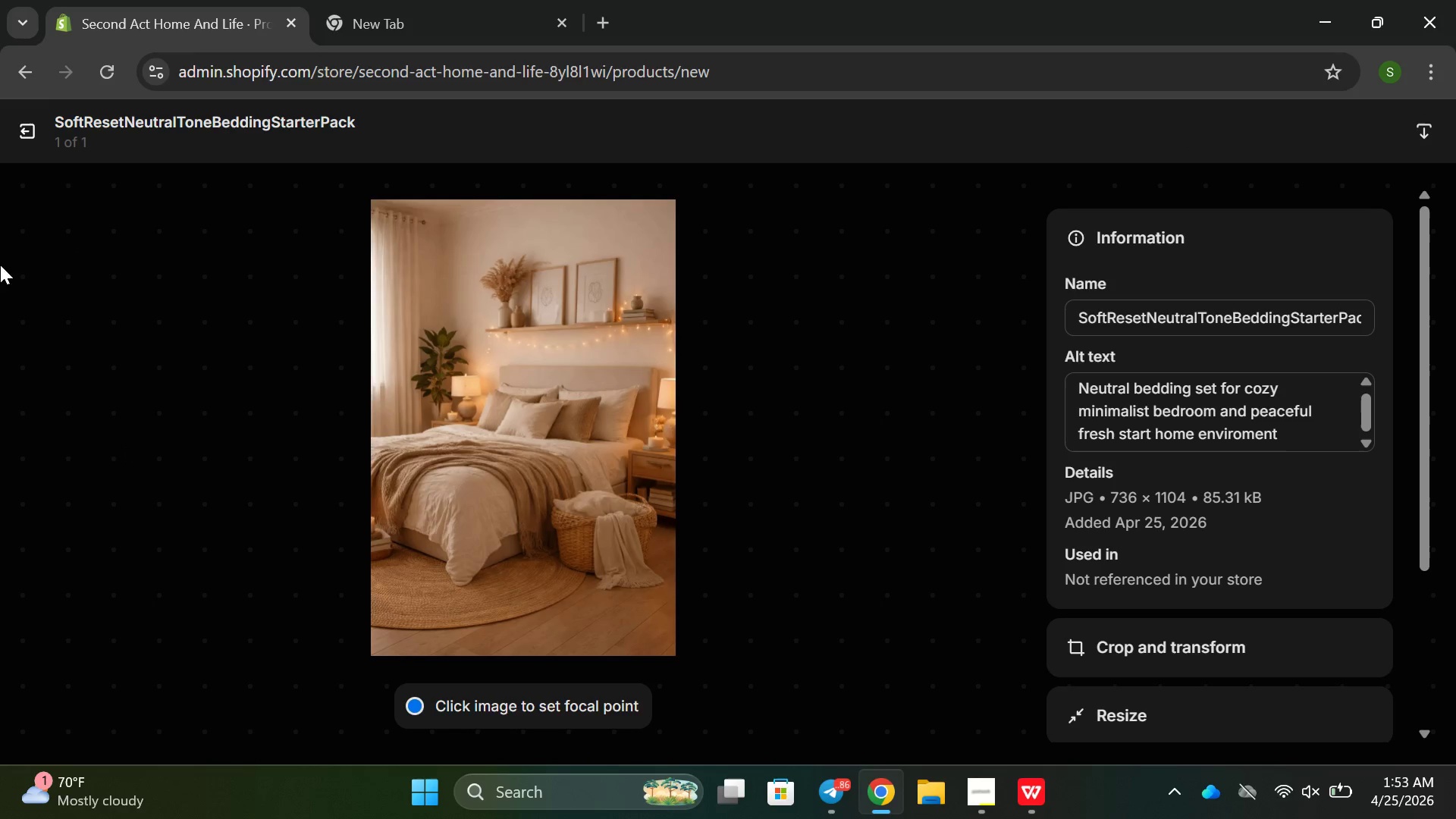 
left_click([20, 122])
 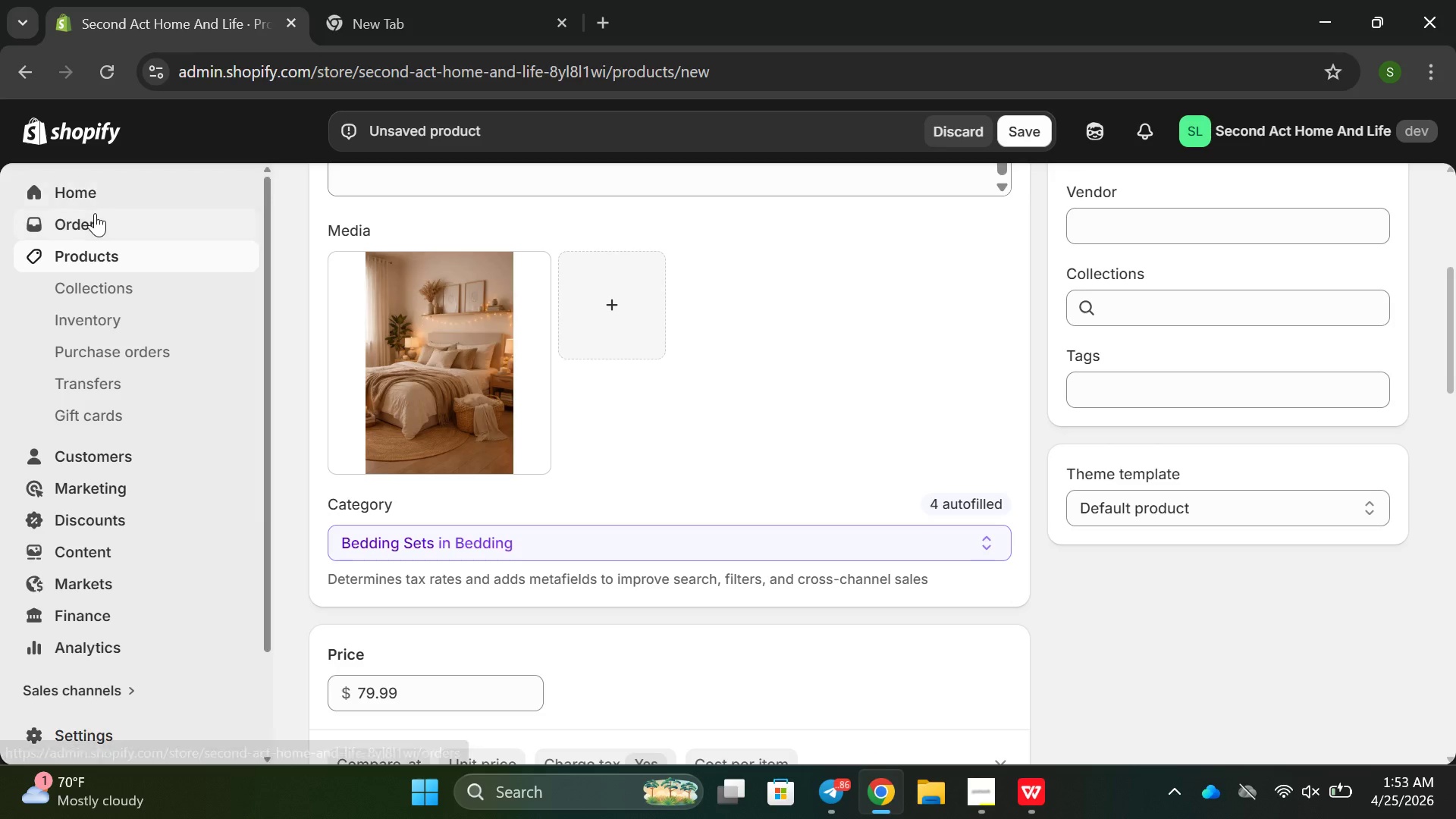 
scroll: coordinate [426, 403], scroll_direction: down, amount: 27.0
 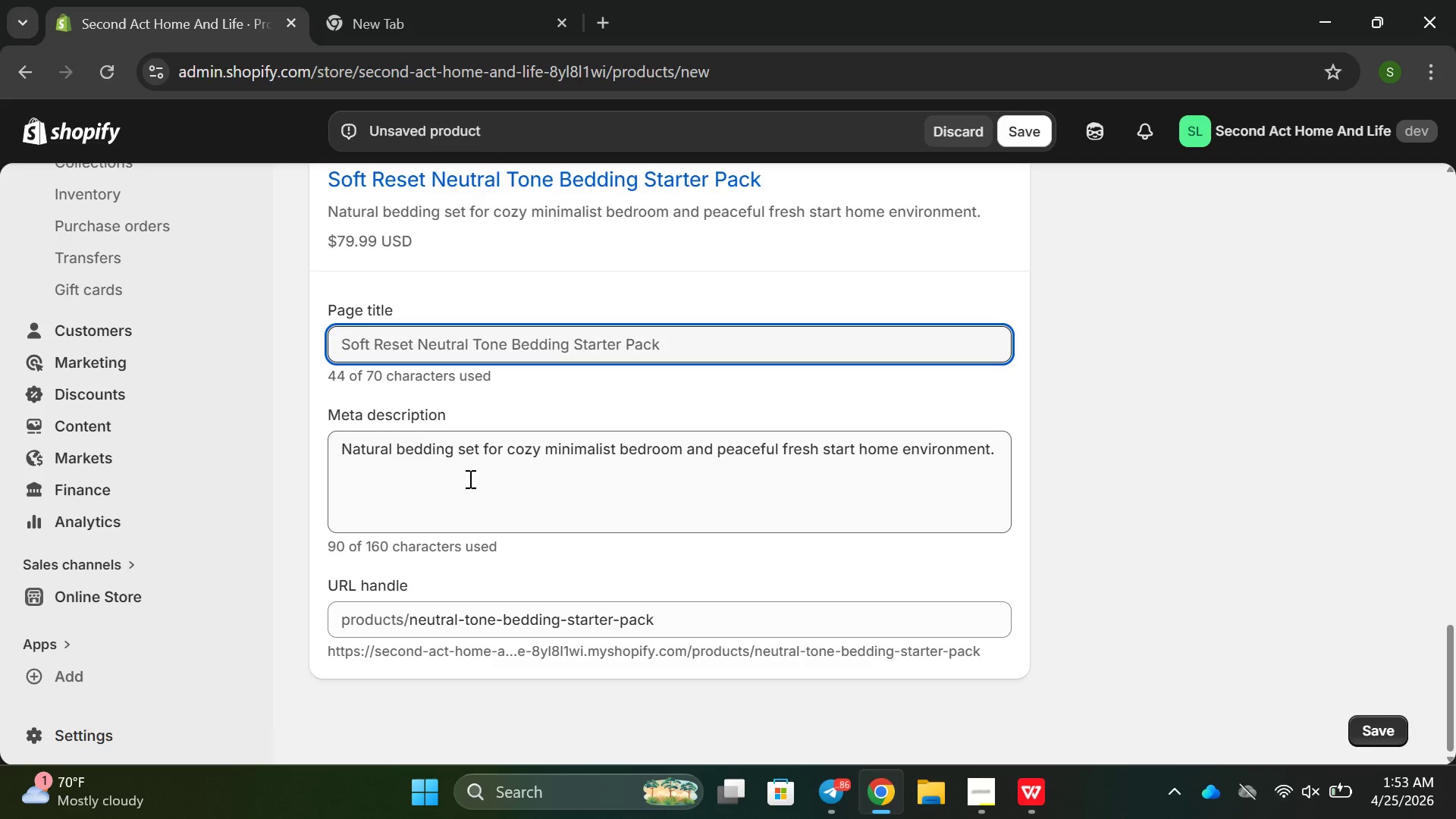 
wait(5.07)
 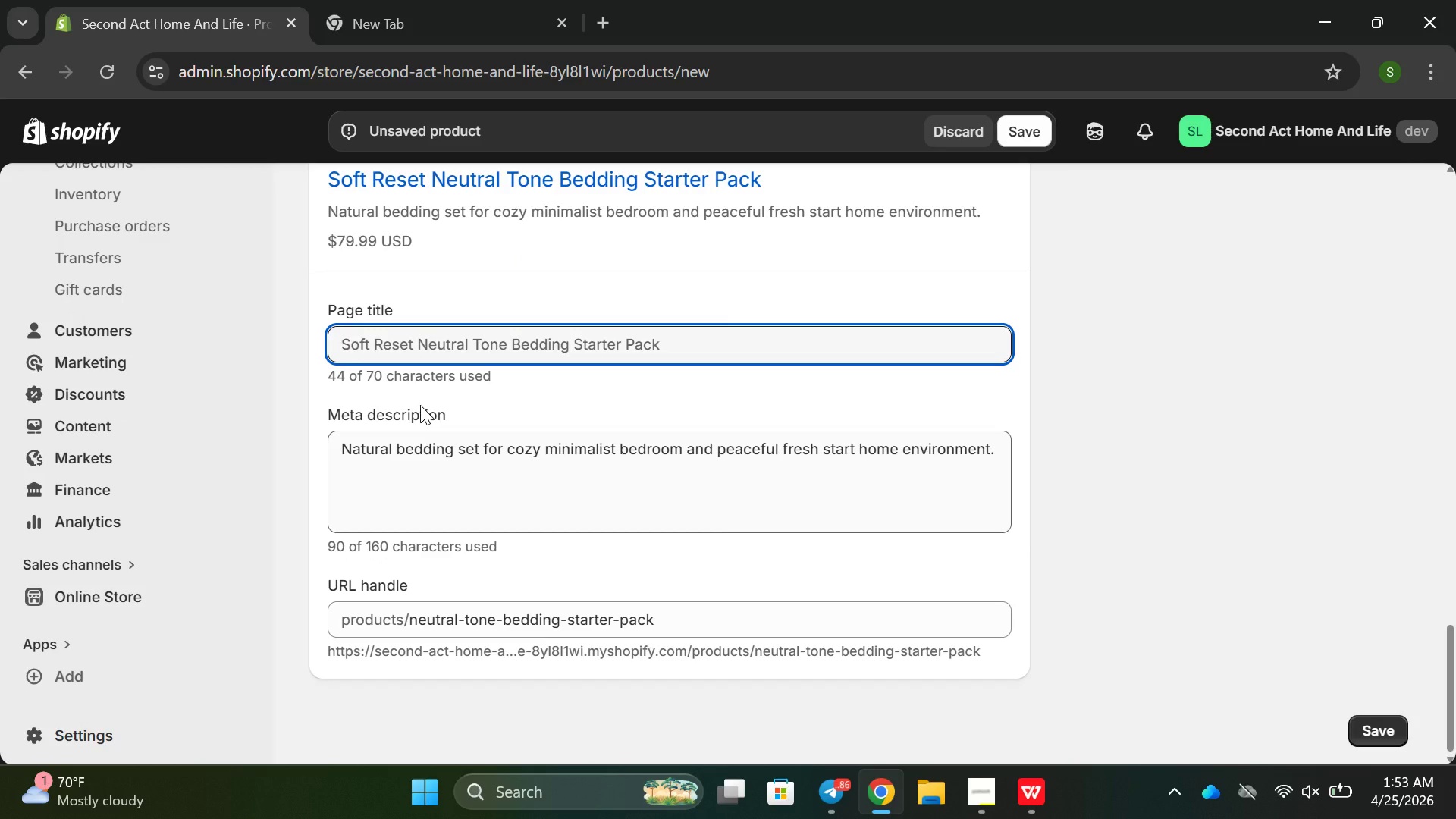 
scroll: coordinate [1018, 382], scroll_direction: up, amount: 15.0
 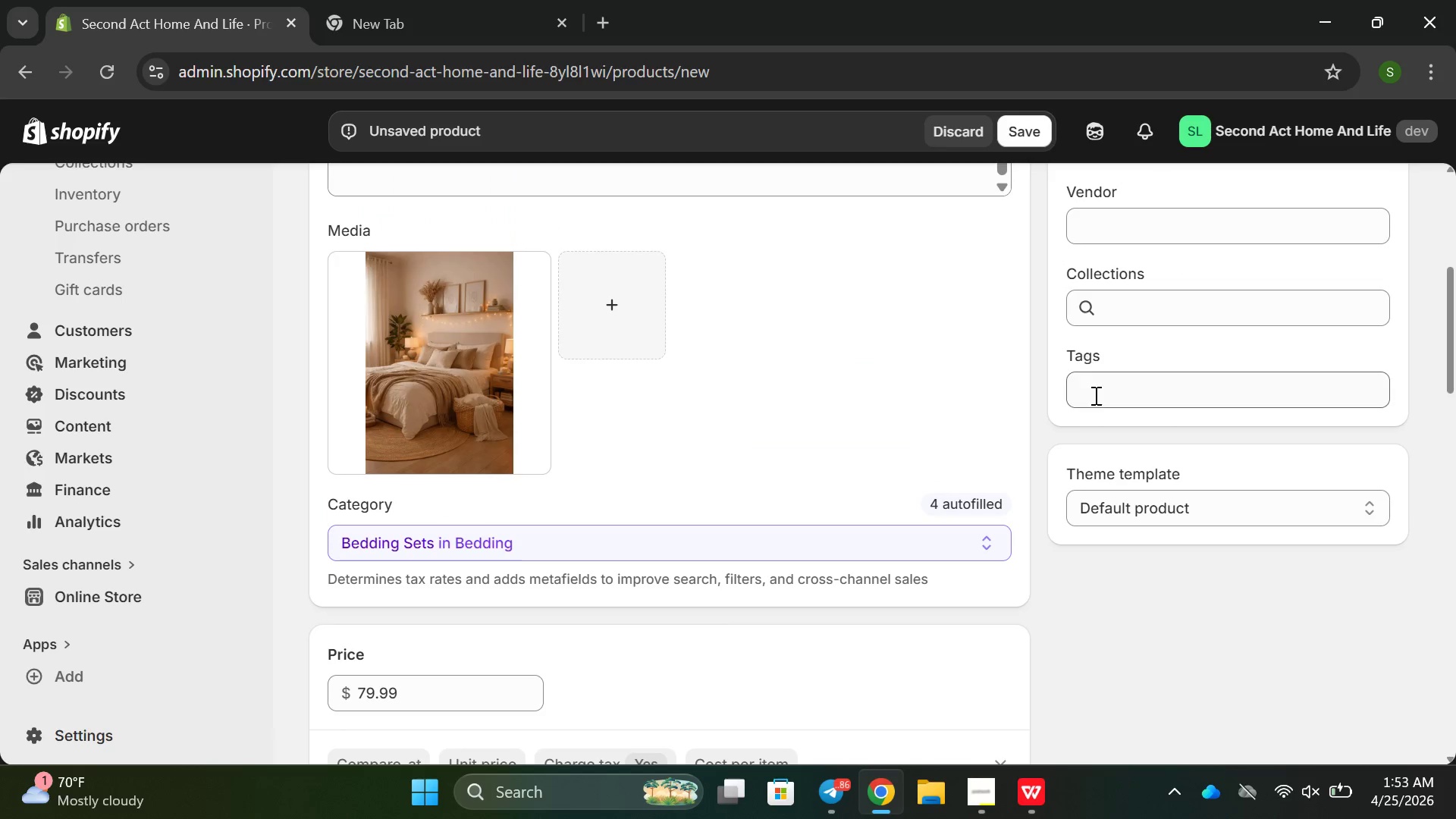 
left_click([1095, 396])
 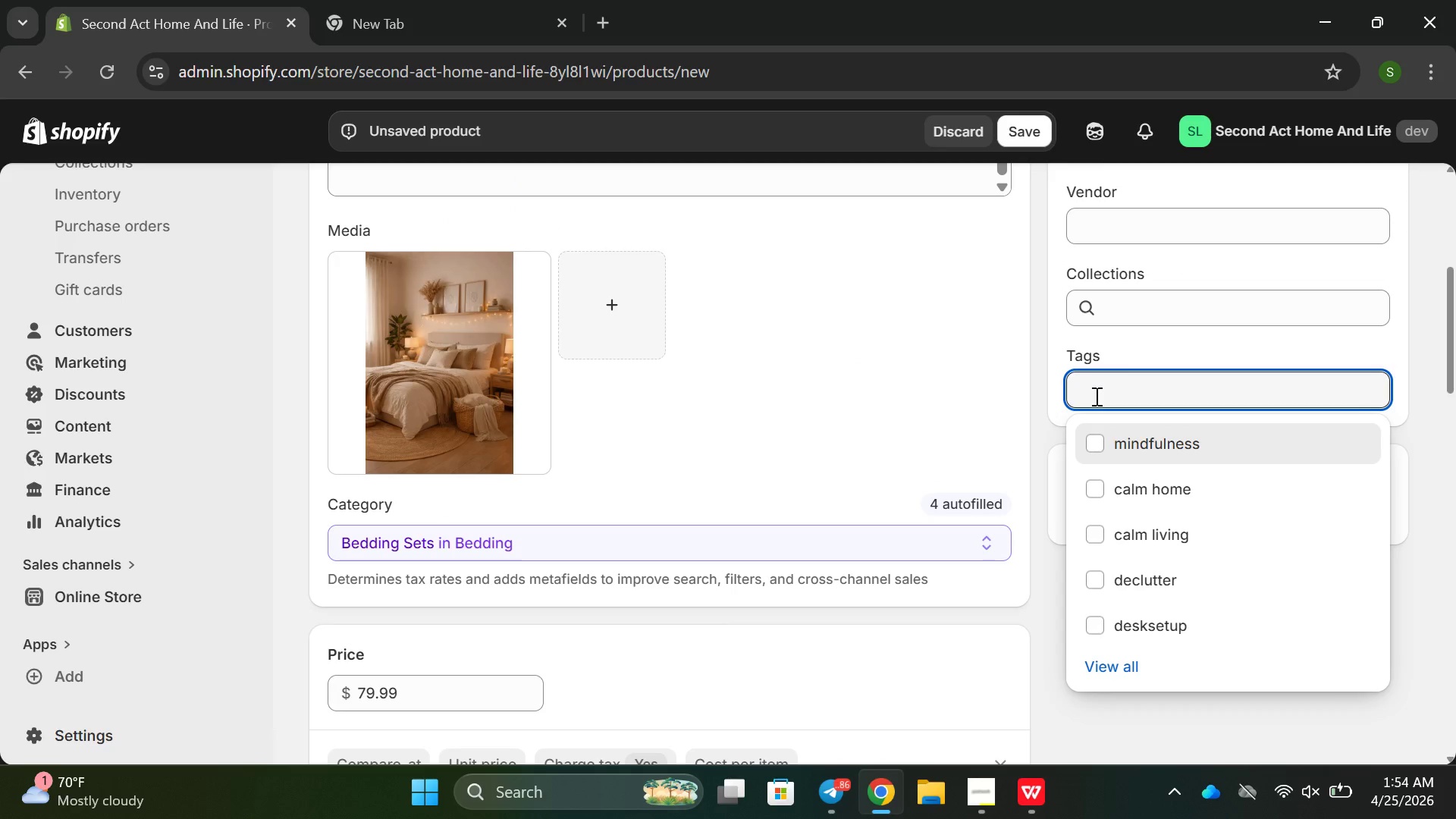 
type(bef)
key(Backspace)
type(ddings)
key(Backspace)
type(, coxy home, minimalist living, freshstart, canl s)
key(Backspace)
key(Backspace)
key(Backspace)
key(Backspace)
type(lm space)
 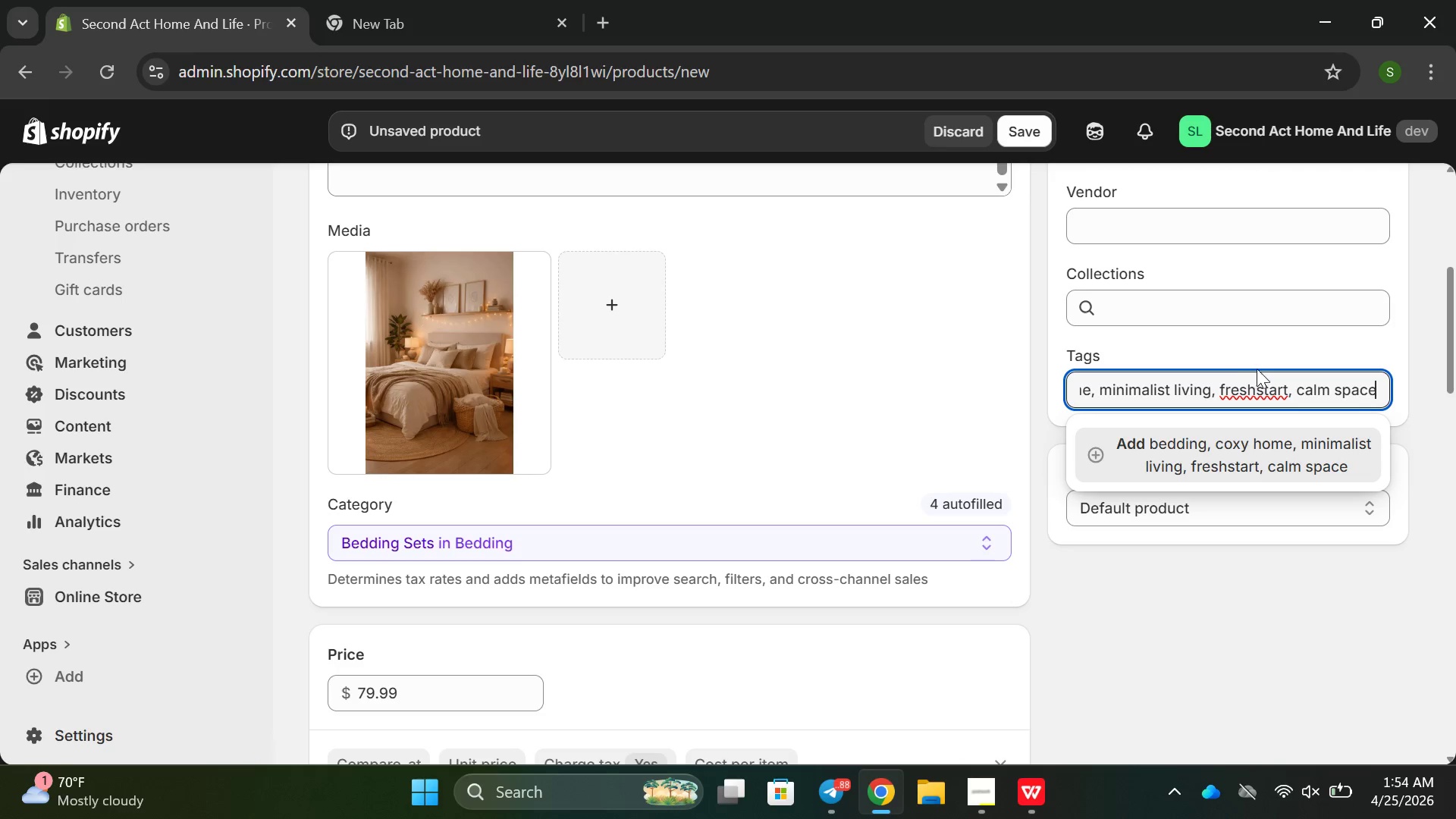 
left_click([1261, 383])
 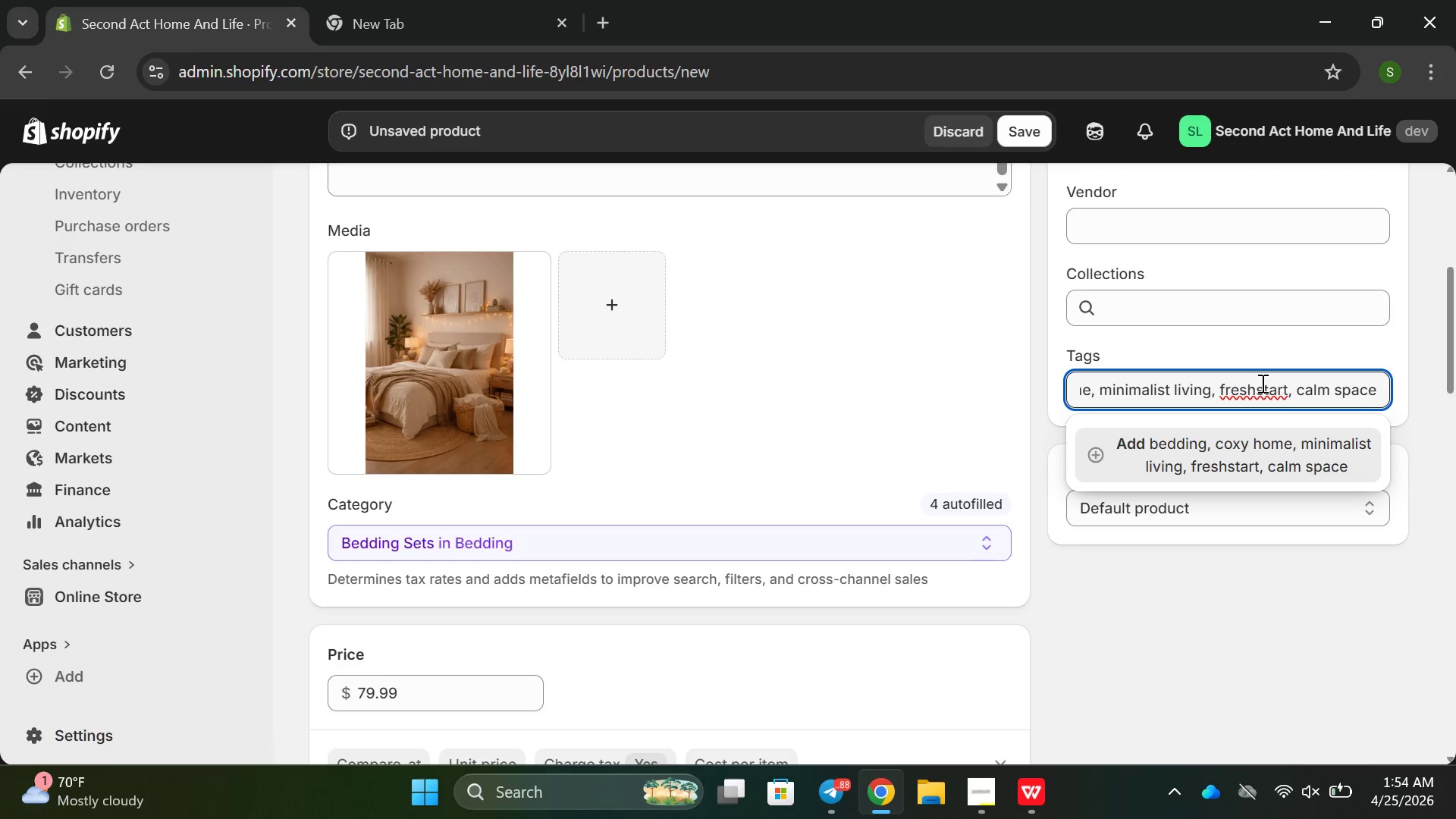 
key(ArrowLeft)
 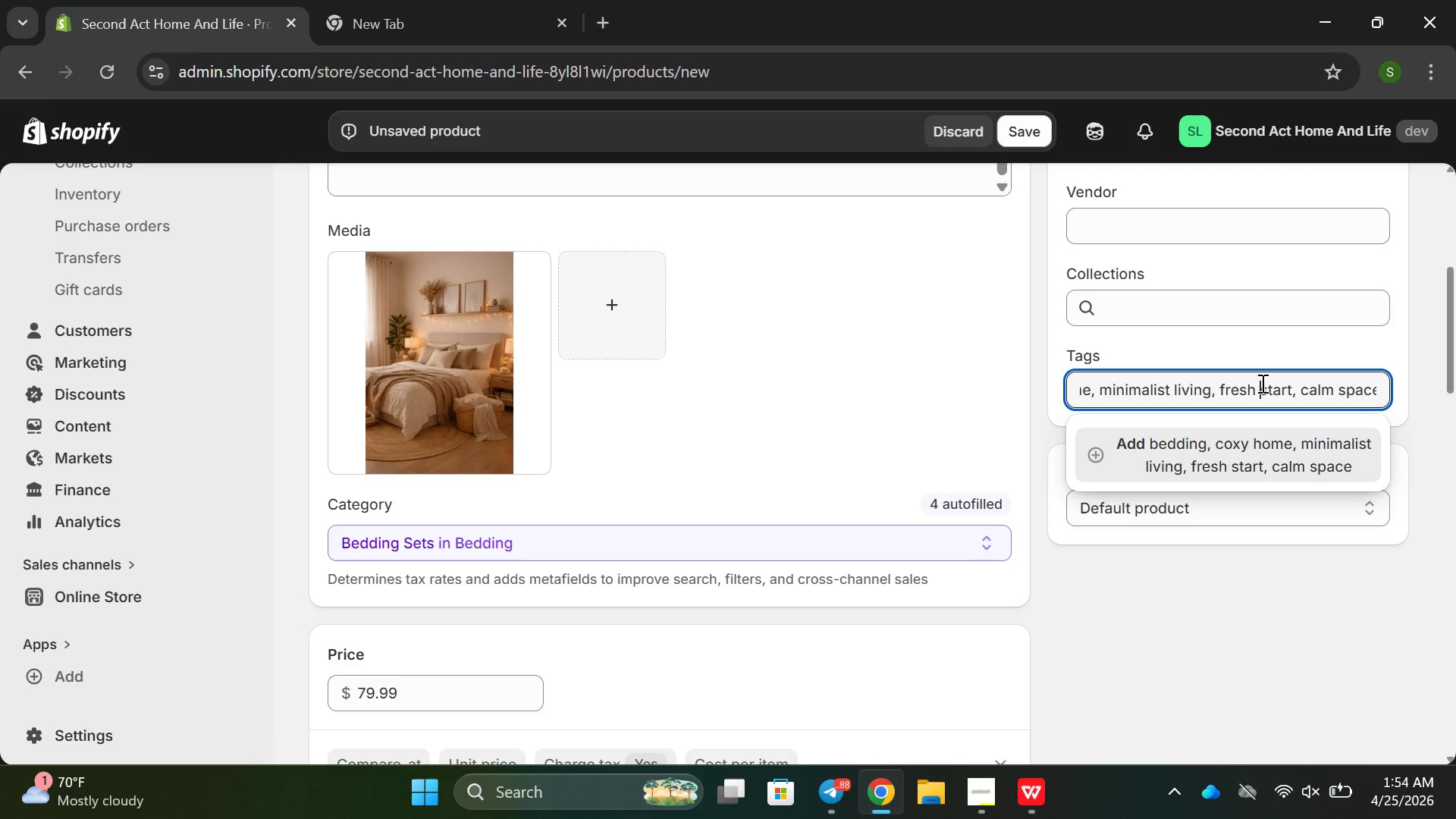 
key(Space)
 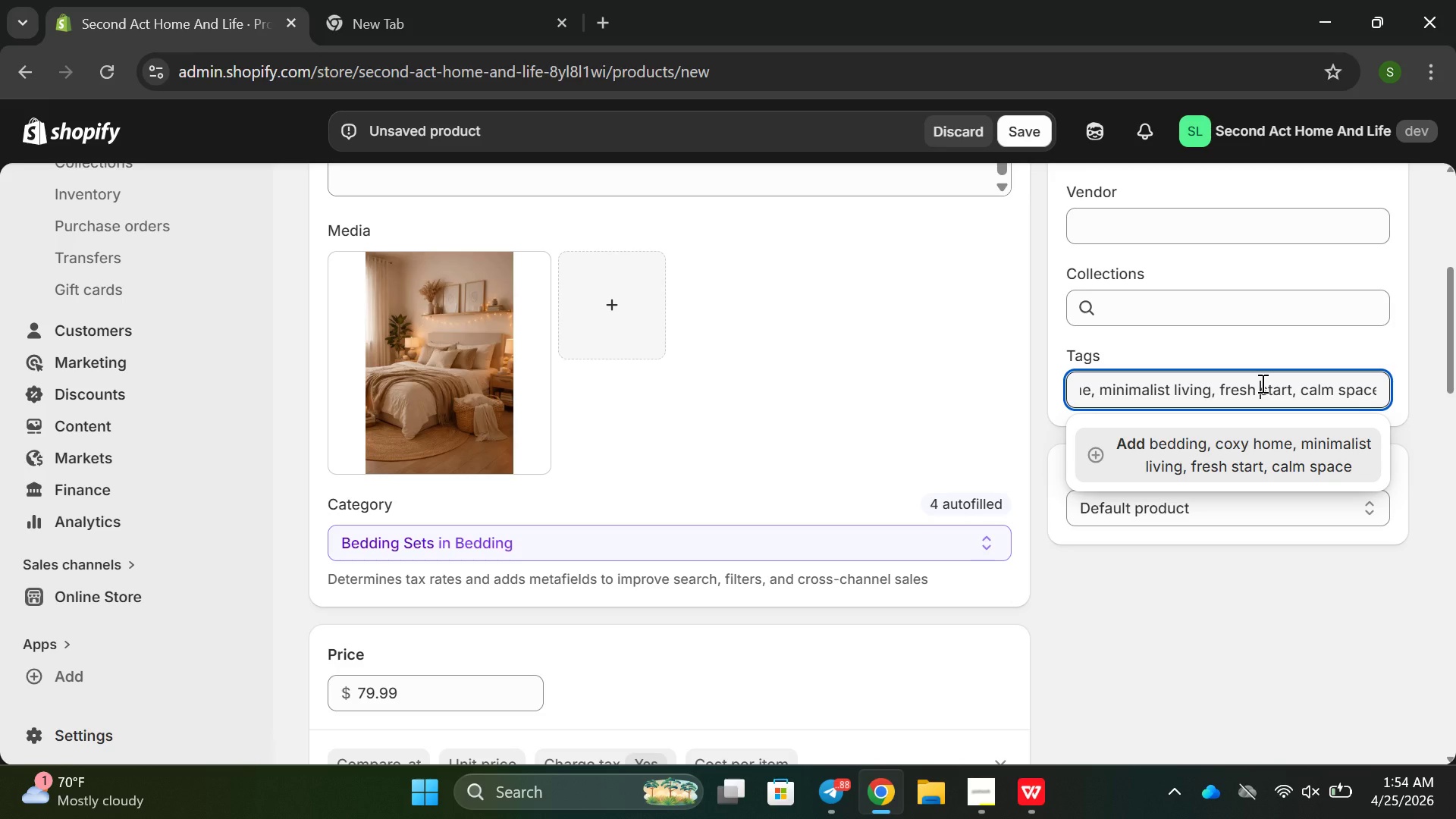 
key(Enter)
 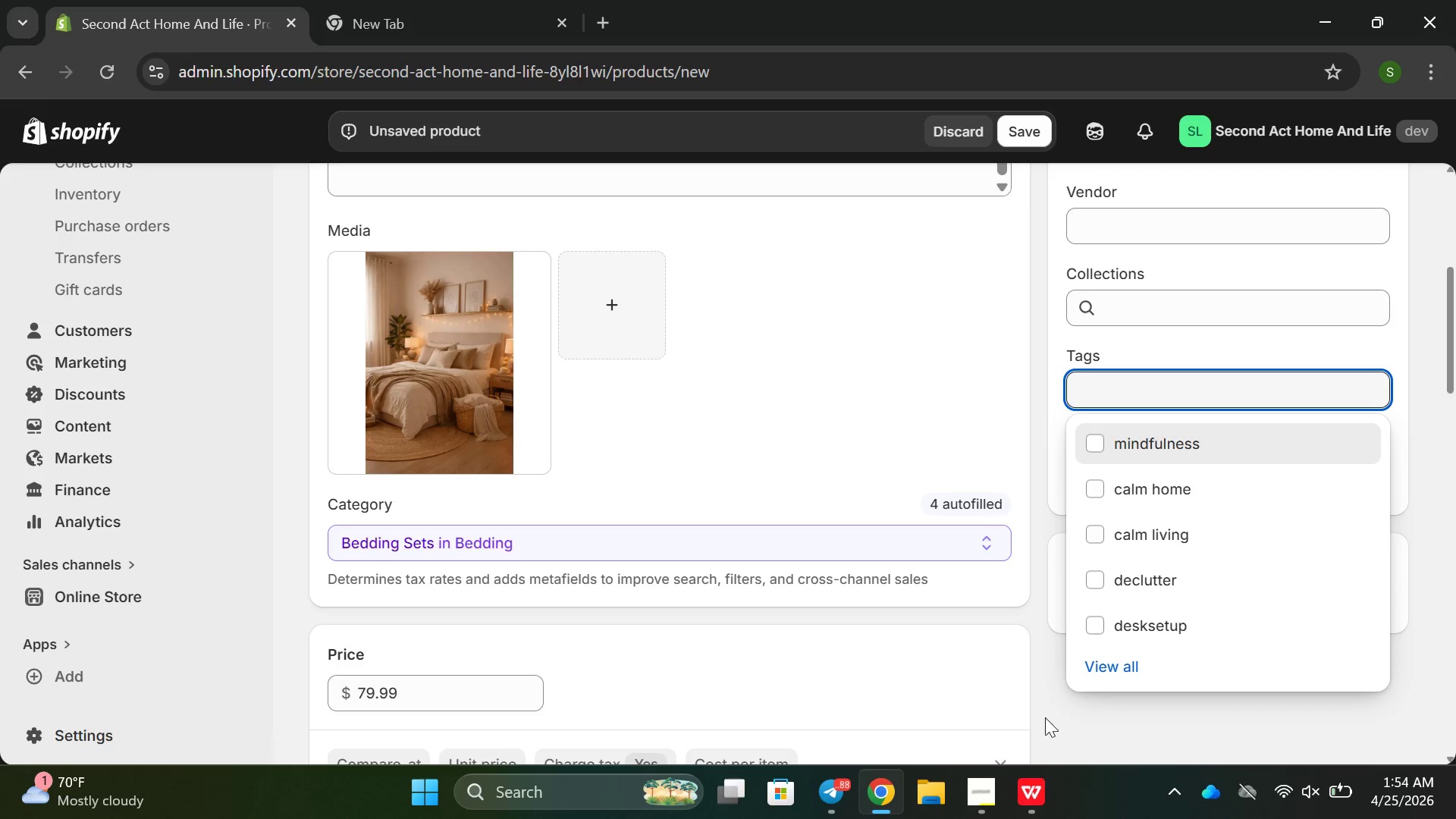 
left_click([1097, 720])
 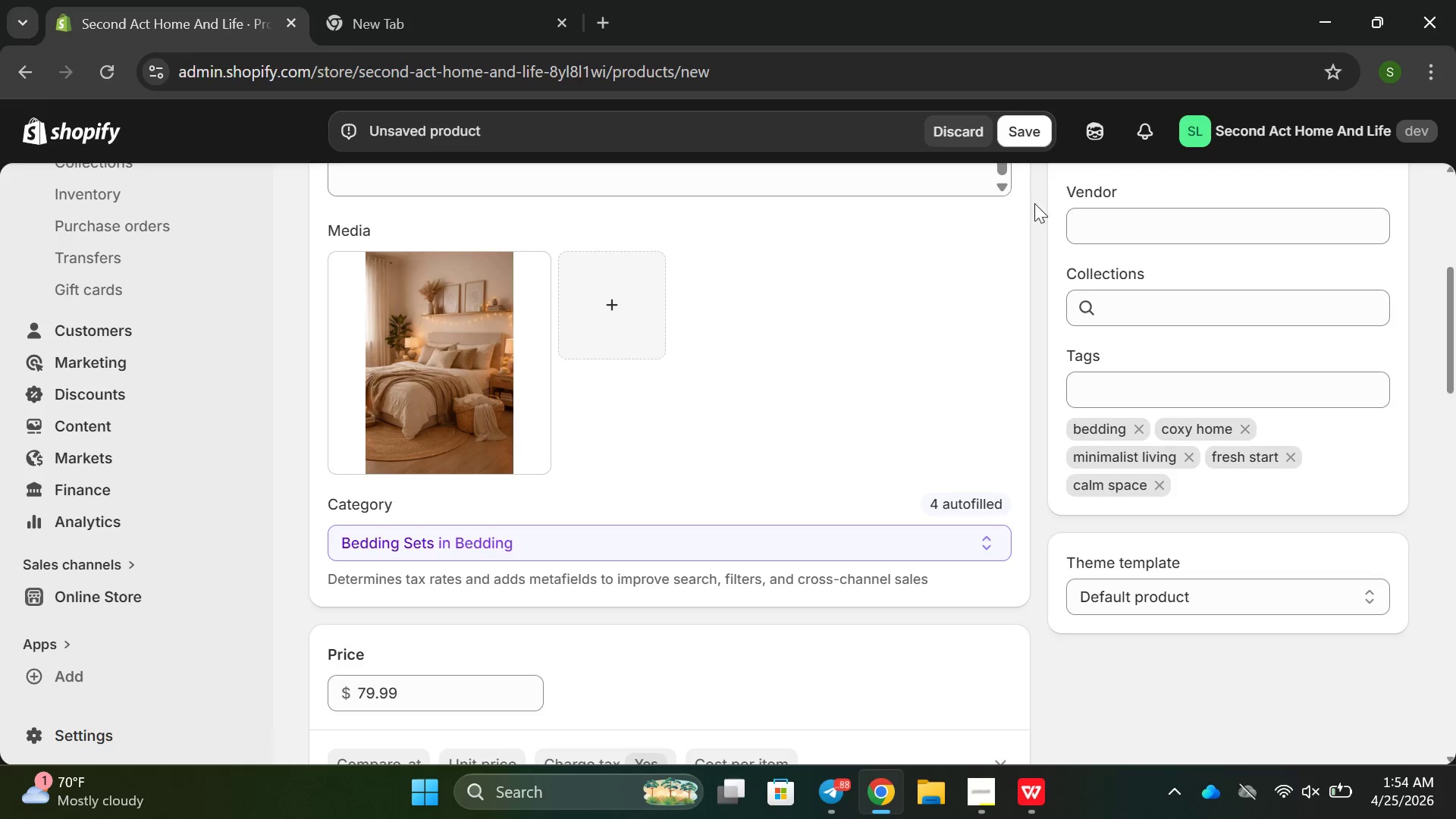 
left_click([1025, 126])
 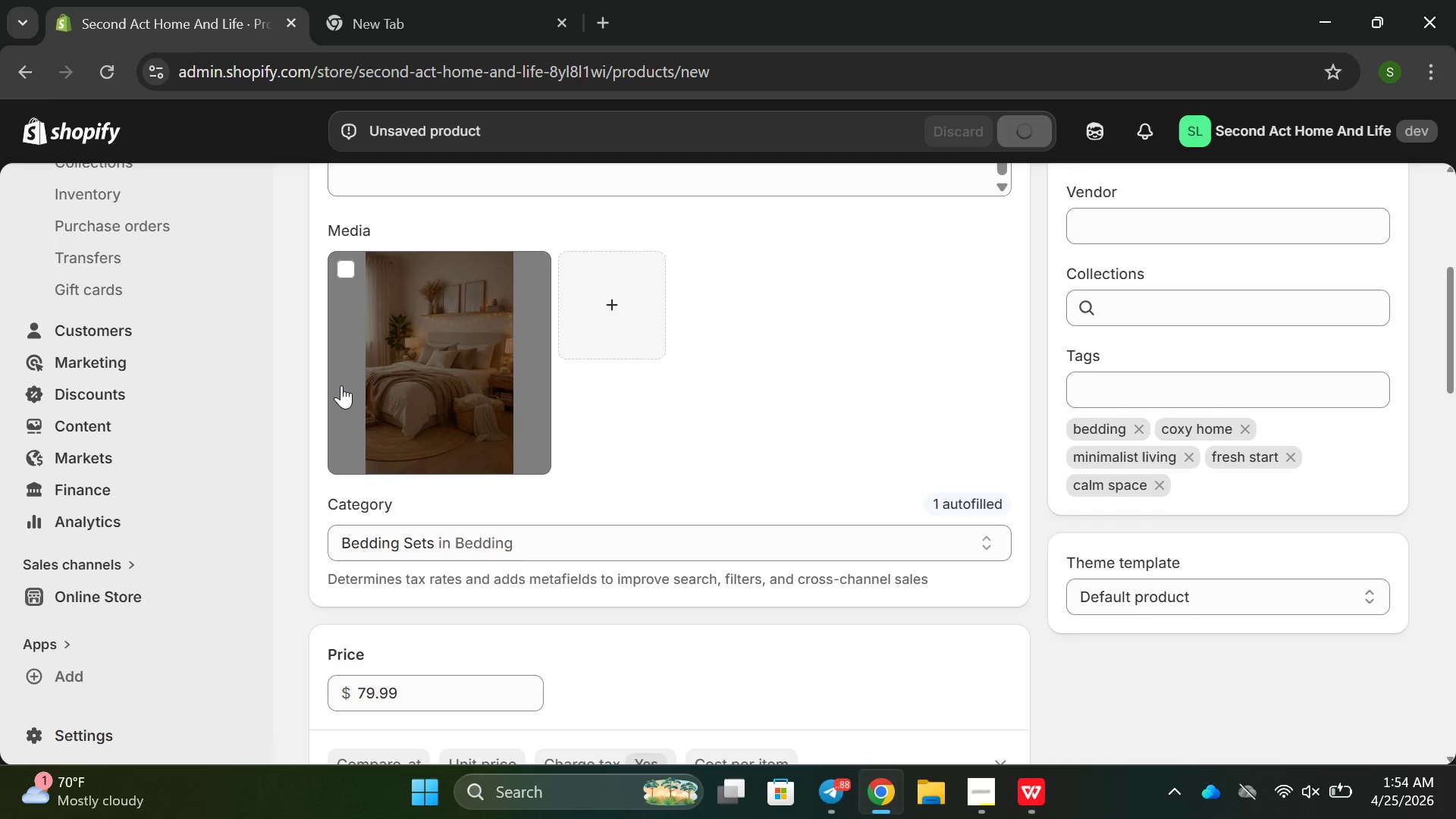 
wait(10.0)
 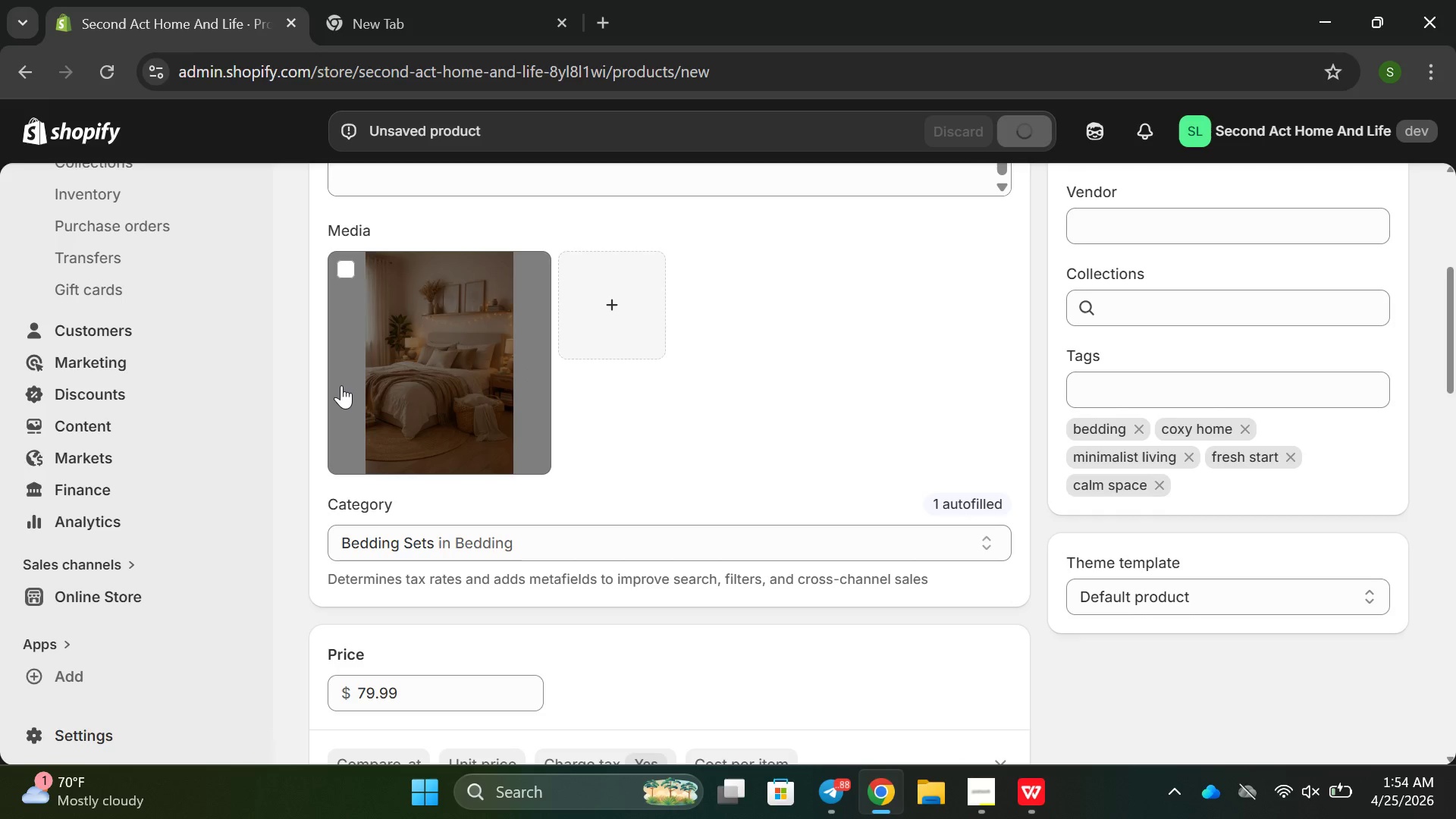 
left_click([428, 256])
 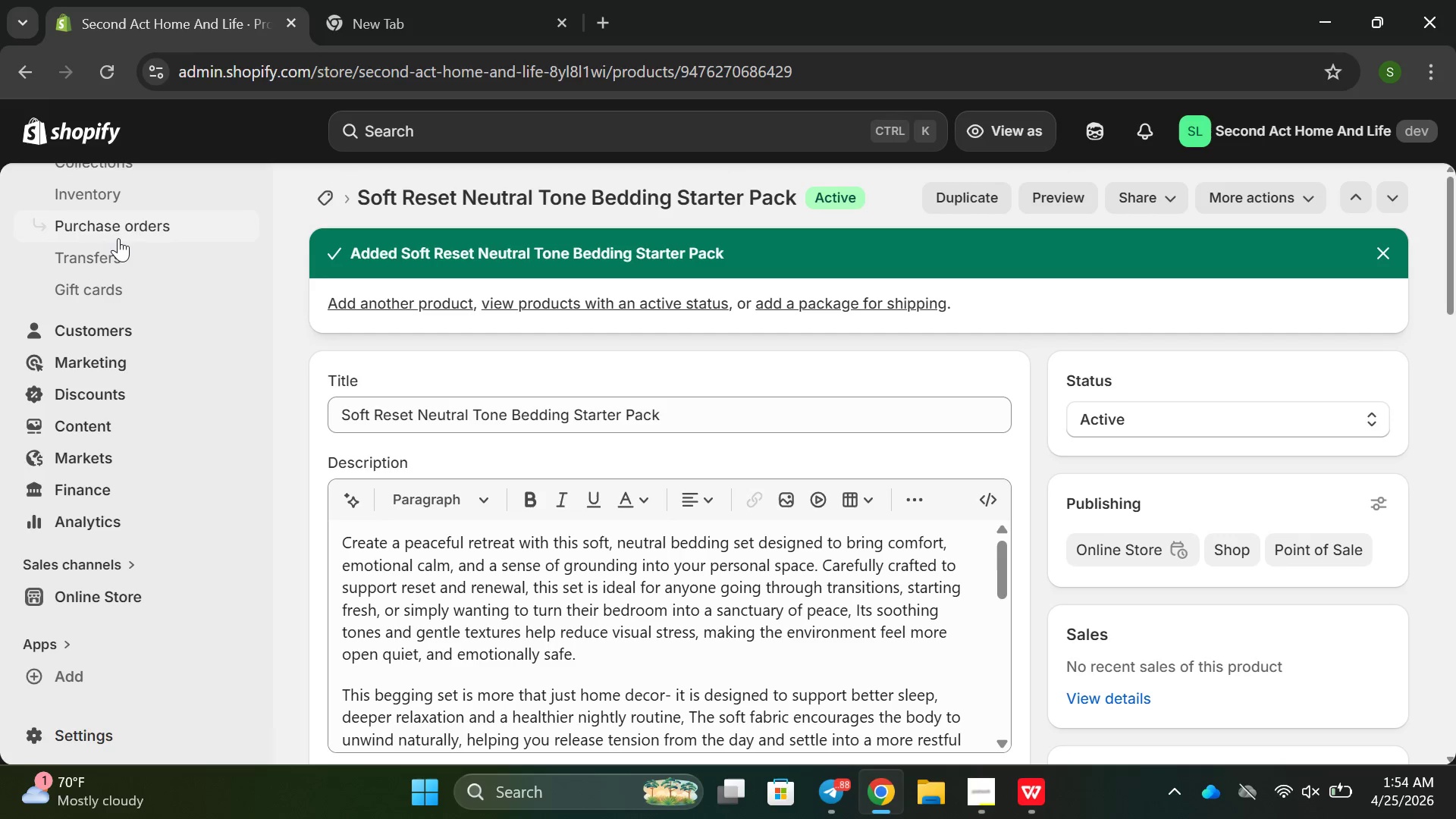 
scroll: coordinate [116, 239], scroll_direction: up, amount: 2.0
 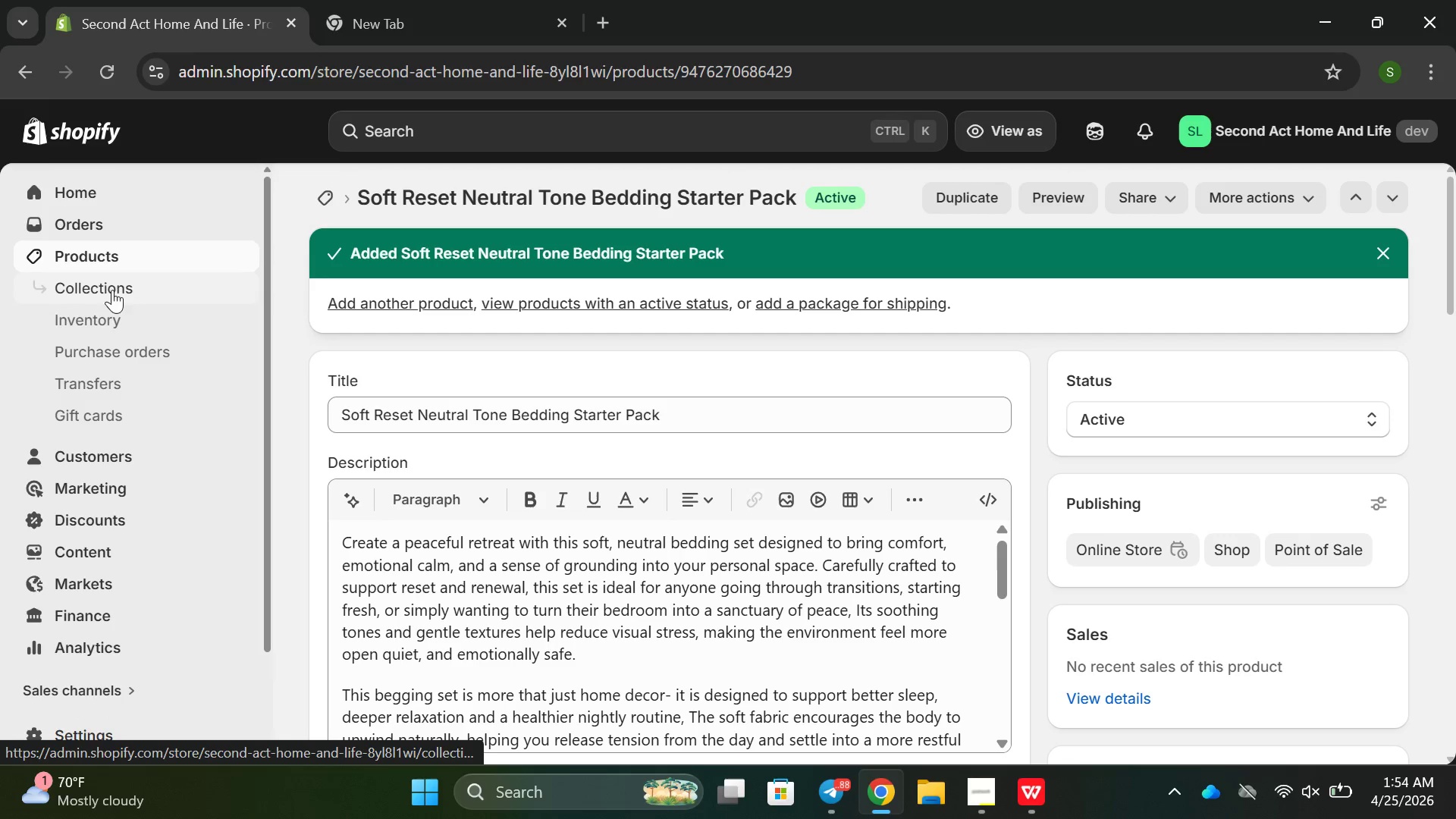 
left_click([96, 255])
 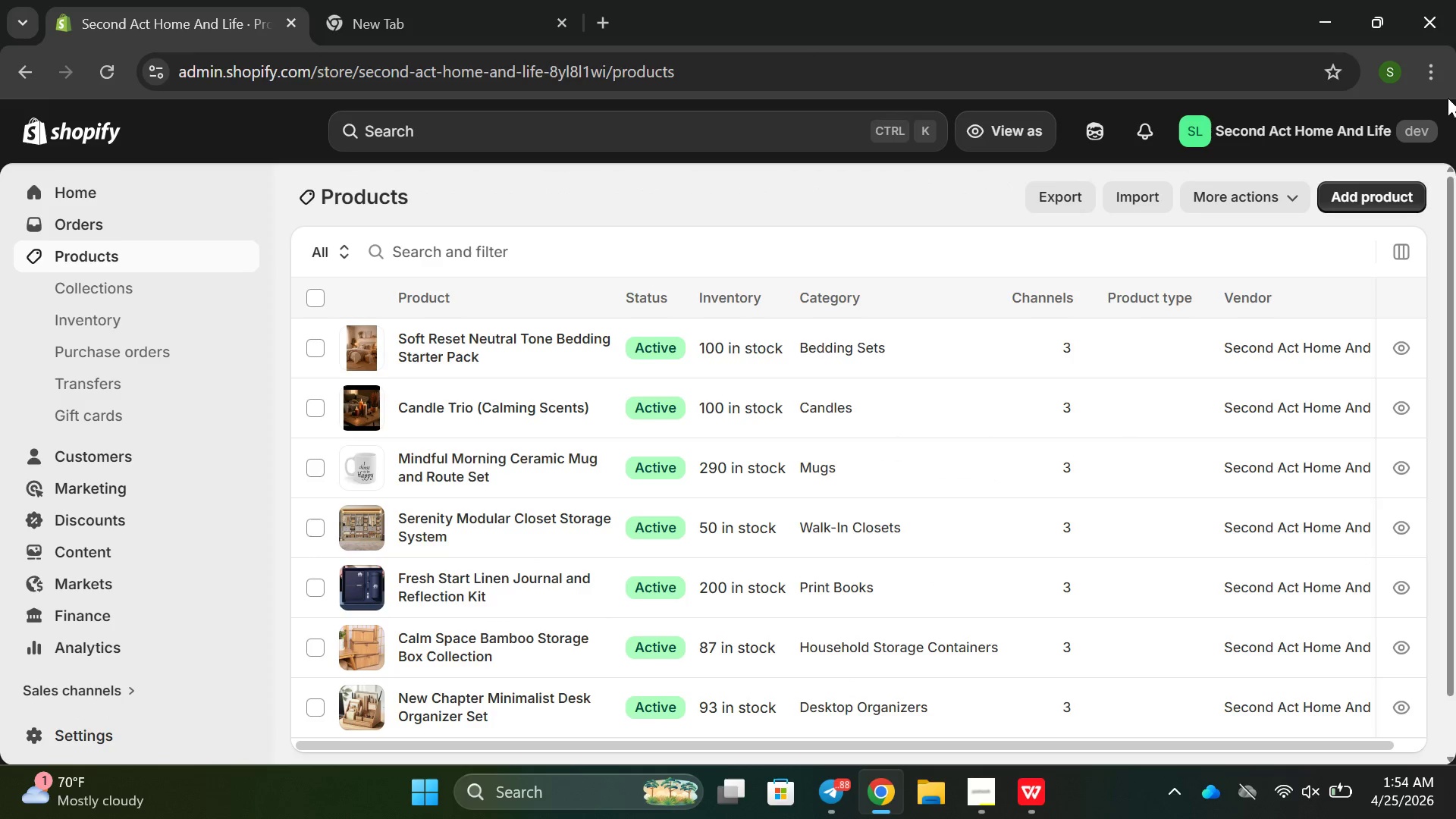 
left_click([1392, 198])
 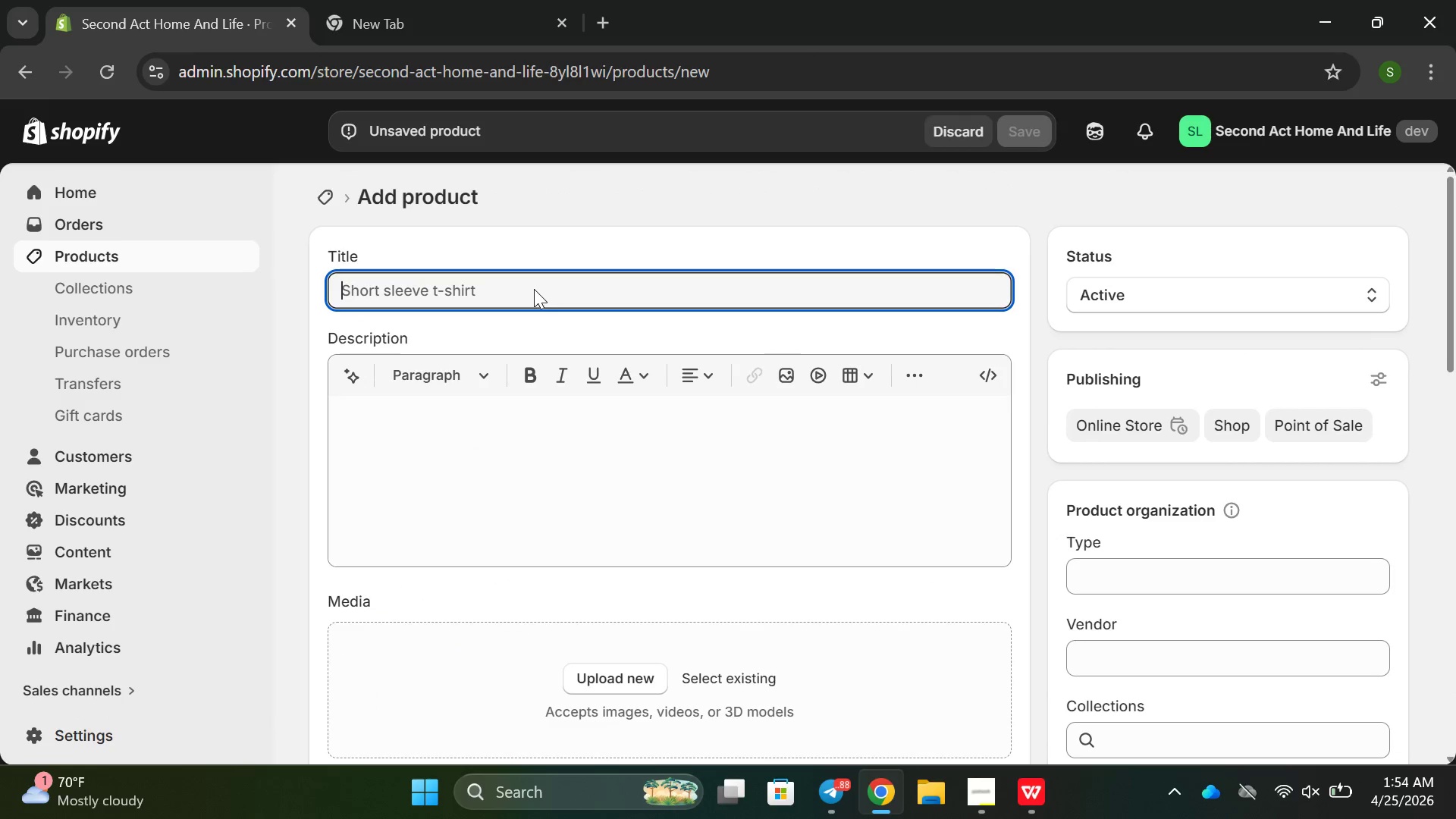 
type(Clarity Acrylic m)
key(Backspace)
type(Makeup and Essential Ora)
key(Backspace)
type(ganizin)
key(Backspace)
type(er)
key(Backspace)
key(Backspace)
key(Backspace)
type(er)
 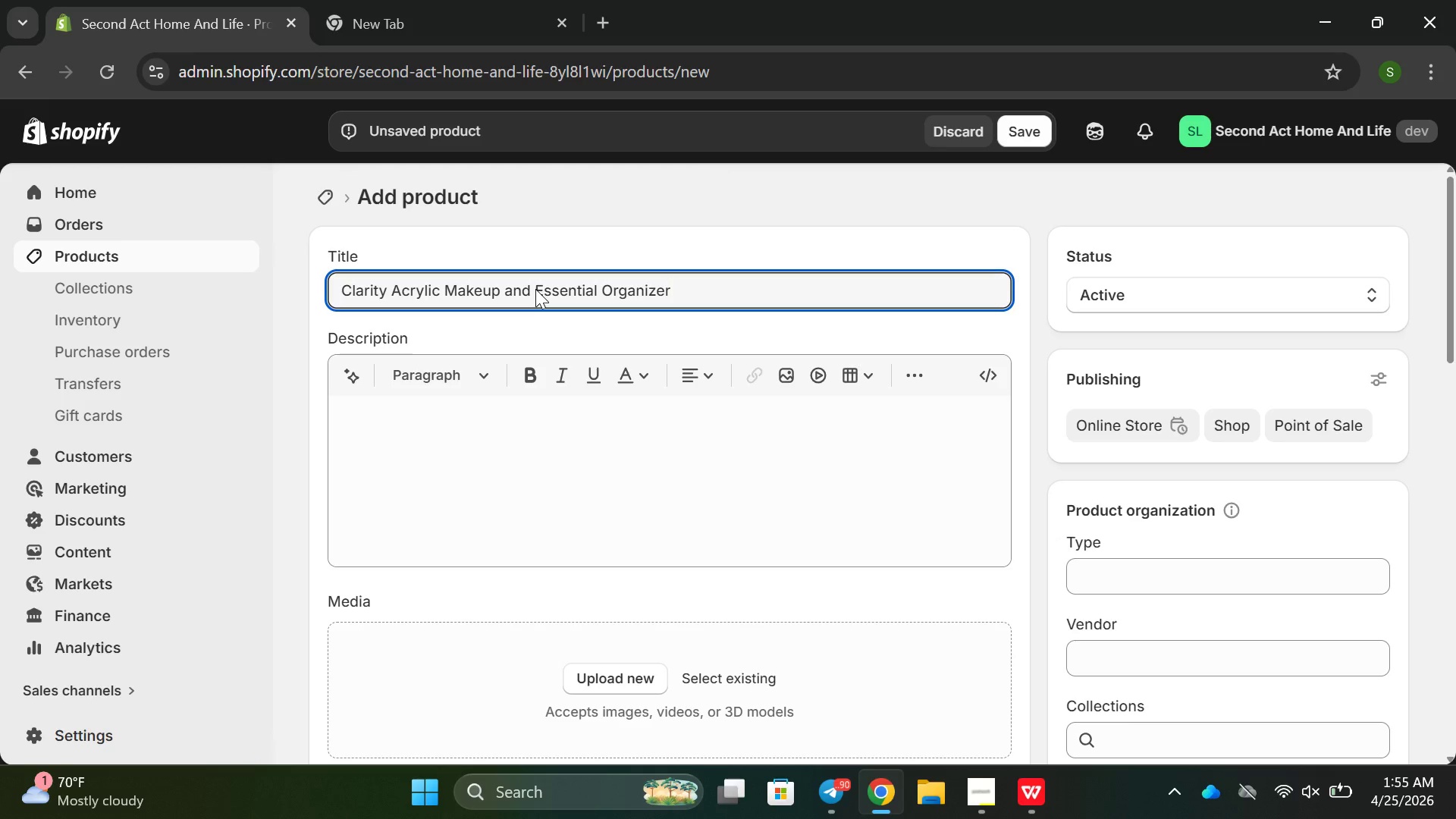 
 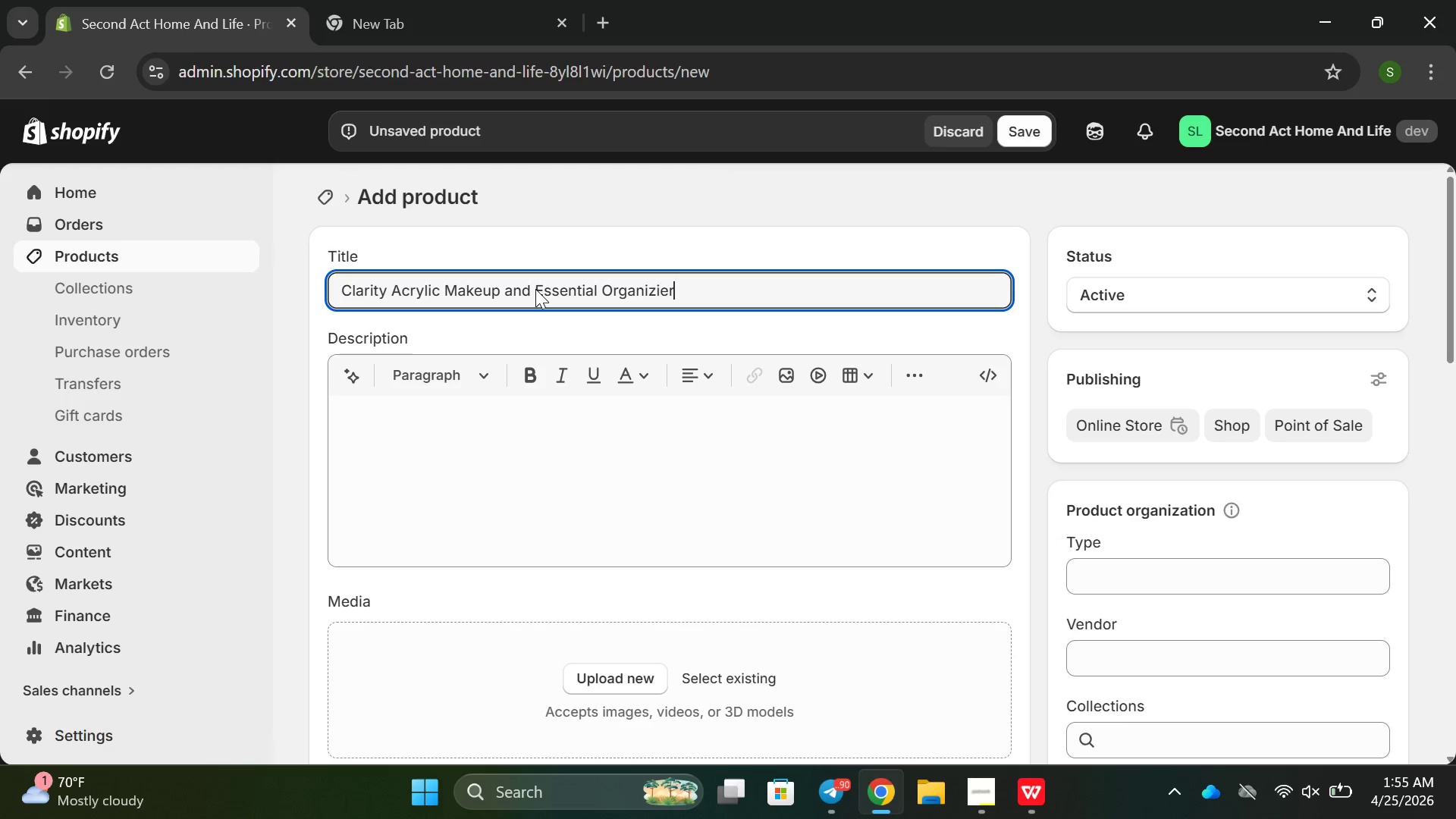 
key(Enter)
 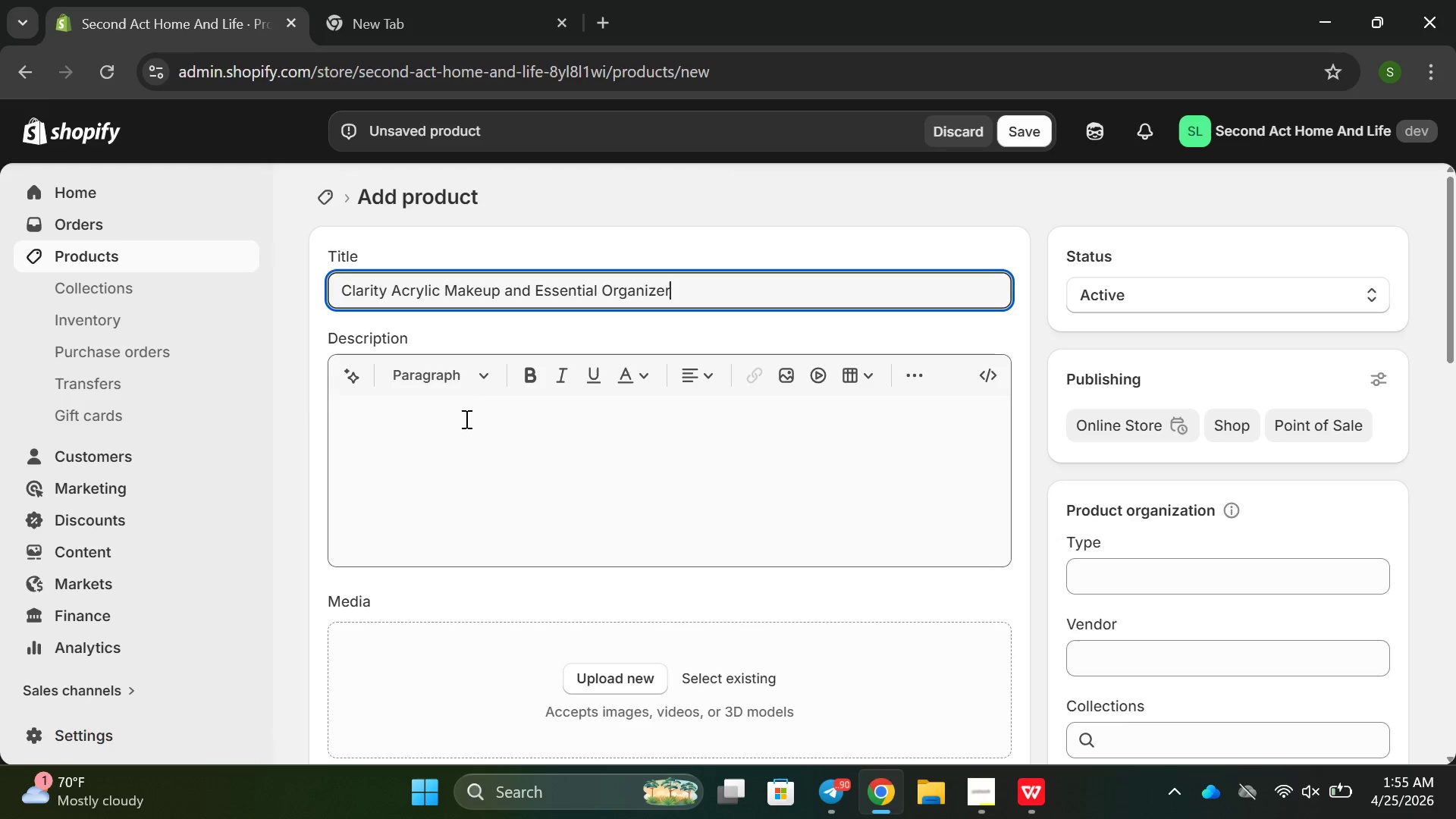 
left_click([433, 463])
 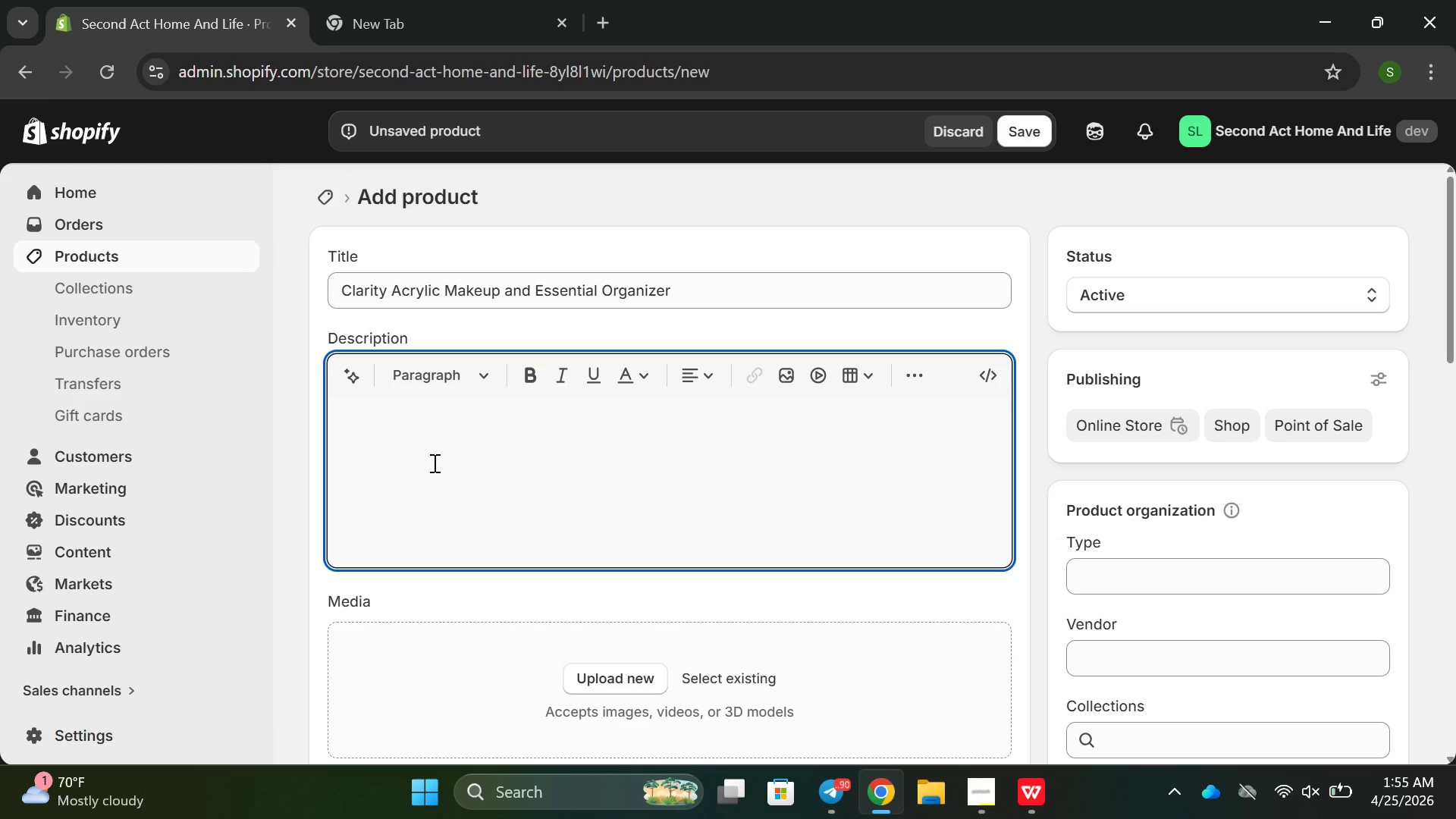 
type(A sllek )
key(Backspace)
key(Backspace)
key(Backspace)
key(Backspace)
type(eek transparent a)
key(Backspace)
type(organizr designed to simplify your dau)
key(Backspace)
type(ilt)
key(Backspace)
type(y o)
key(Backspace)
type(routine and bring clarity to your sace, keep your essential visible as)
key(Backspace)
type(cessible )
key(Backspace)
type( ,a )
key(Backspace)
key(Backspace)
key(Backspace)
type(, and beautil)
key(Backspace)
type(fullu )
key(Backspace)
key(Backspace)
type(y arran)
key(Backspace)
type(nged)
 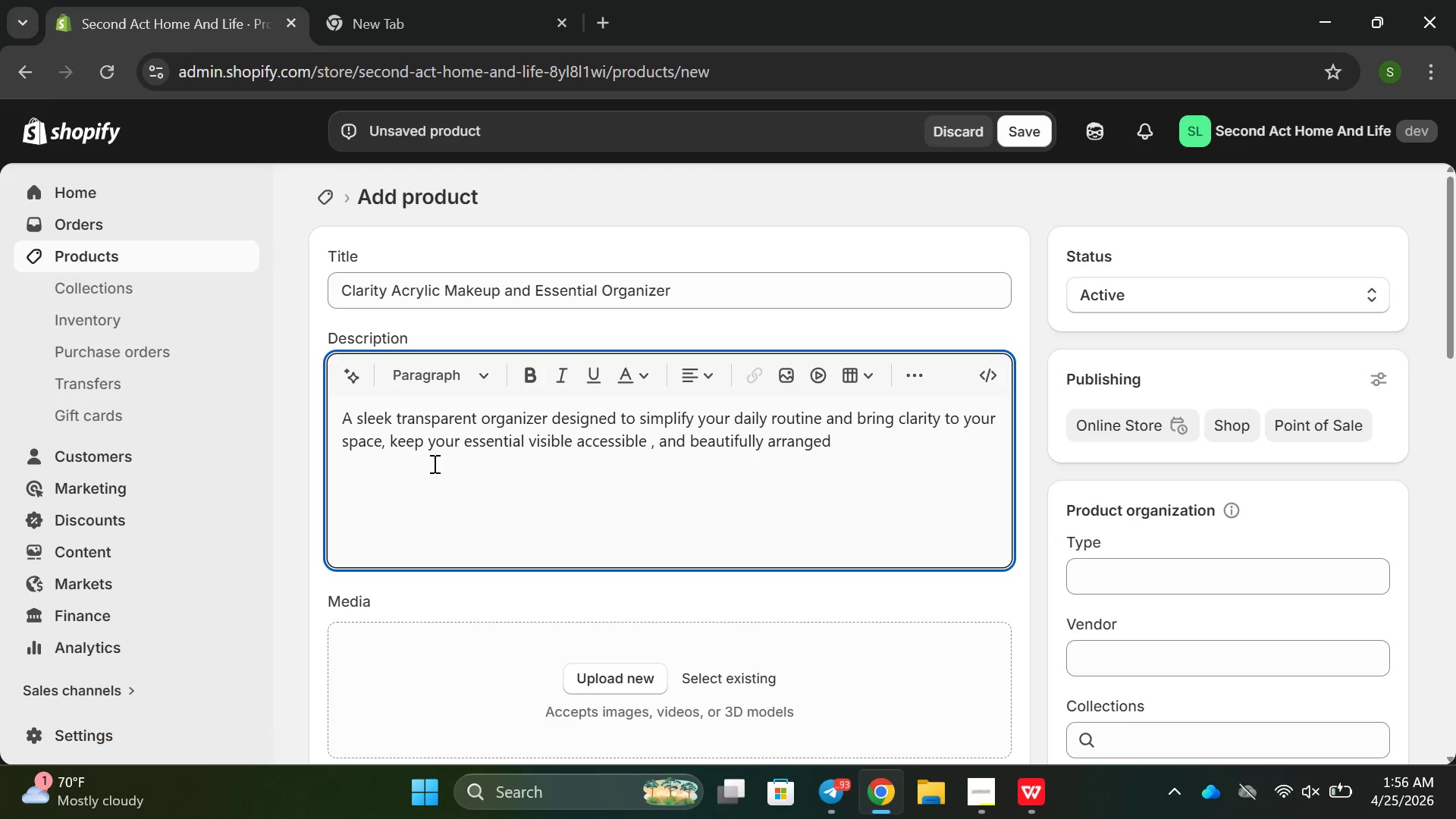 
key(Enter)
 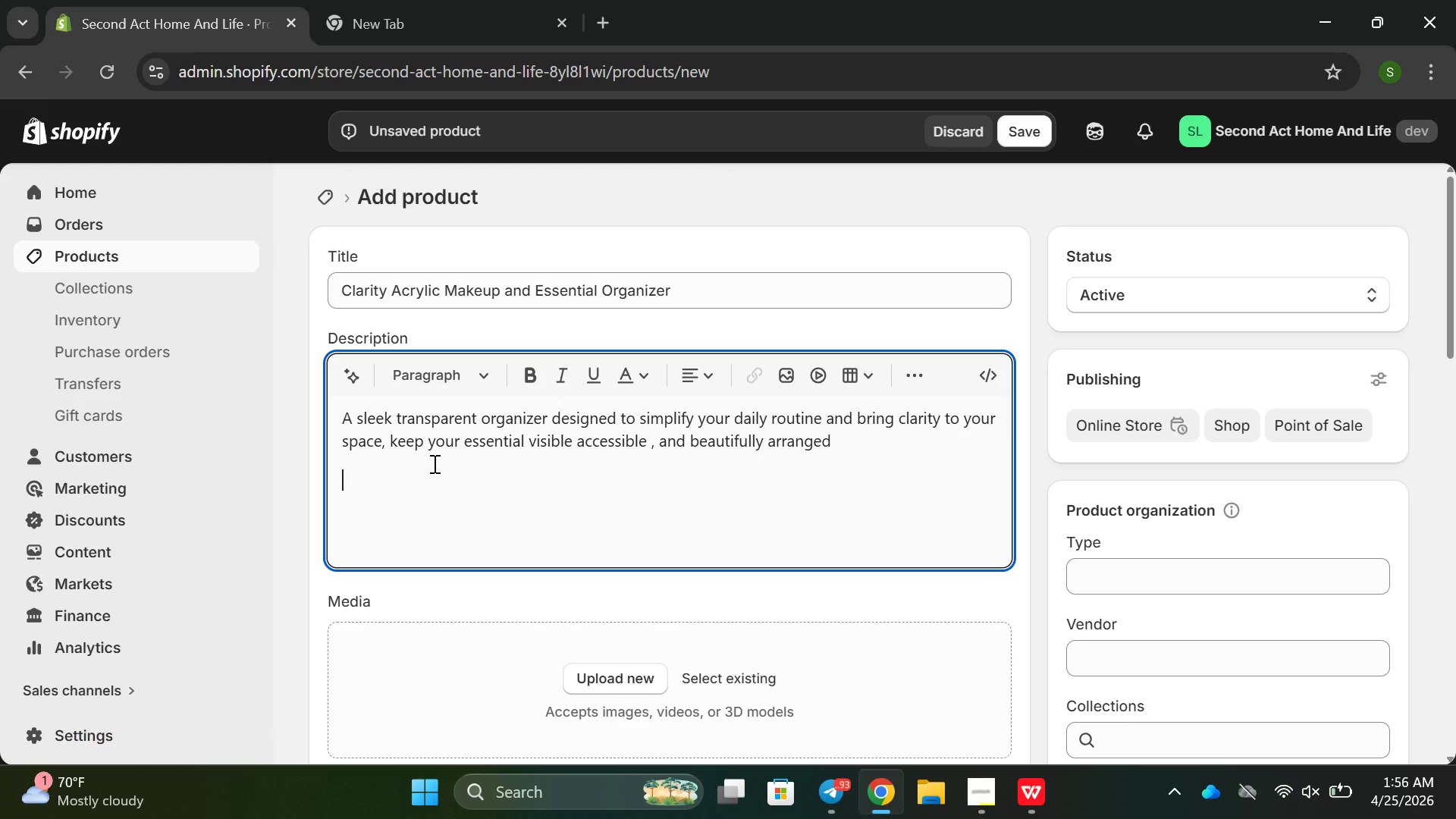 
key(Enter)
 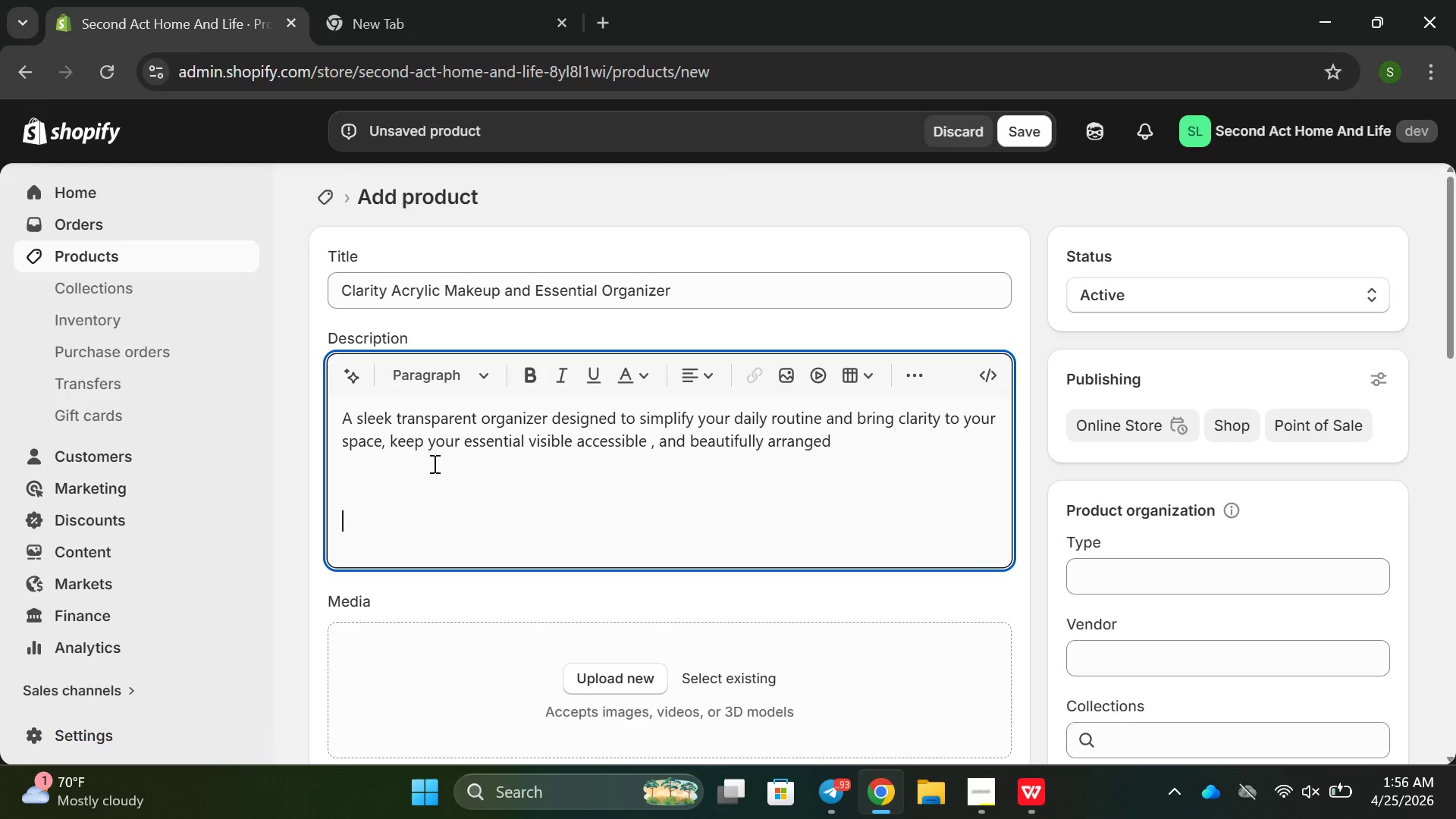 
key(Backspace)
type(Materials)
 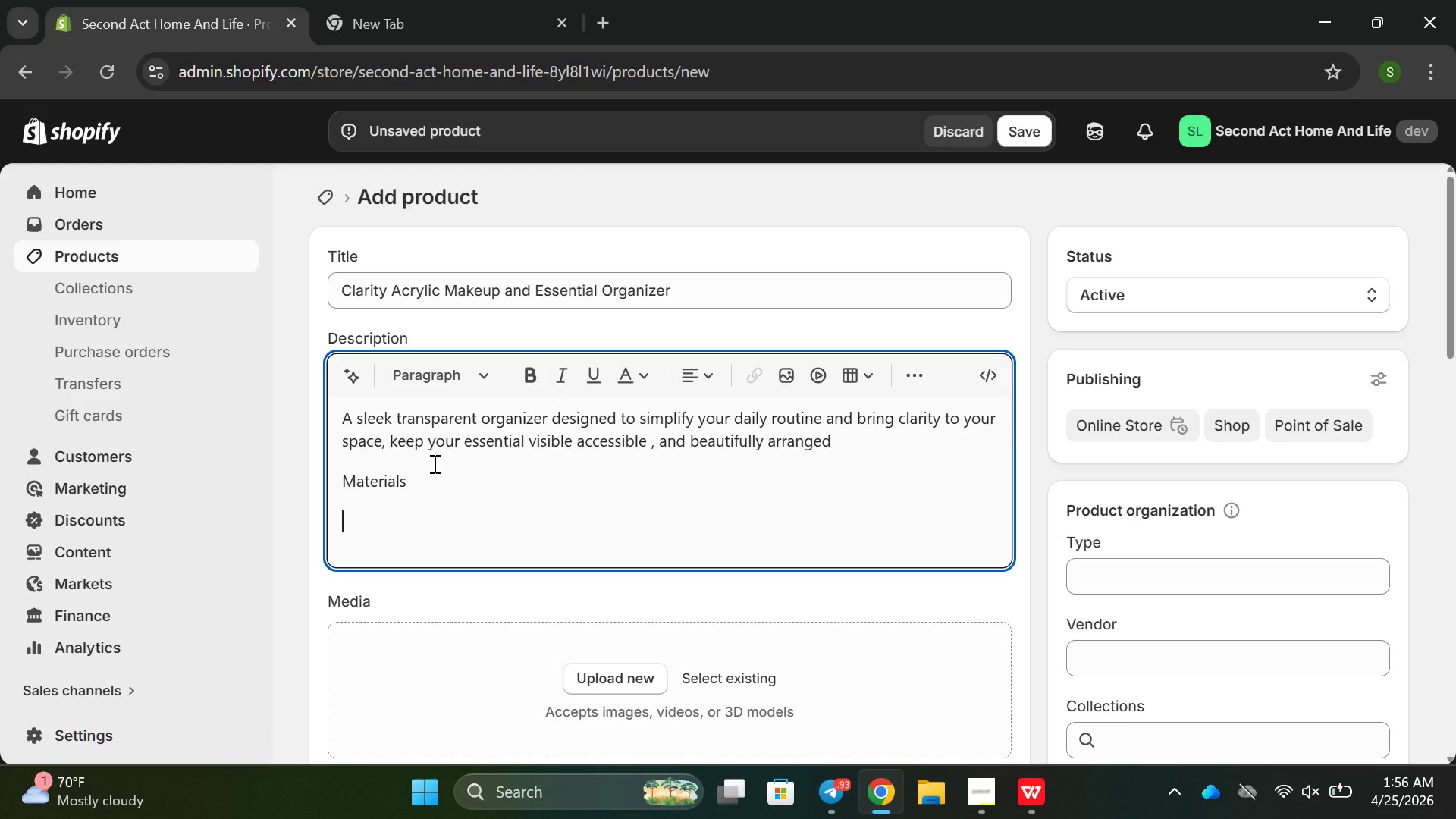 
 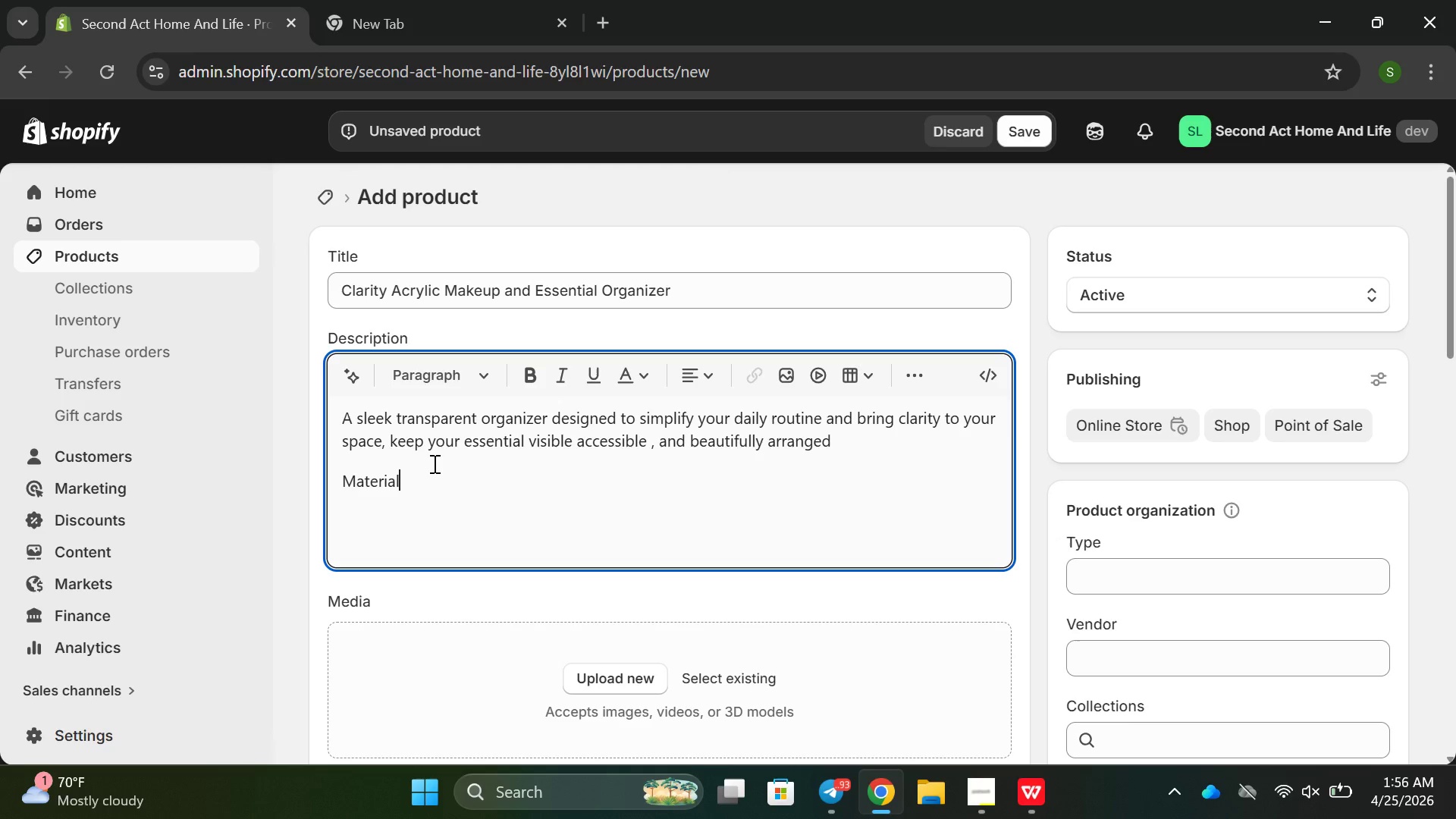 
key(Enter)
 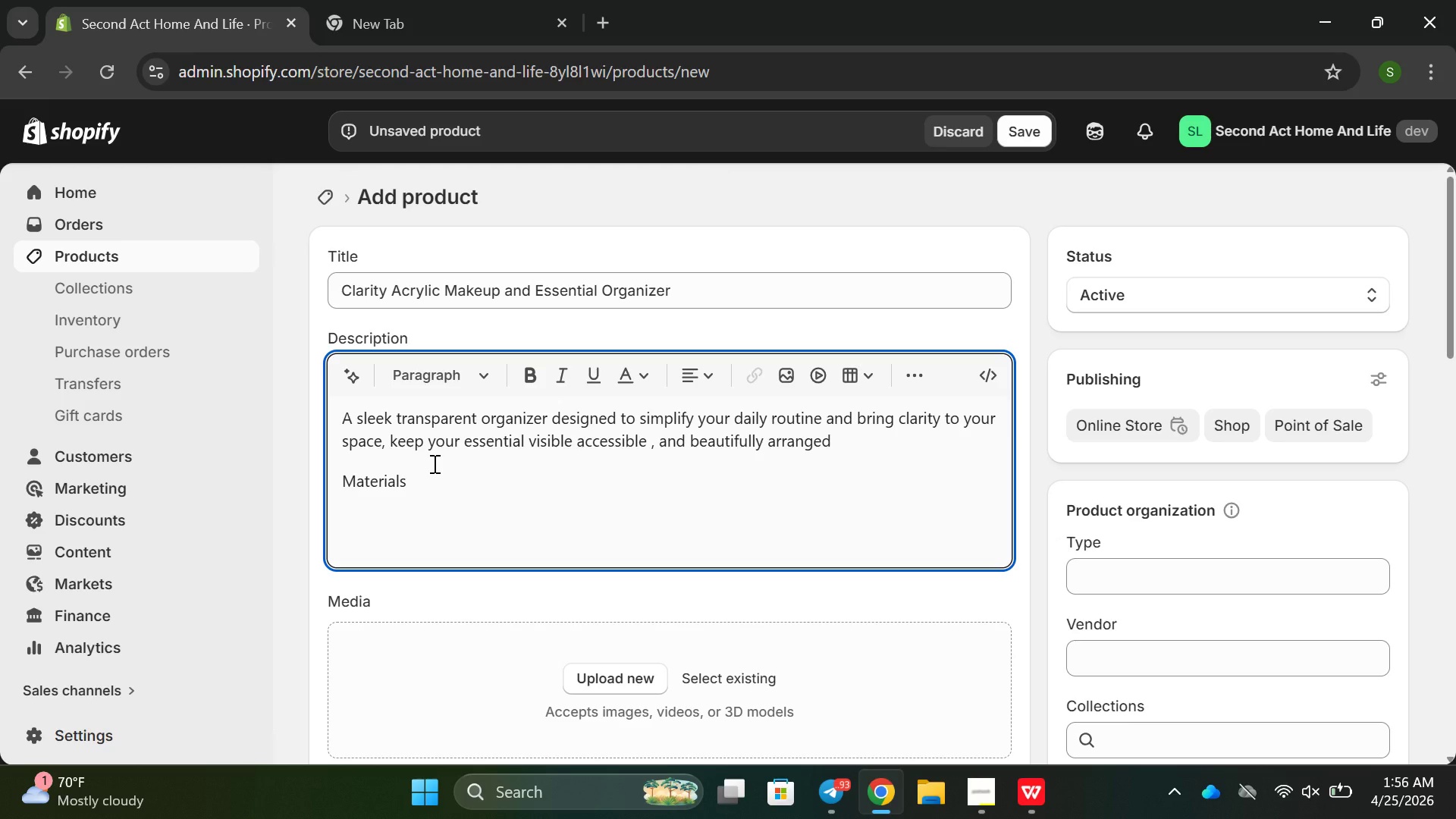 
type(Premium clear asc)
key(Backspace)
key(Backspace)
type(cryllic)
 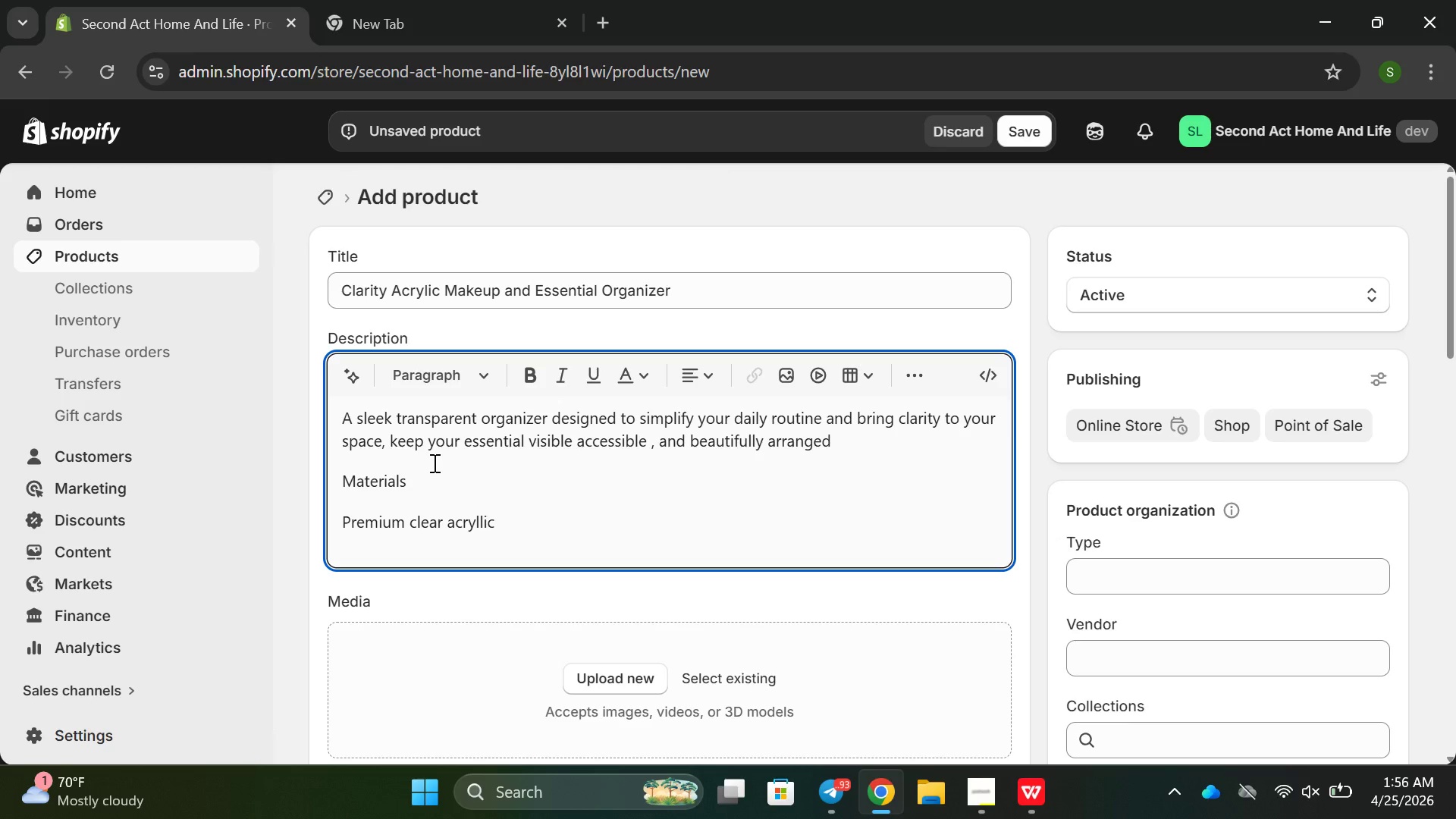 
key(Enter)
 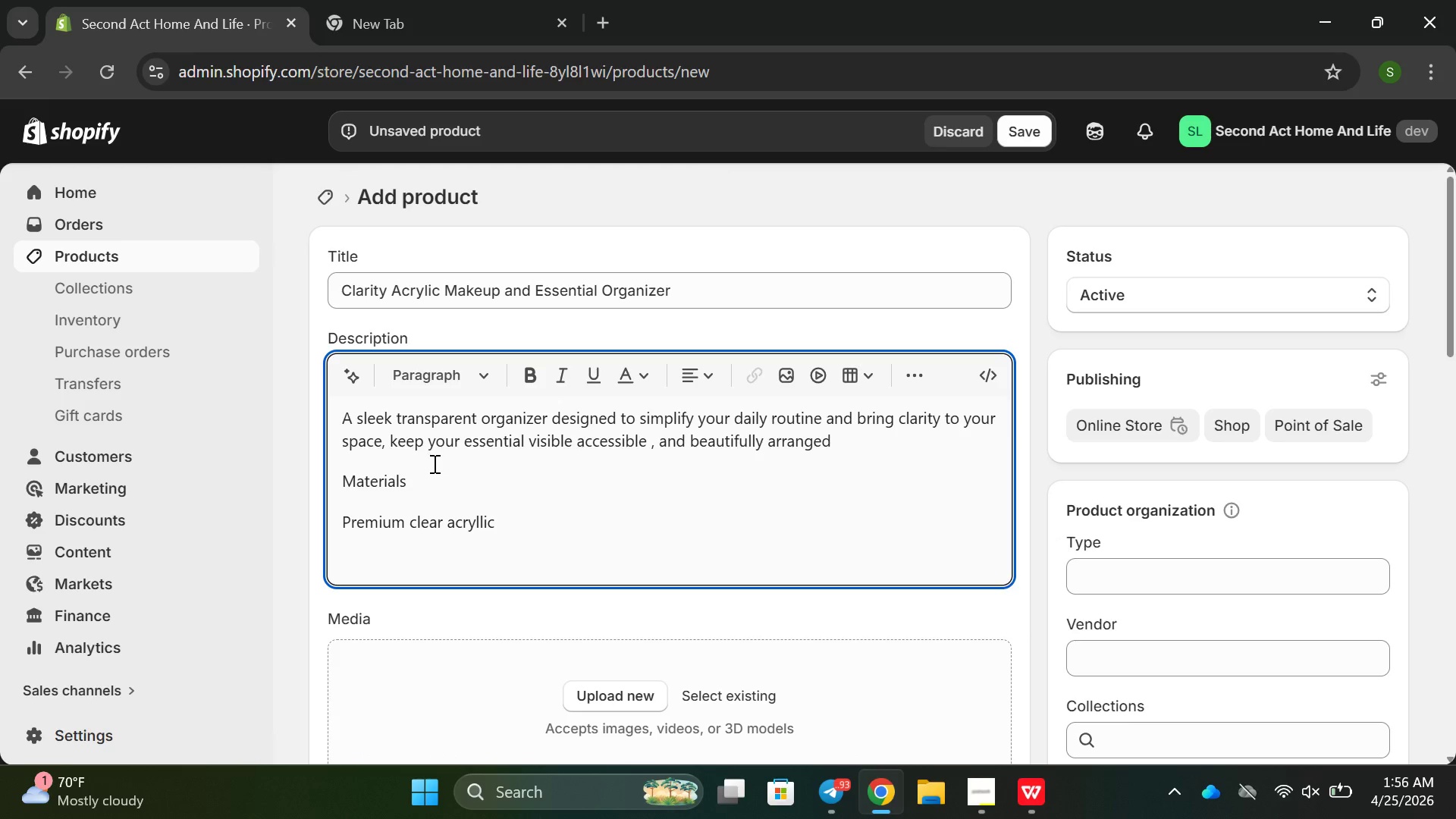 
type(Stracj)
key(Backspace)
key(Backspace)
key(Backspace)
key(Backspace)
key(Backspace)
type(cratch )
key(Backspace)
type(res)
key(Backspace)
key(Backspace)
key(Backspace)
type(-rsis)
key(Backspace)
key(Backspace)
key(Backspace)
type(esistant sura)
key(Backspace)
type(face)
 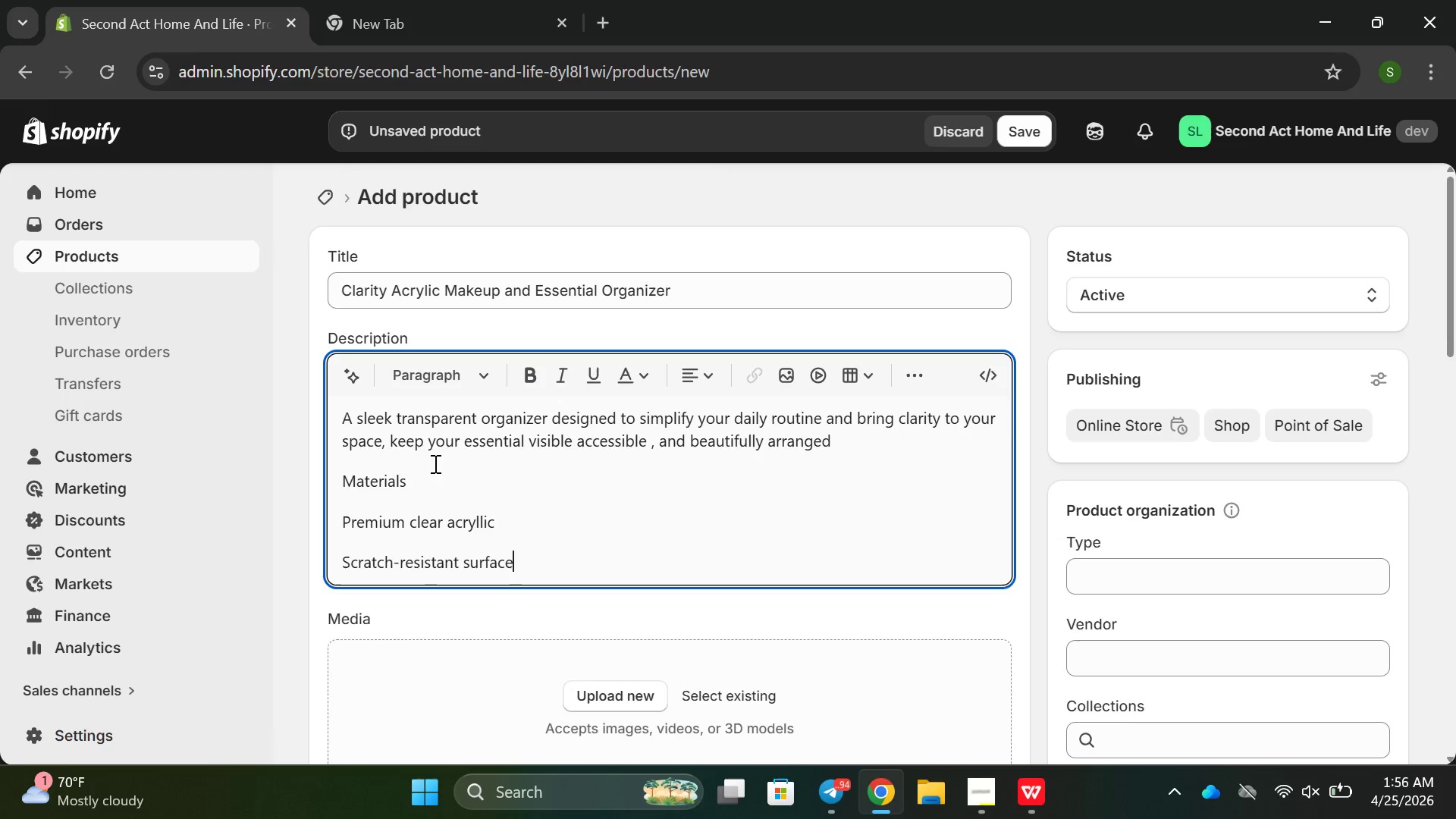 
key(Enter)
 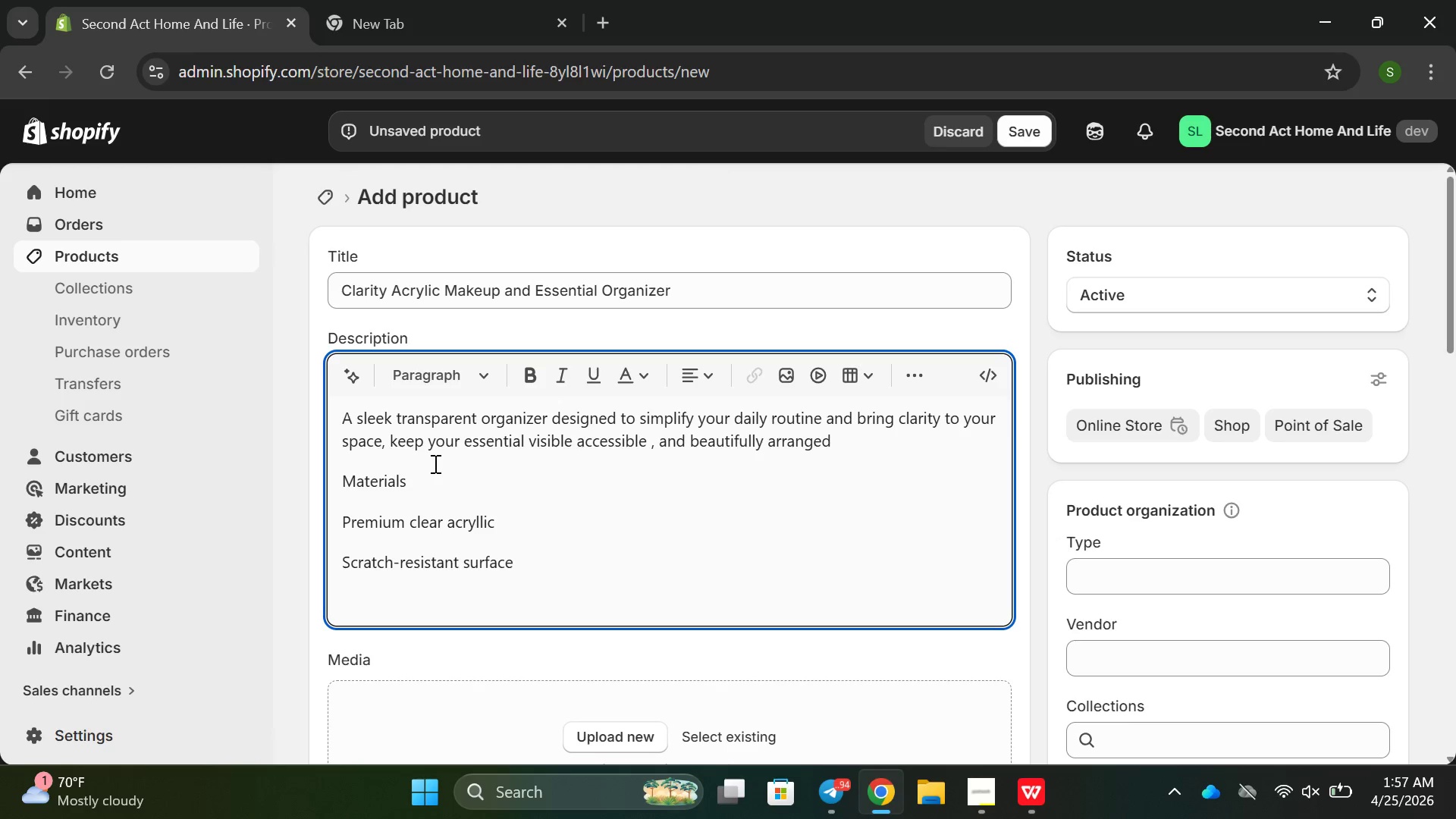 
type(Reinfu)
key(Backspace)
type(orced )
 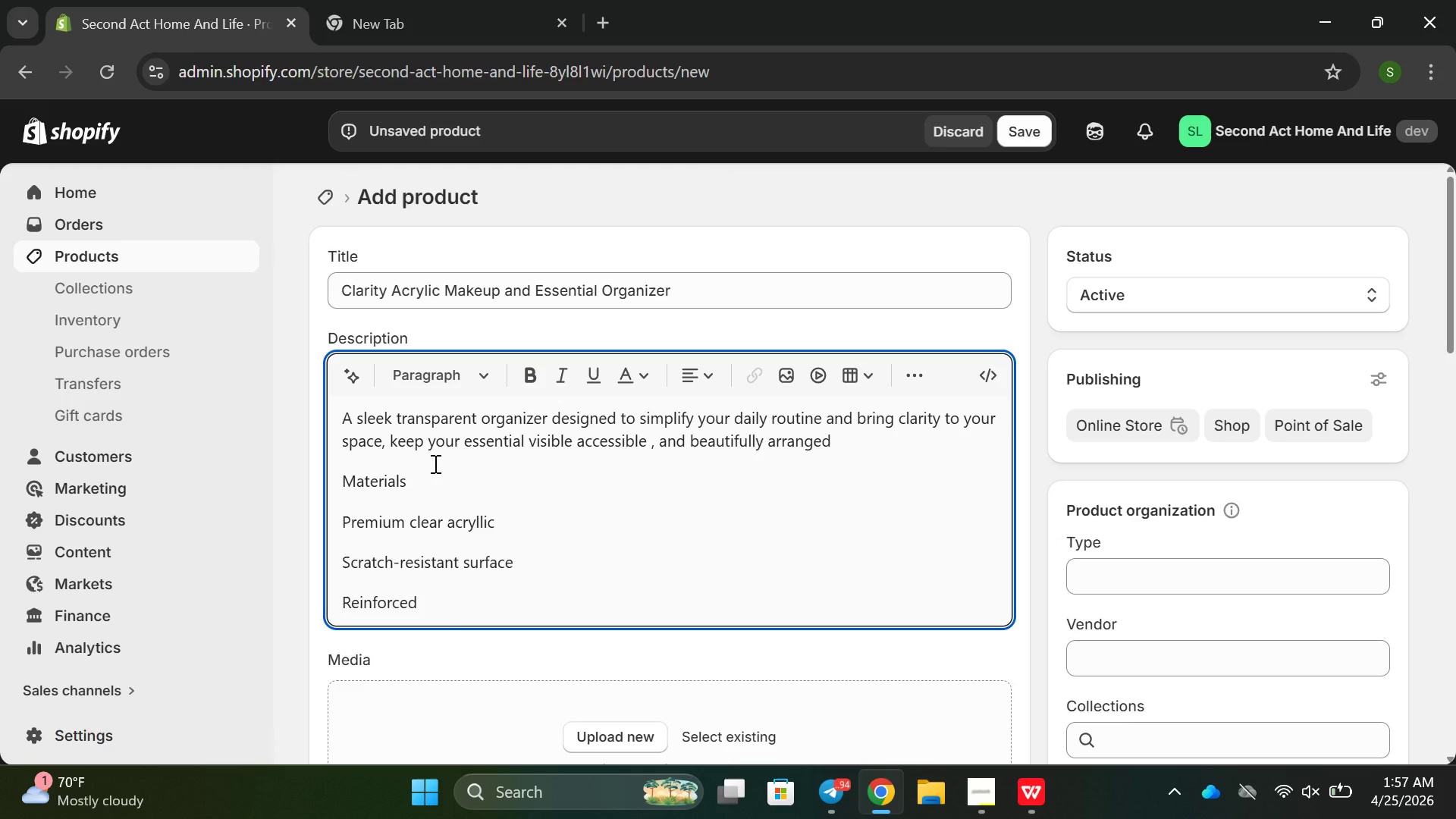 
type(edges)
 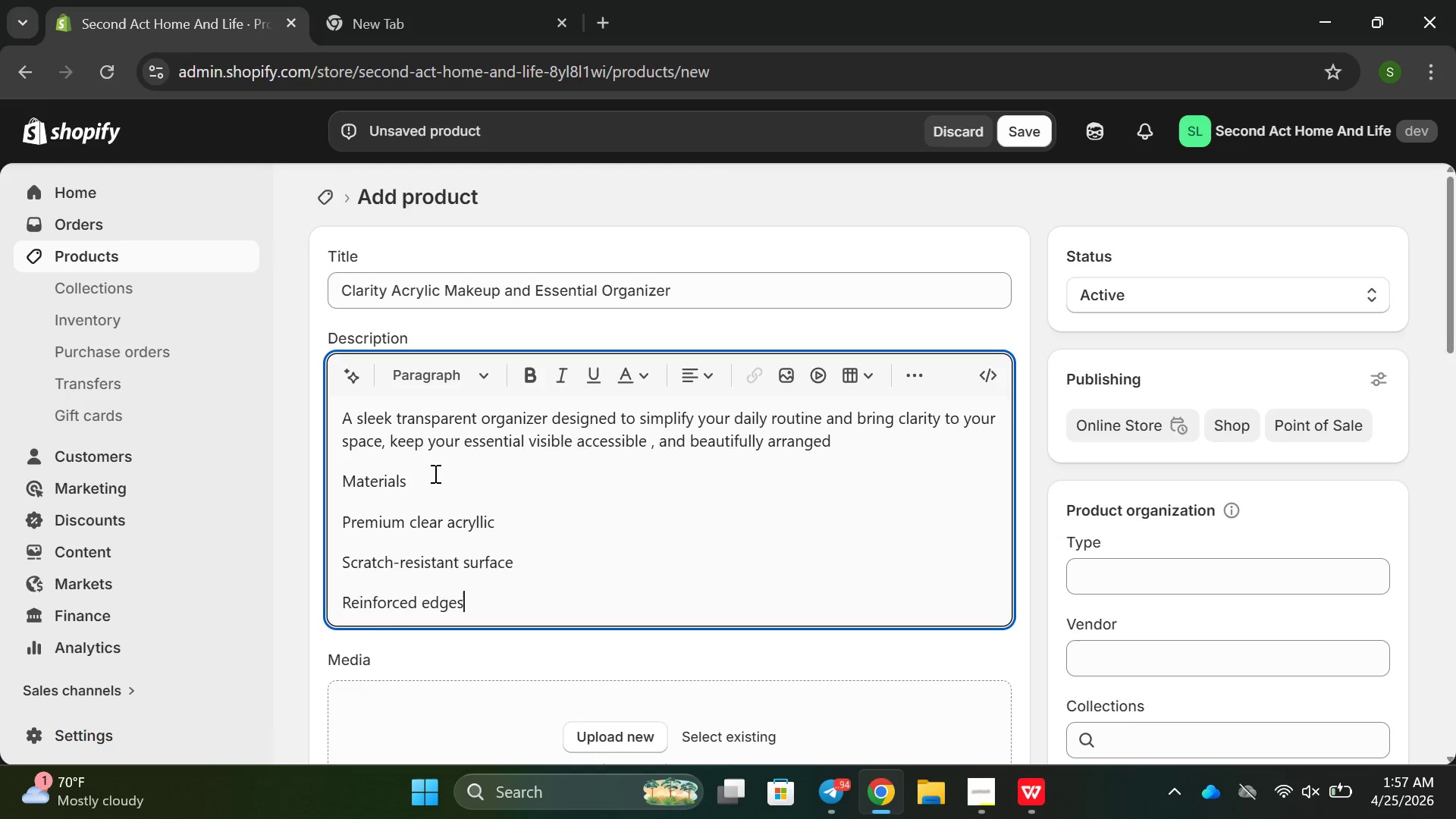 
key(Enter)
 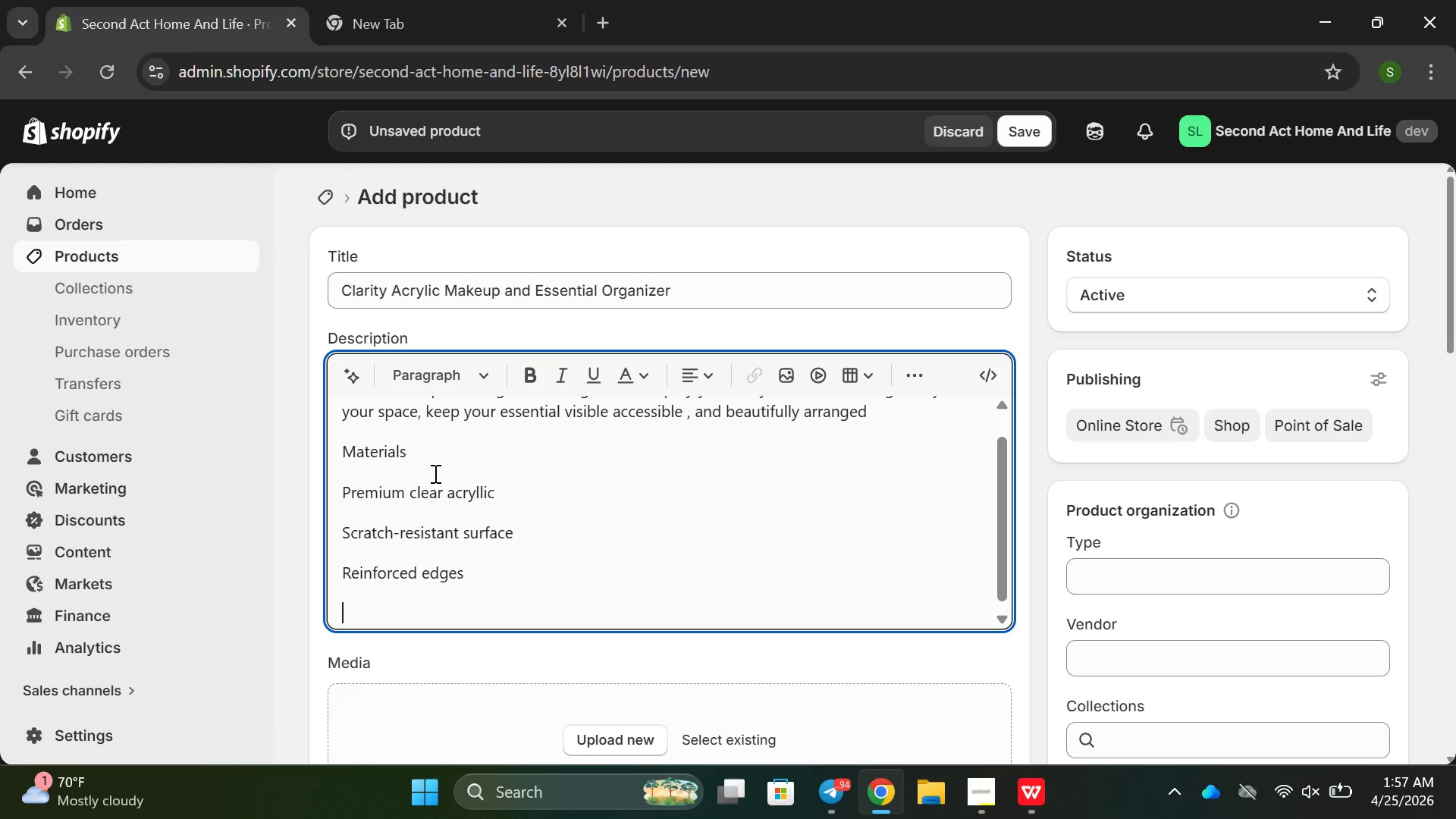 
type(Core Features)
 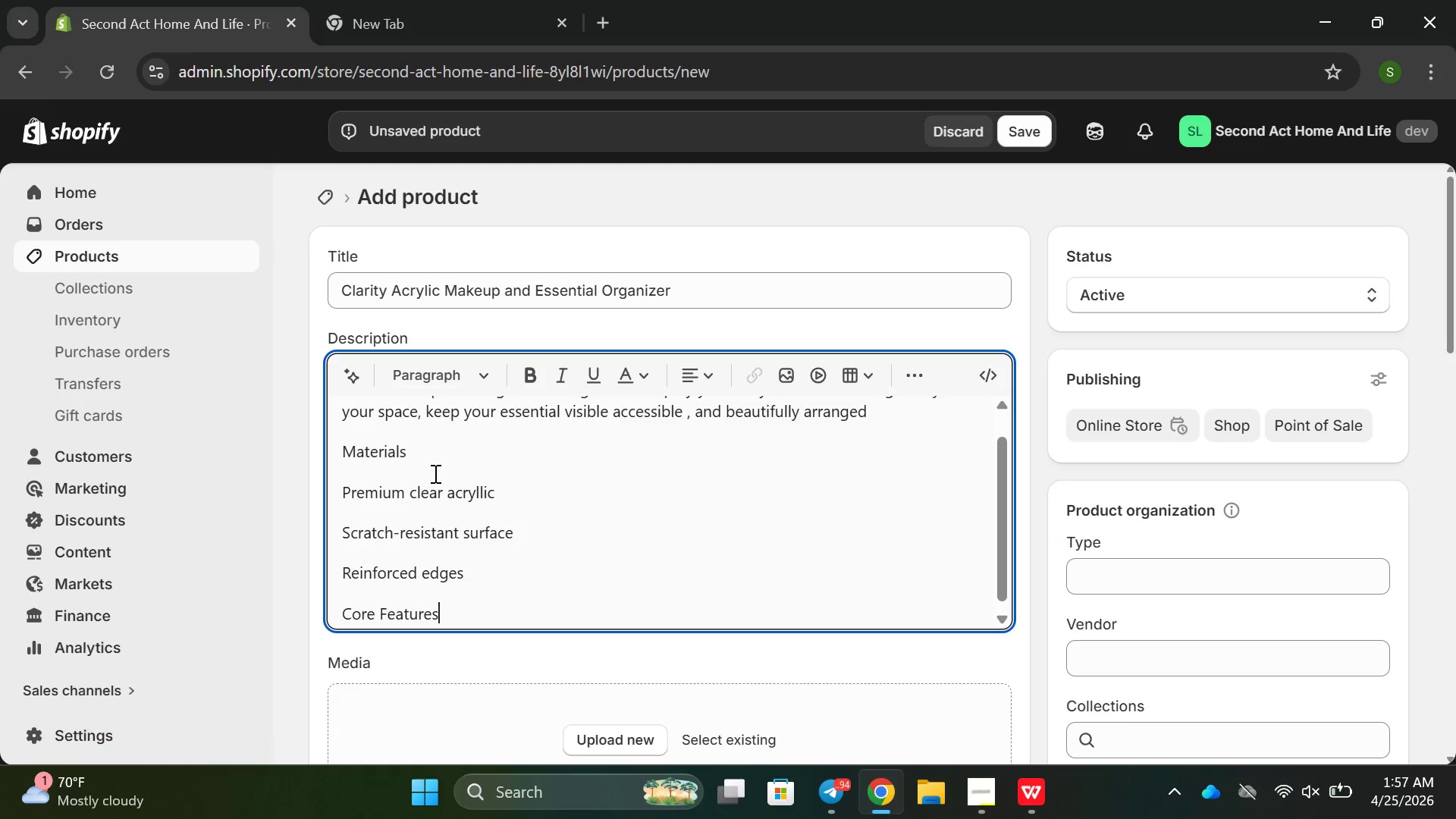 
key(Enter)
 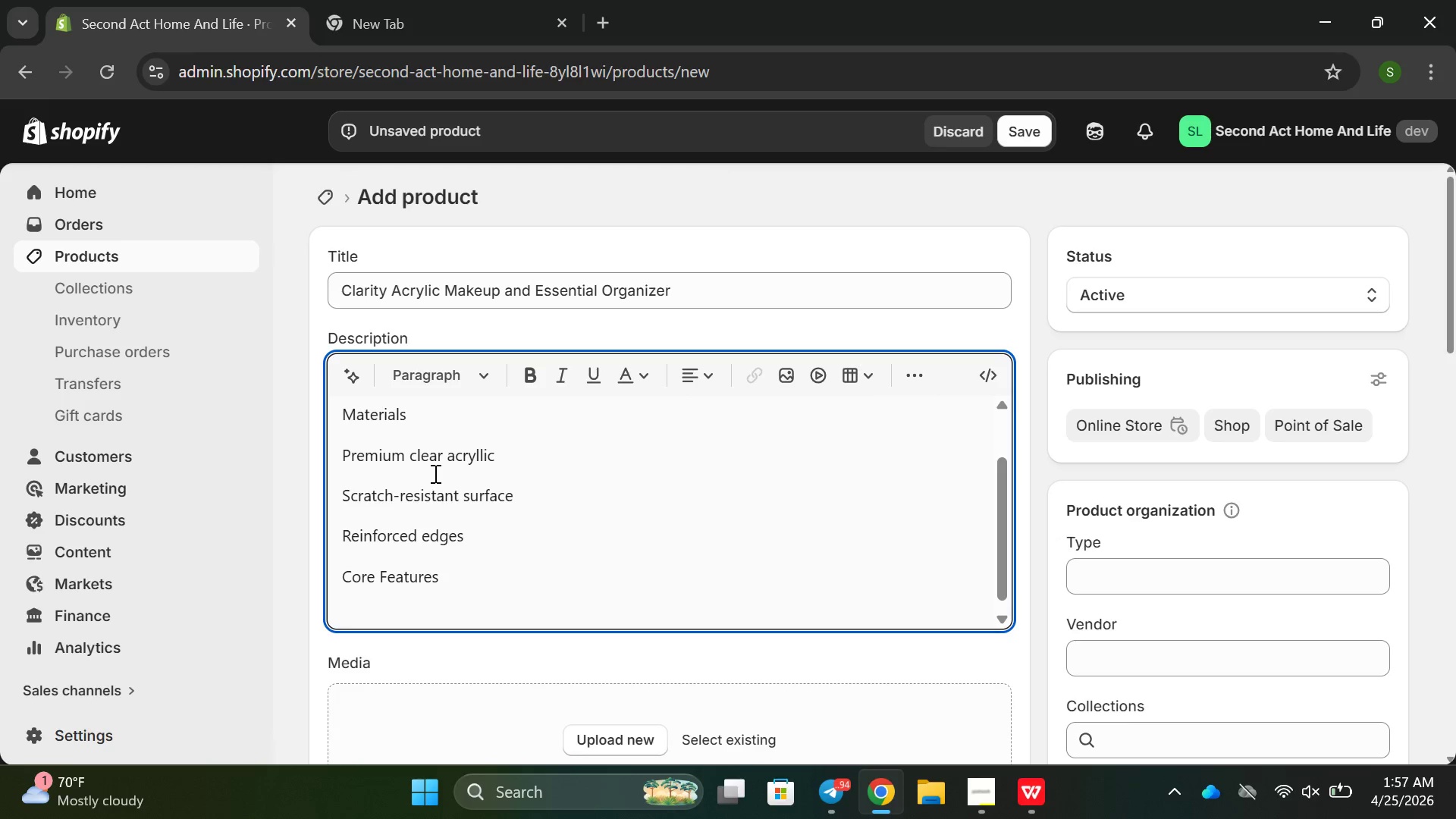 
type(Multi )
key(Backspace)
type(-co)
 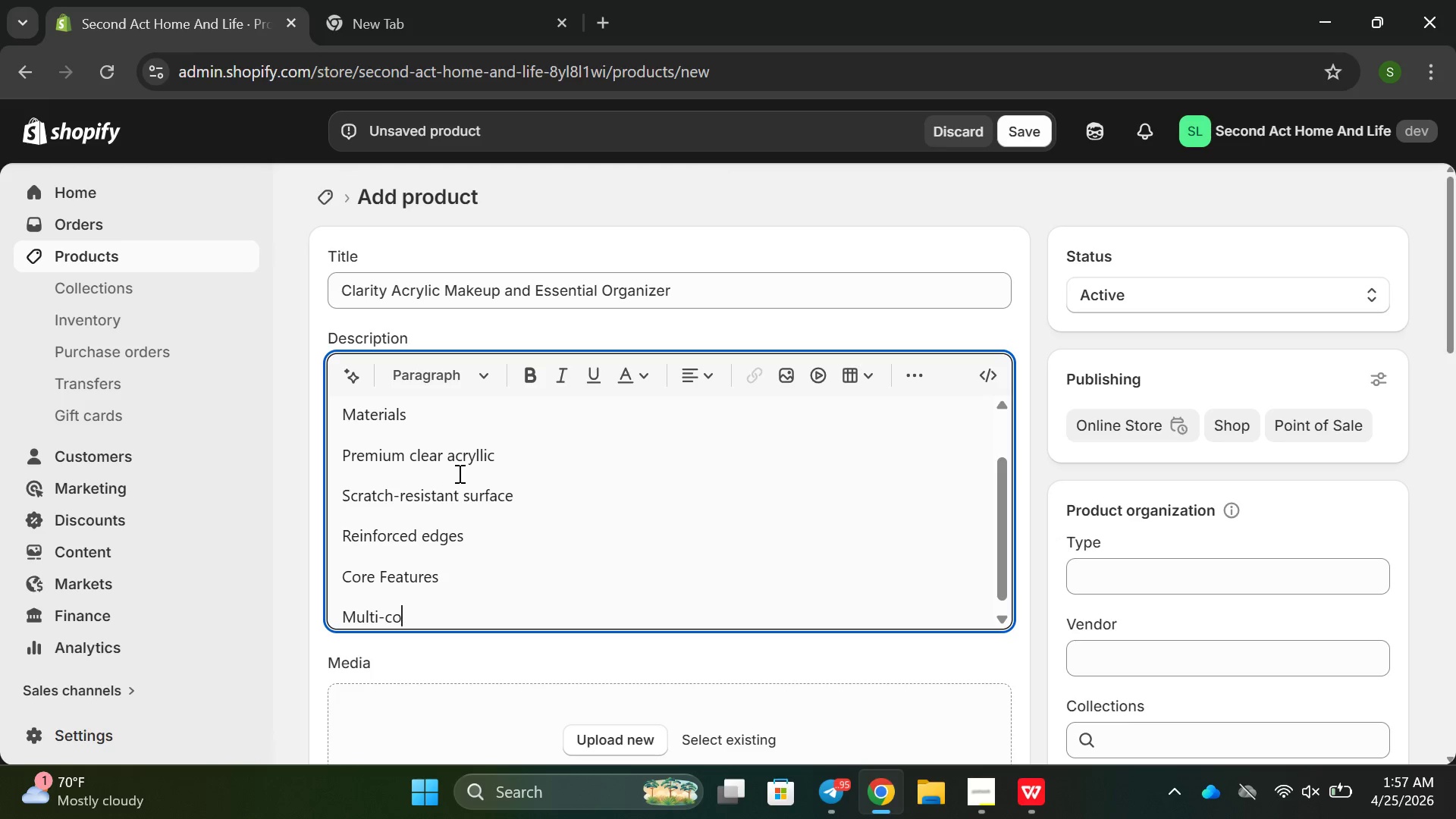 
type(mpartment ayour)
key(Backspace)
type(t)
 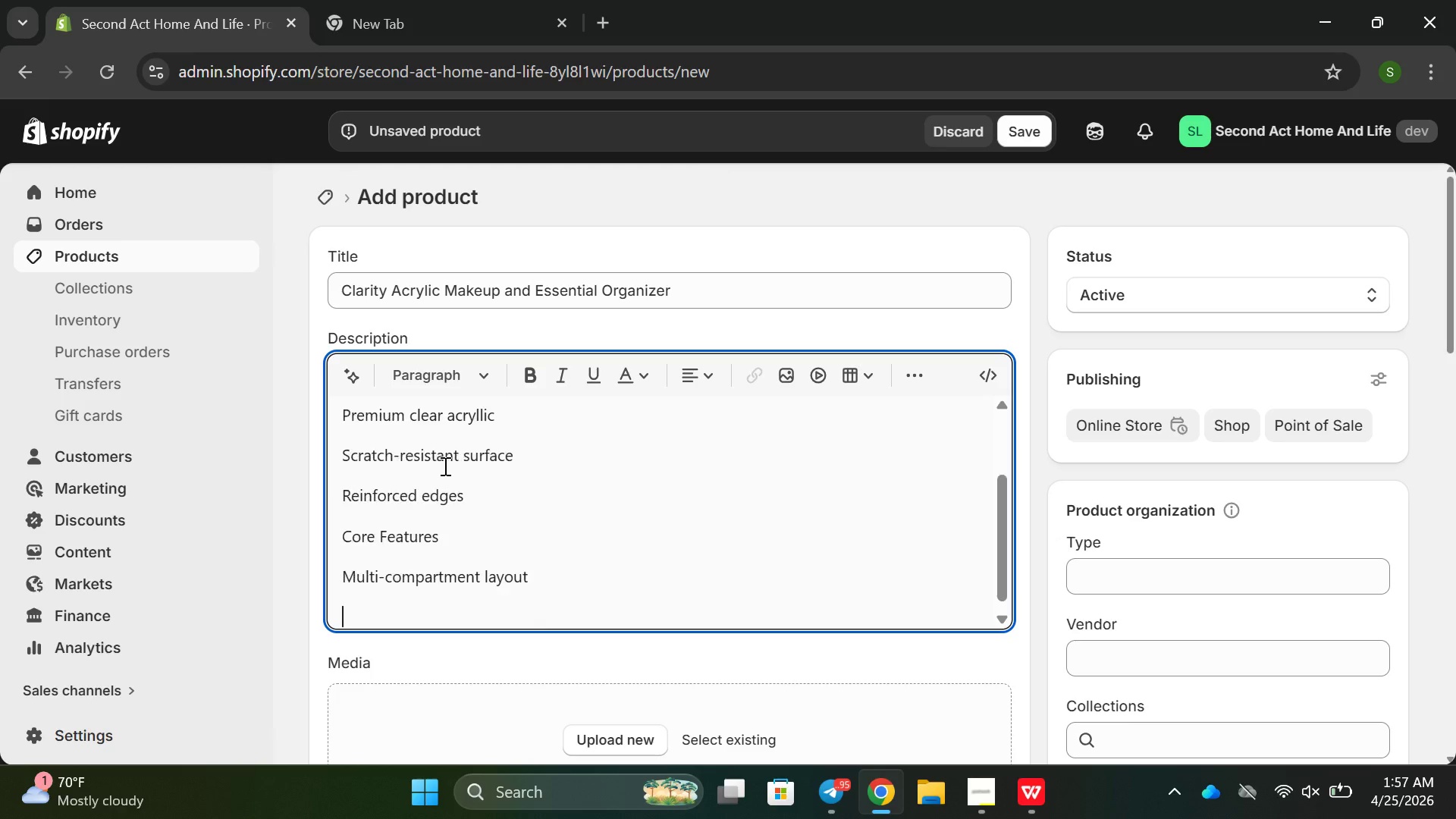 
hold_key(key=L, duration=0.33)
 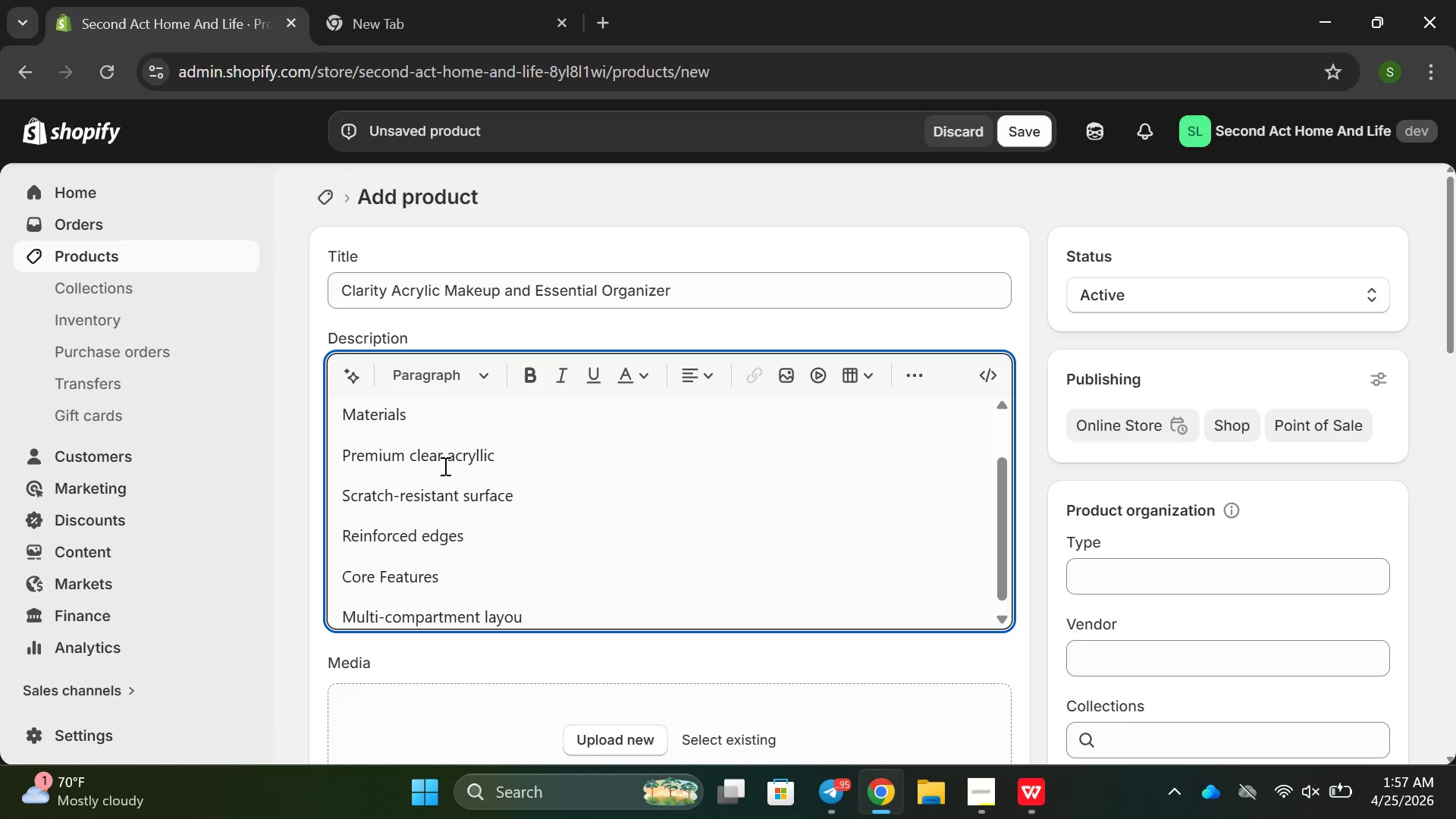 
key(Enter)
 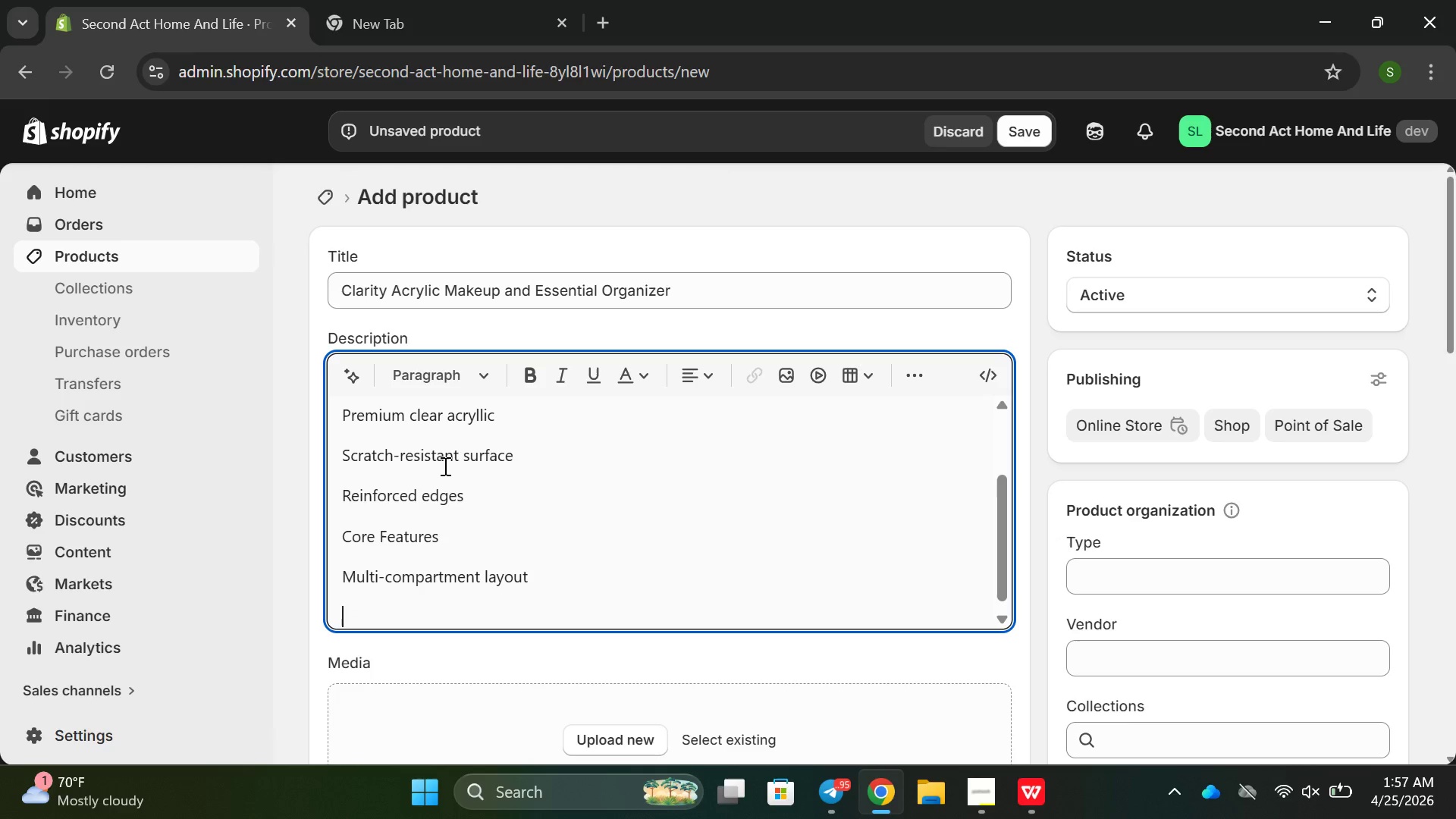 
type(TRanspo)
key(Backspace)
key(Backspace)
key(Backspace)
key(Backspace)
key(Backspace)
key(Backspace)
type(ransparent a)
key(Backspace)
type(design for easy access)
 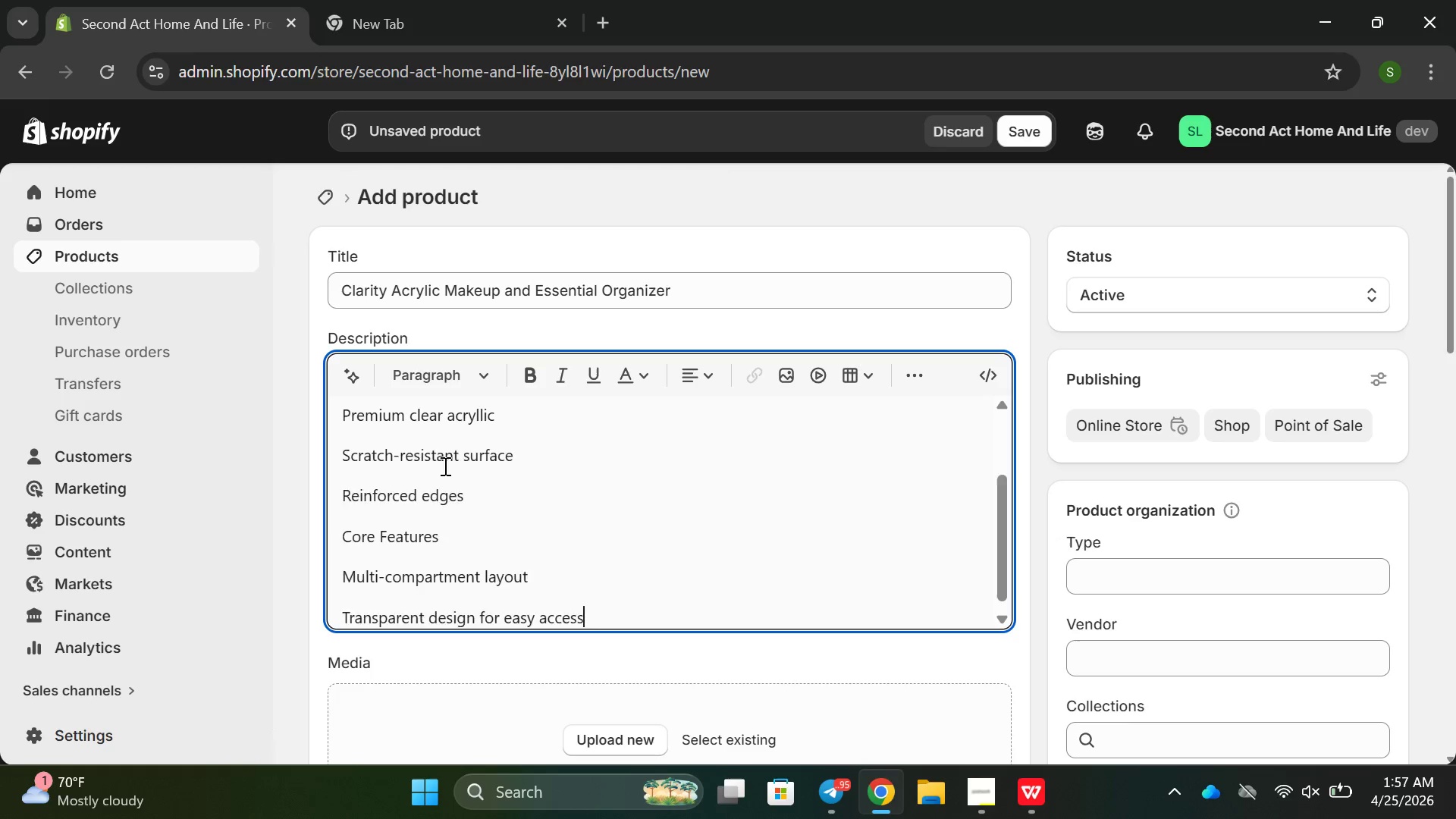 
key(Enter)
 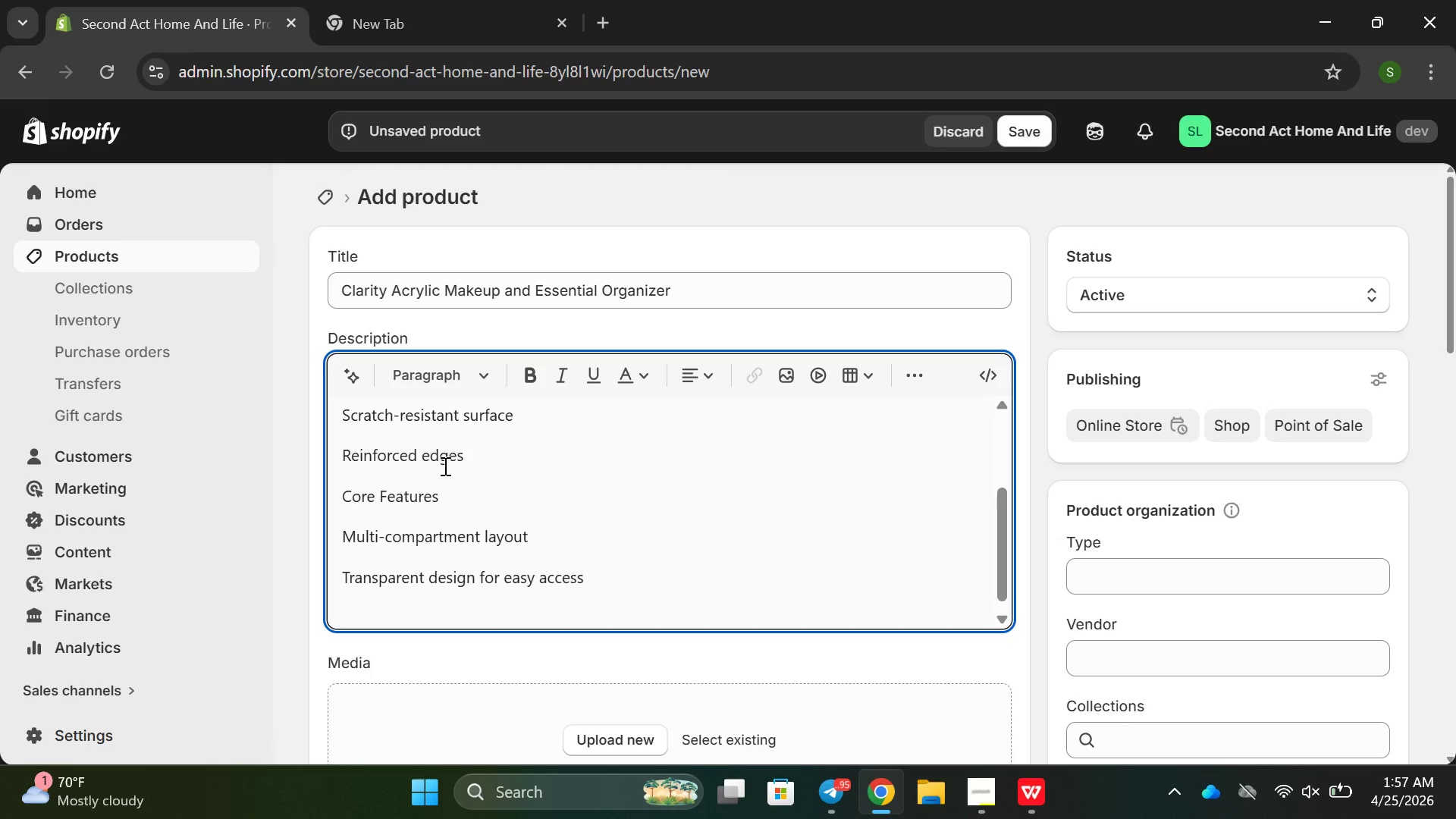 
type(Durabes )
key(Backspace)
key(Backspace)
type(e)
key(Backspace)
type( And )
key(Backspace)
key(Backspace)
key(Backspace)
key(Backspace)
type(and esay)
key(Backspace)
key(Backspace)
key(Backspace)
type(ays)
key(Backspace)
key(Backspace)
type(sy to clean )
 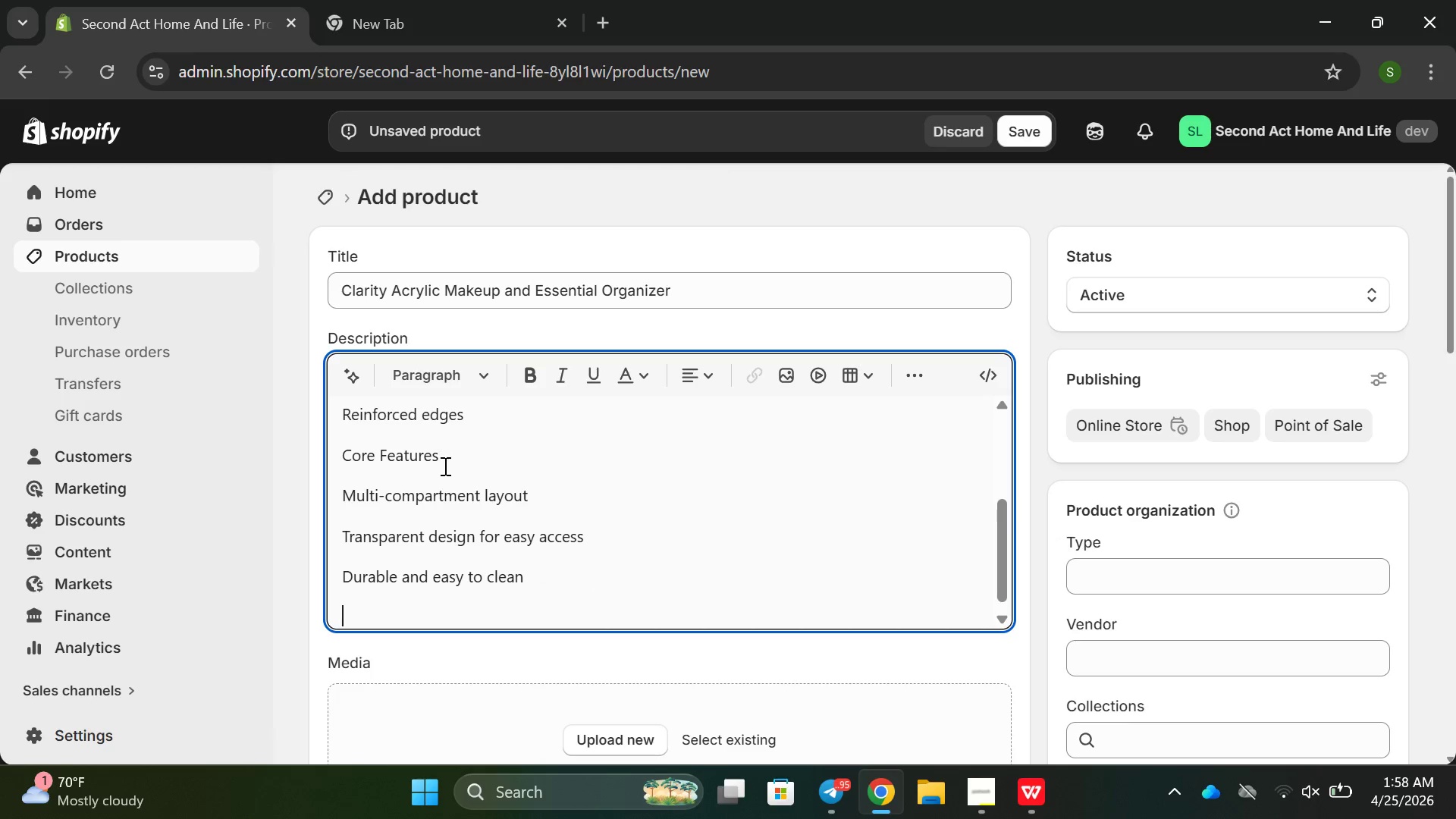 
key(Enter)
 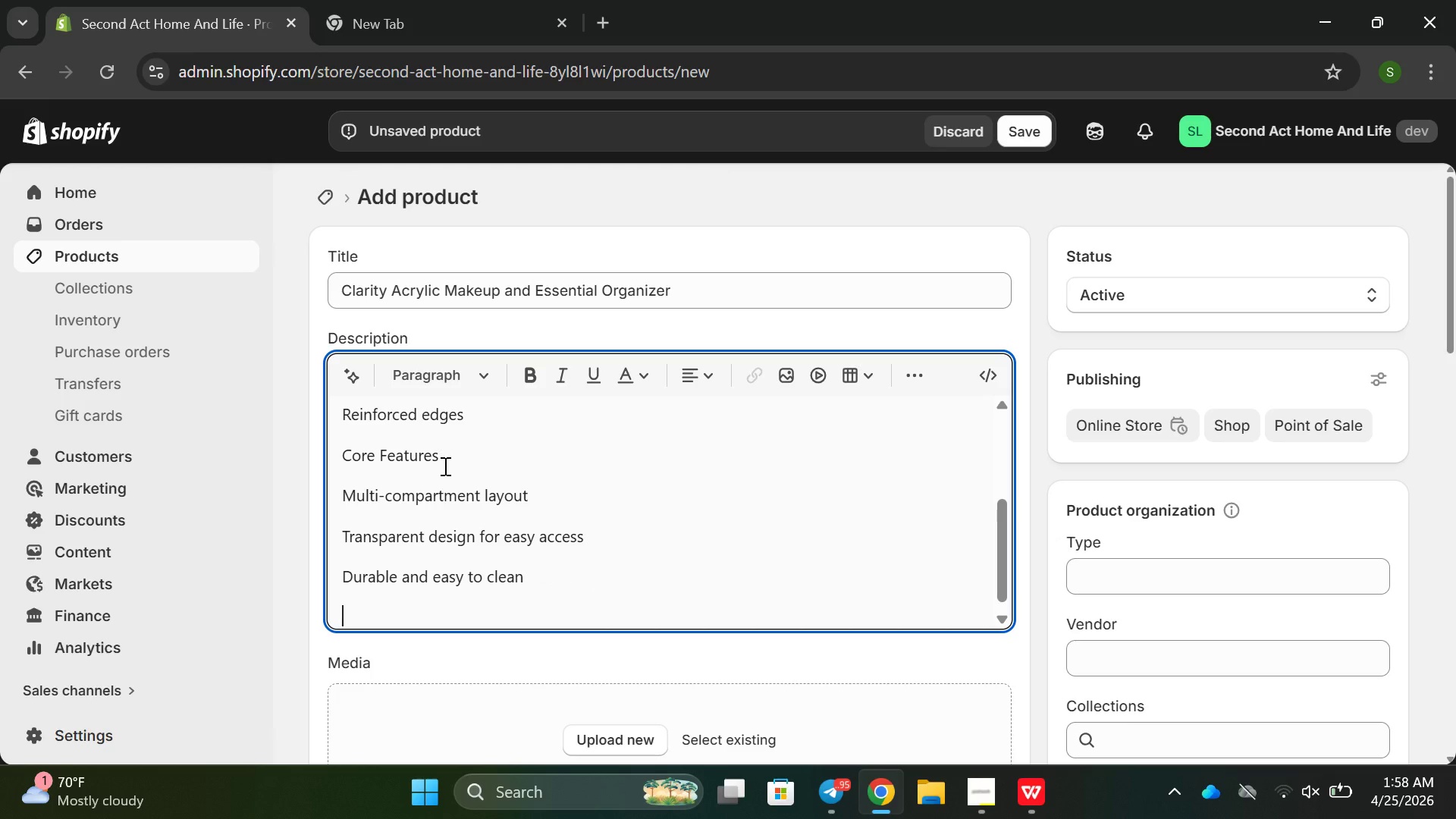 
type(Compact yoe)
key(Backspace)
key(Backspace)
type(et spacious)
 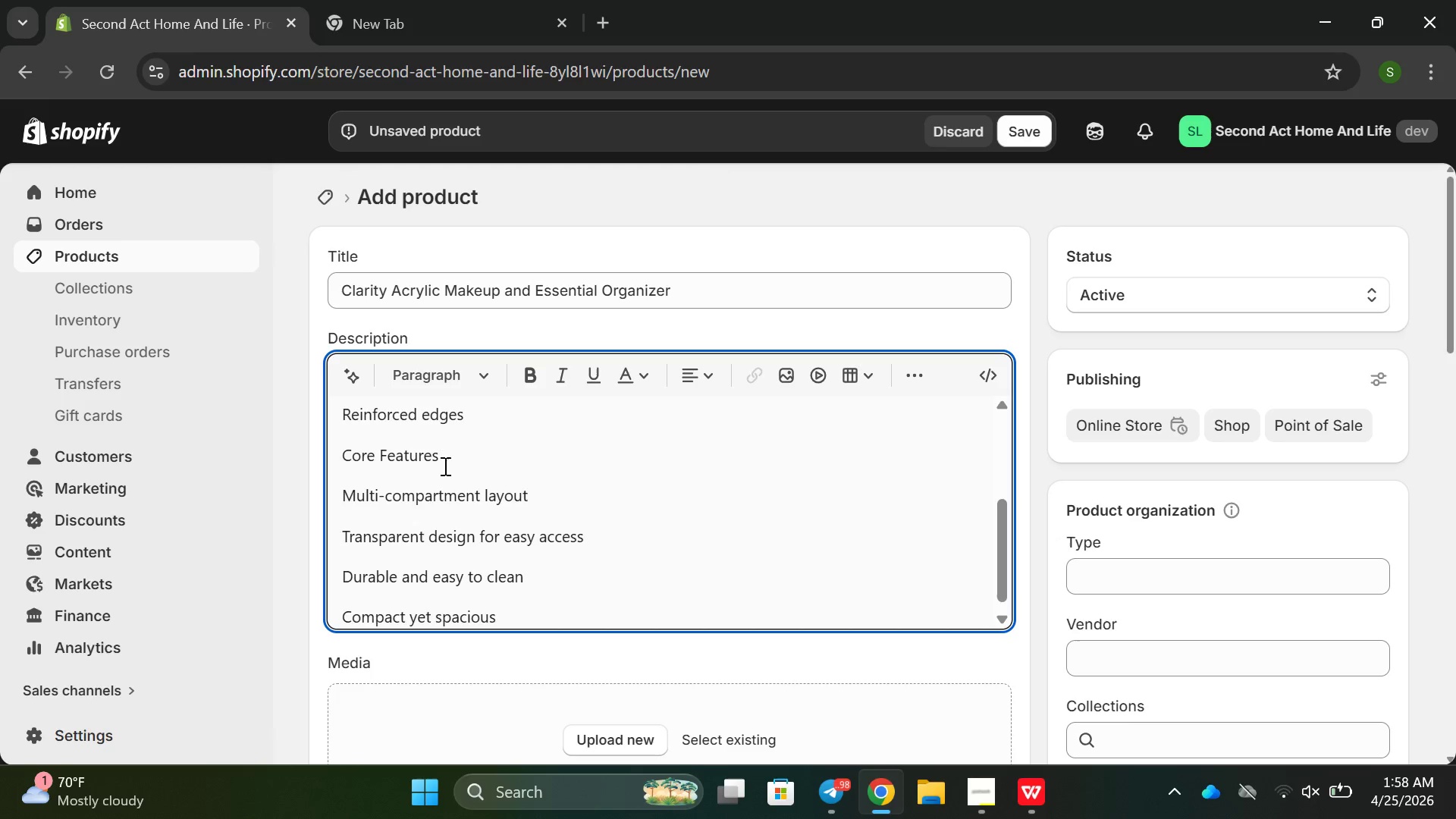 
key(Enter)
 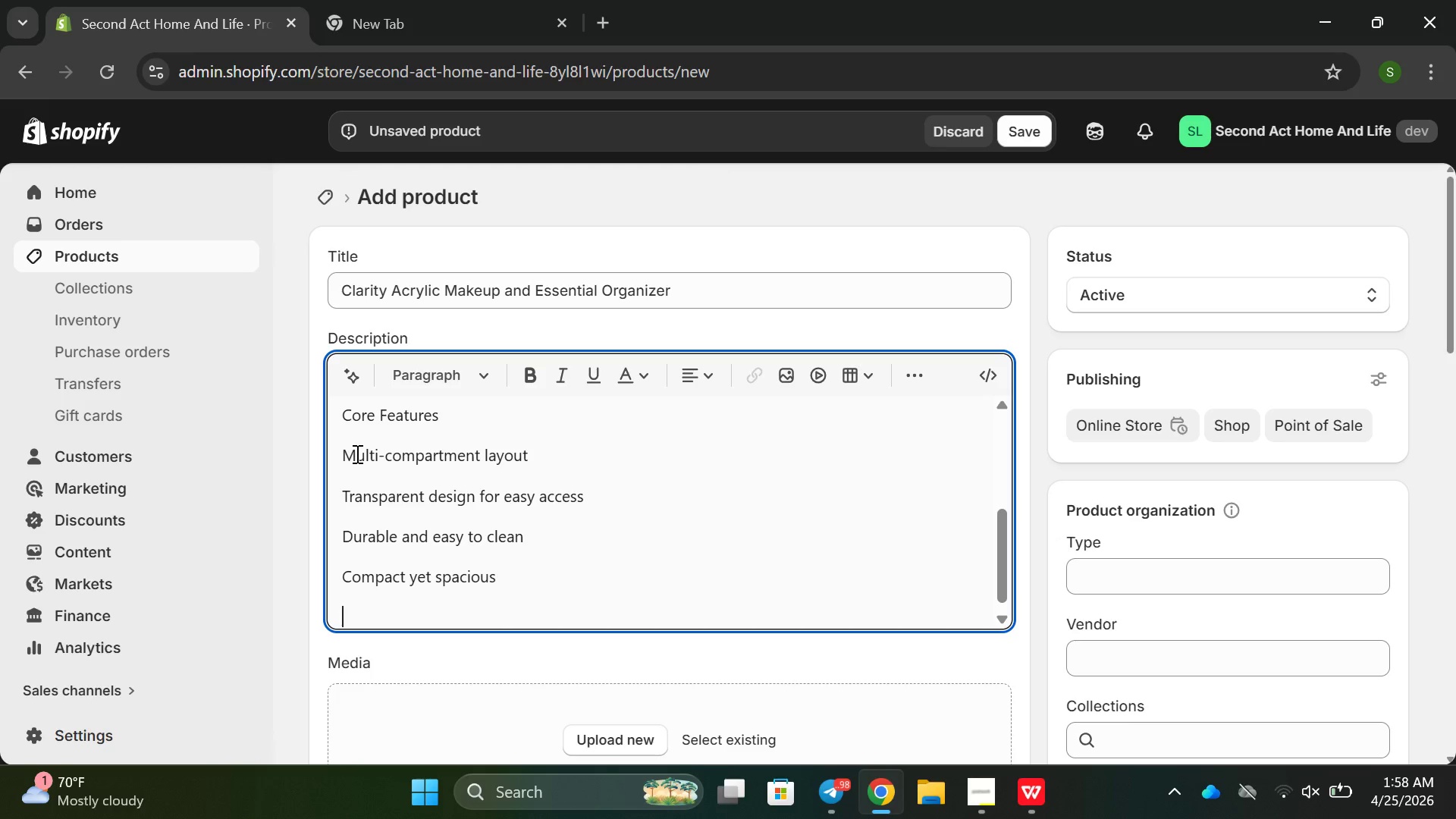 
type(Why people love it )
 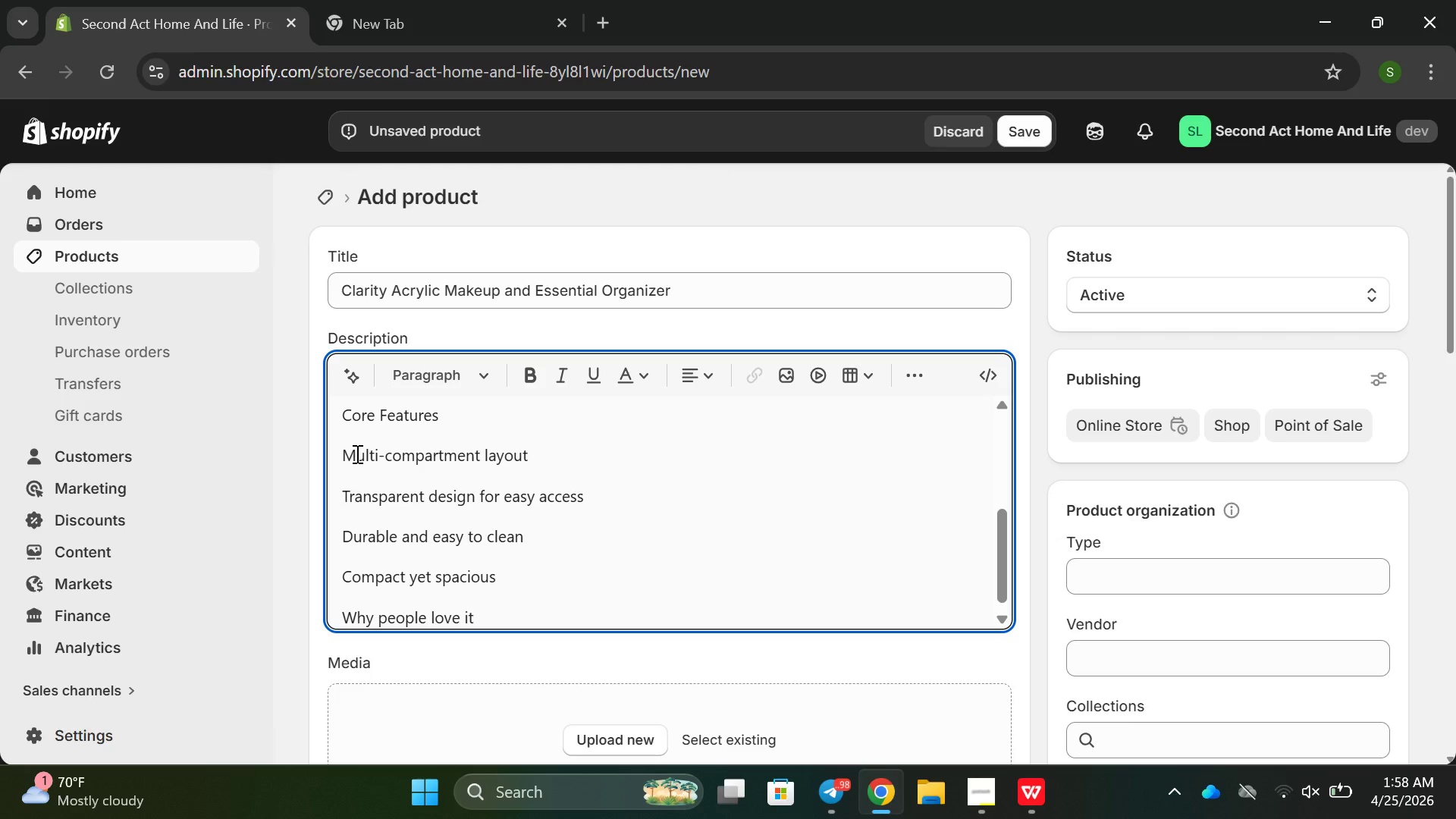 
key(Enter)
 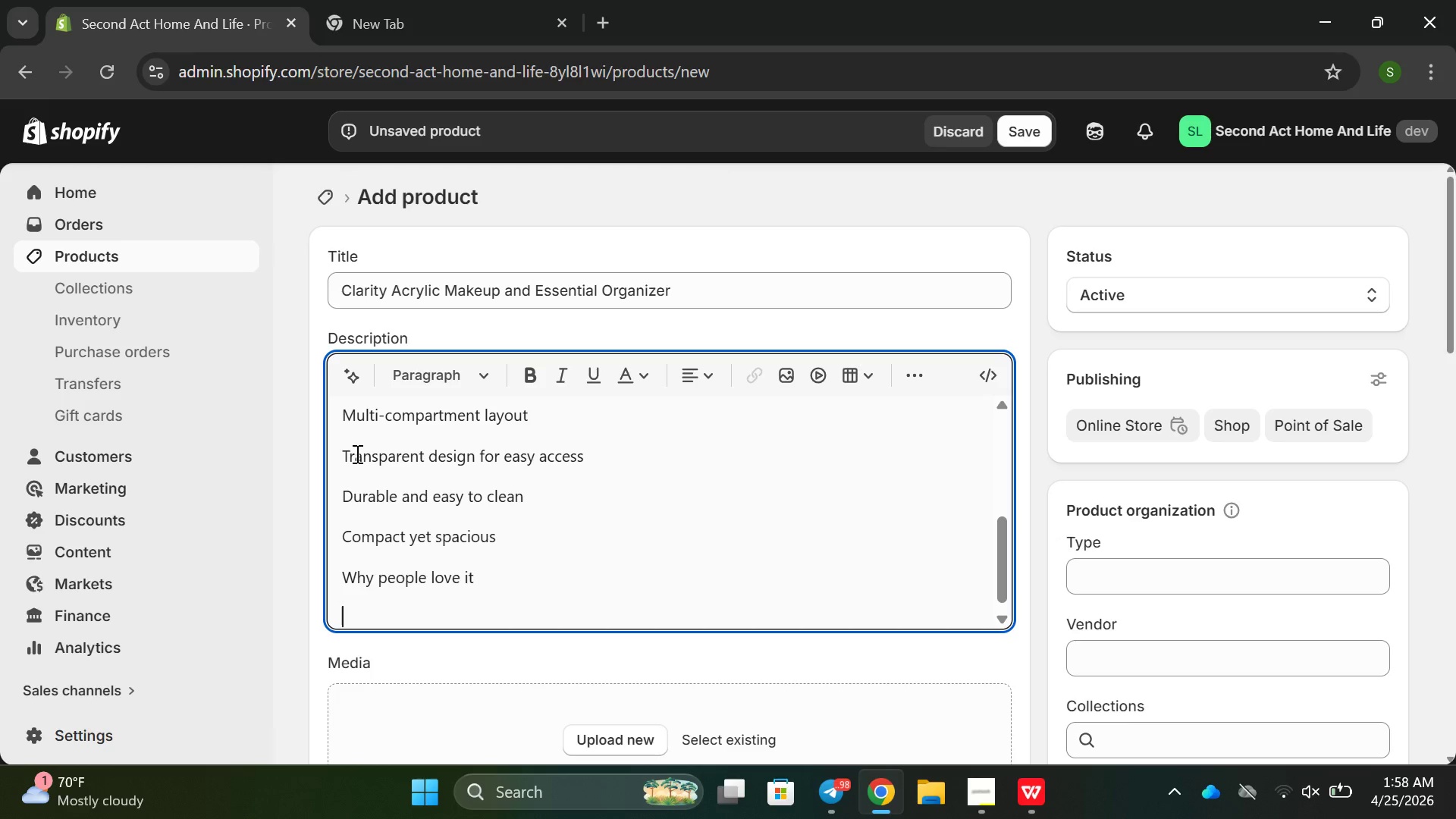 
hold_key(key=Backspace, duration=0.88)
 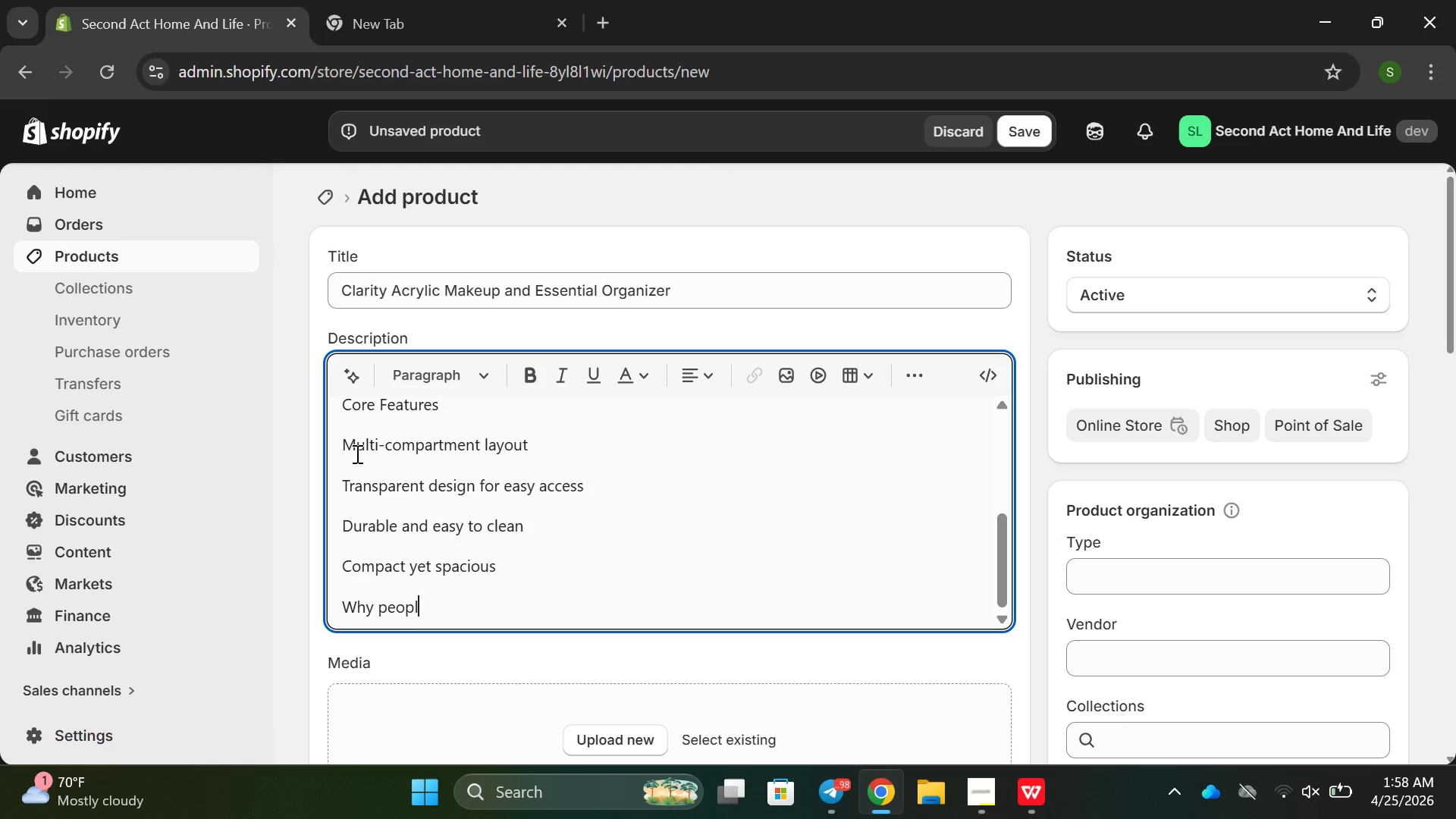 
key(Backspace)
key(Backspace)
key(Backspace)
key(Backspace)
key(Backspace)
type(Peoke)
key(Backspace)
key(Backspace)
type(le Love It )
 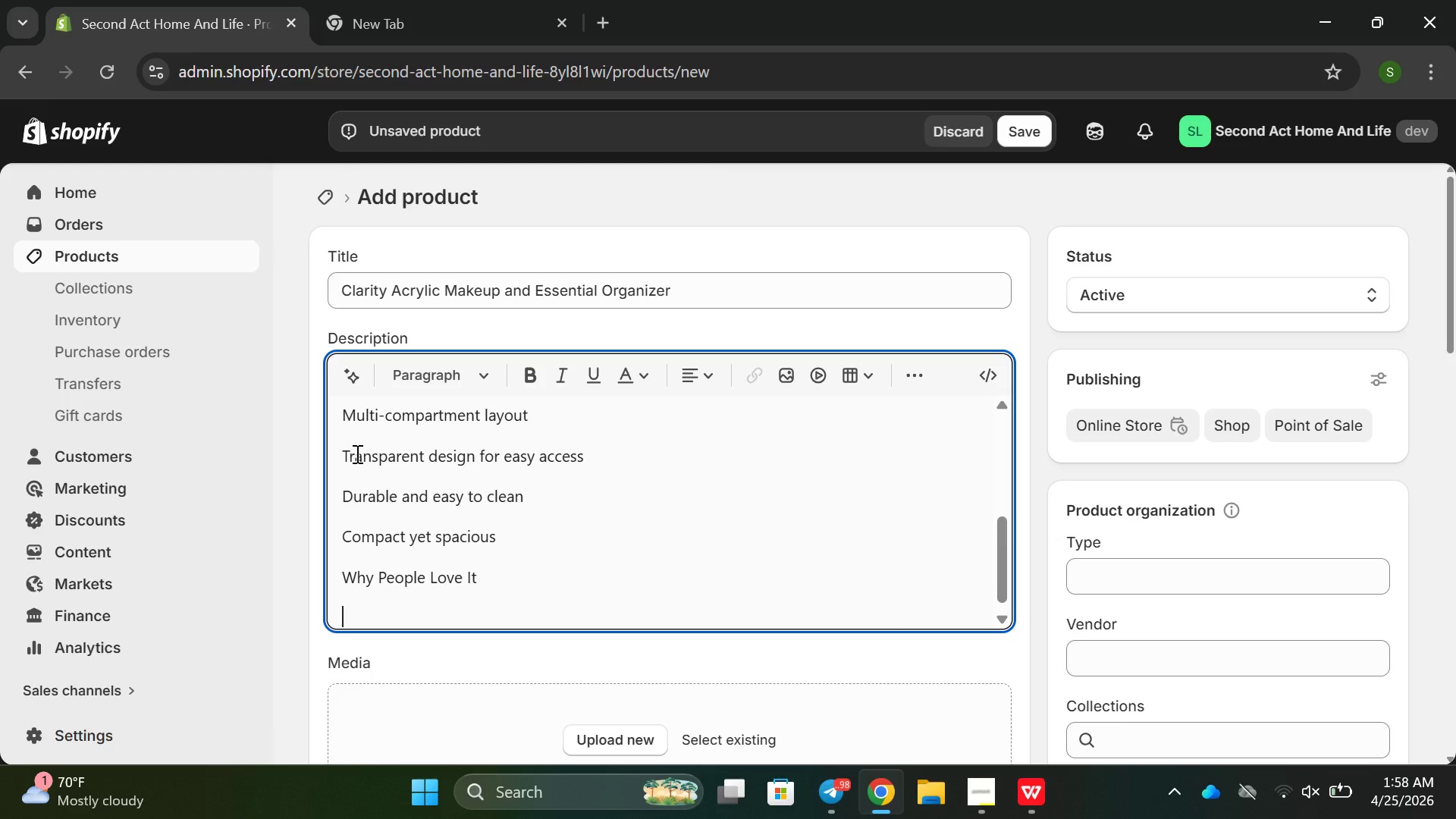 
 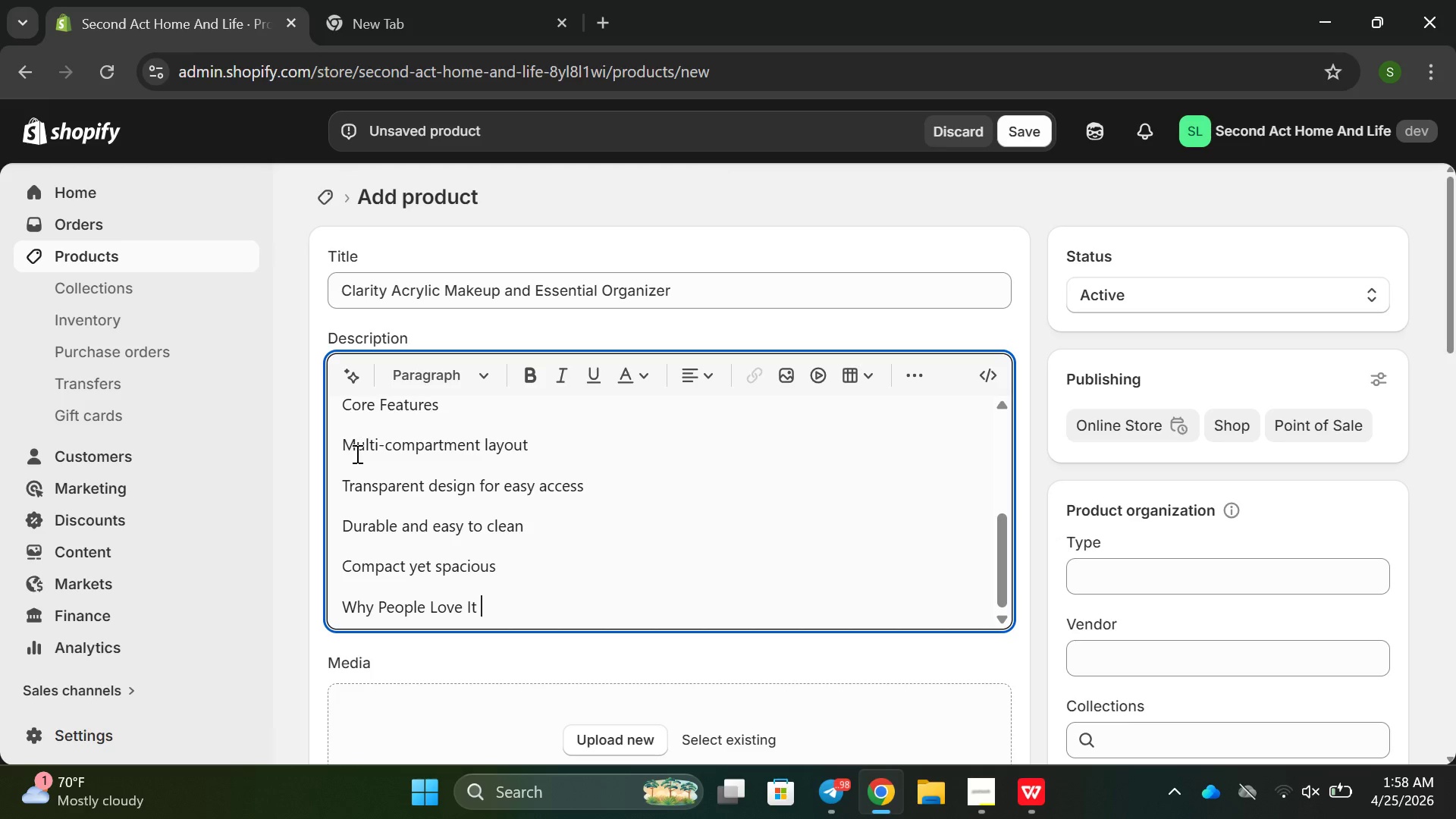 
key(Enter)
 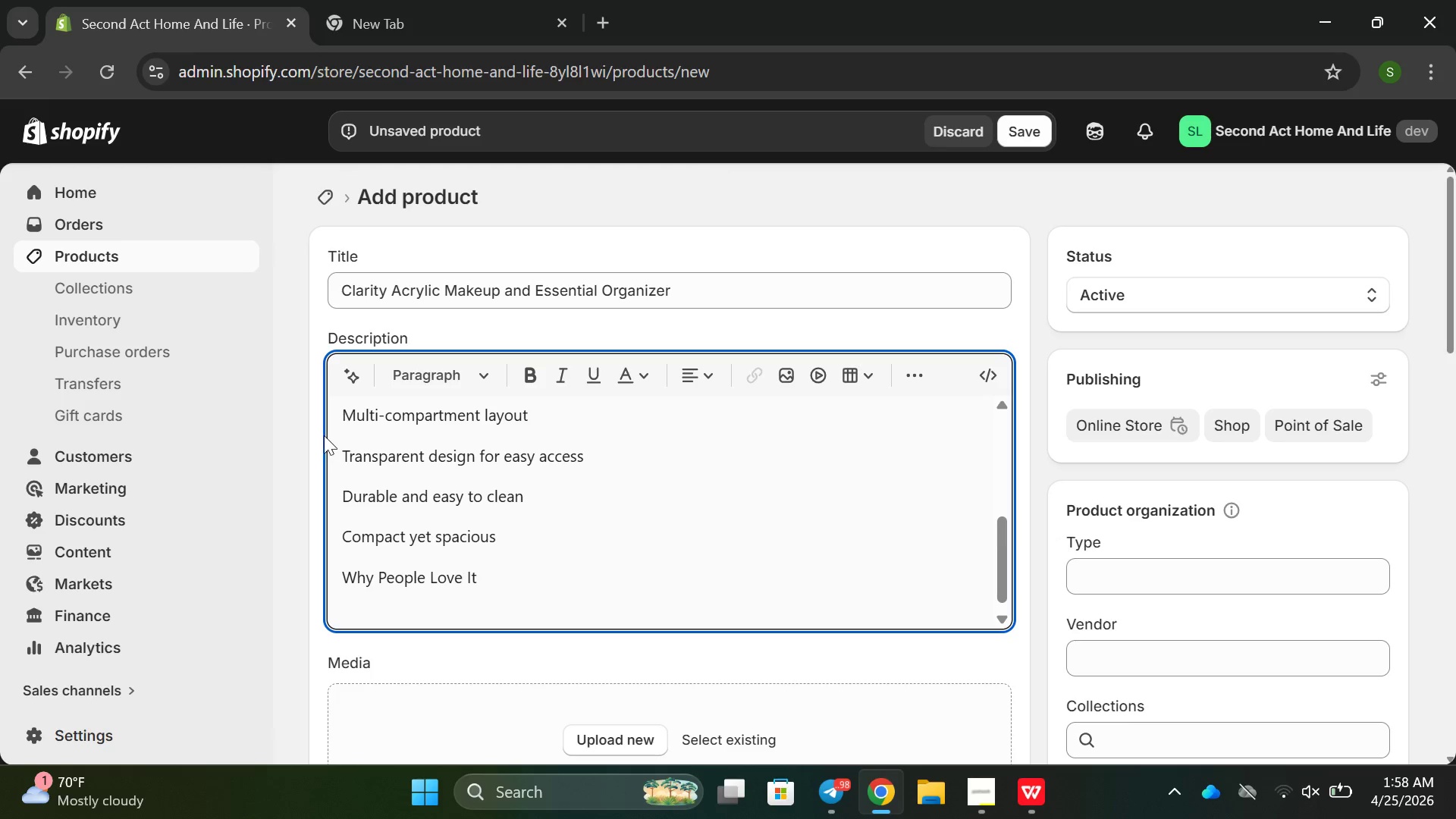 
type(It )
 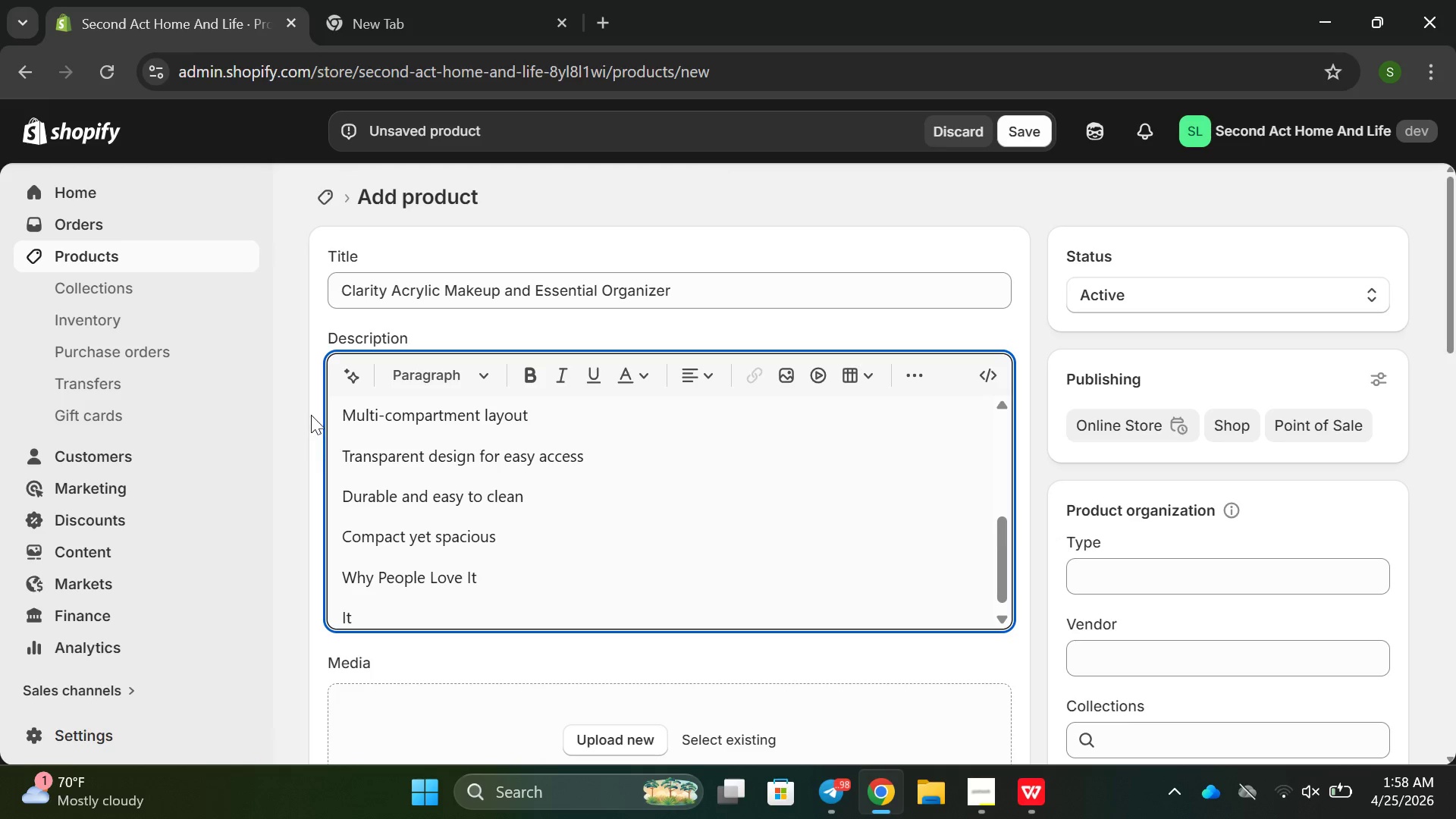 
type(removes dailt)
key(Backspace)
type(y fri)
key(Backspace)
type(ustraui)
key(Backspace)
key(Backspace)
 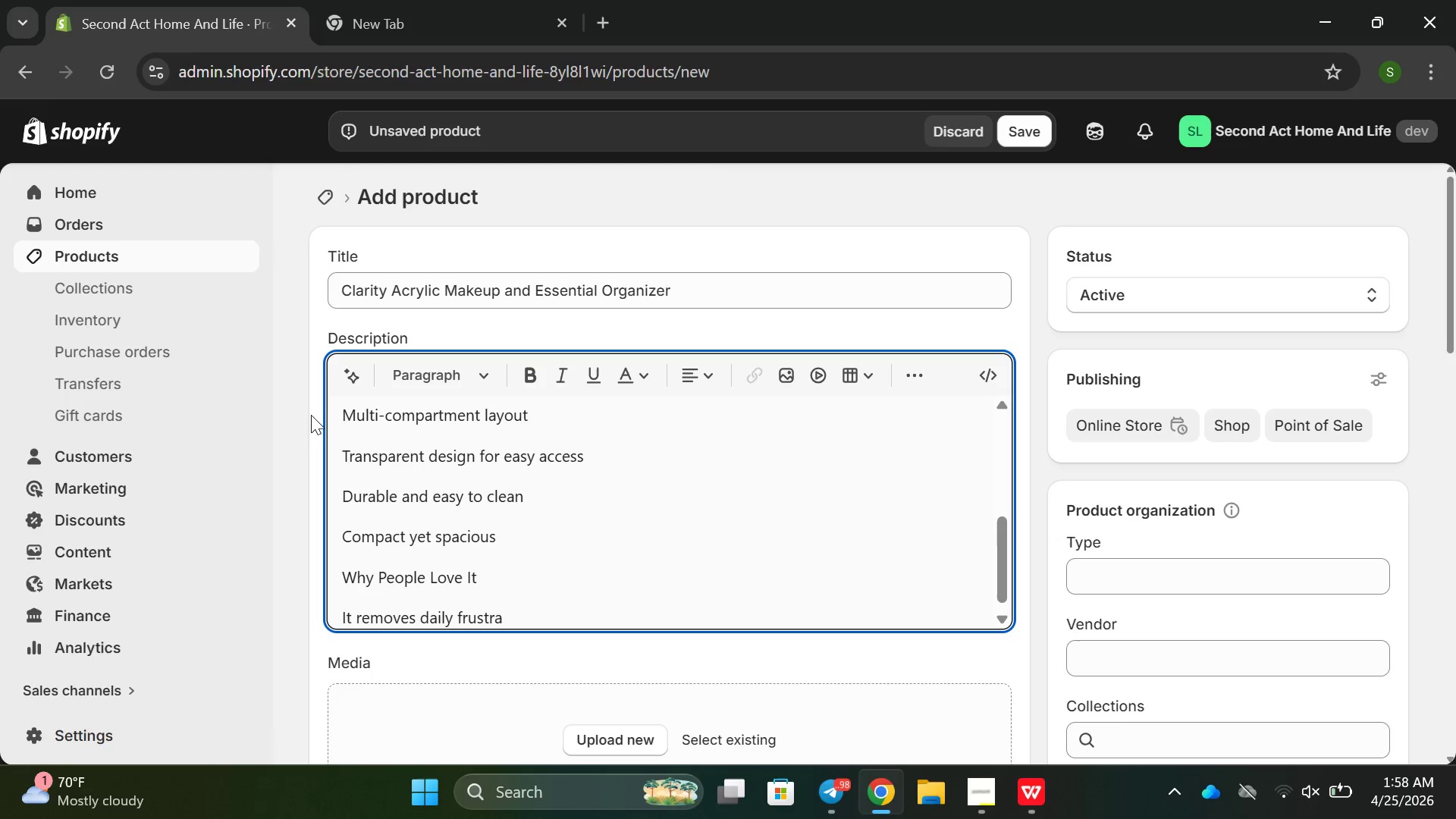 
left_click([311, 415])
 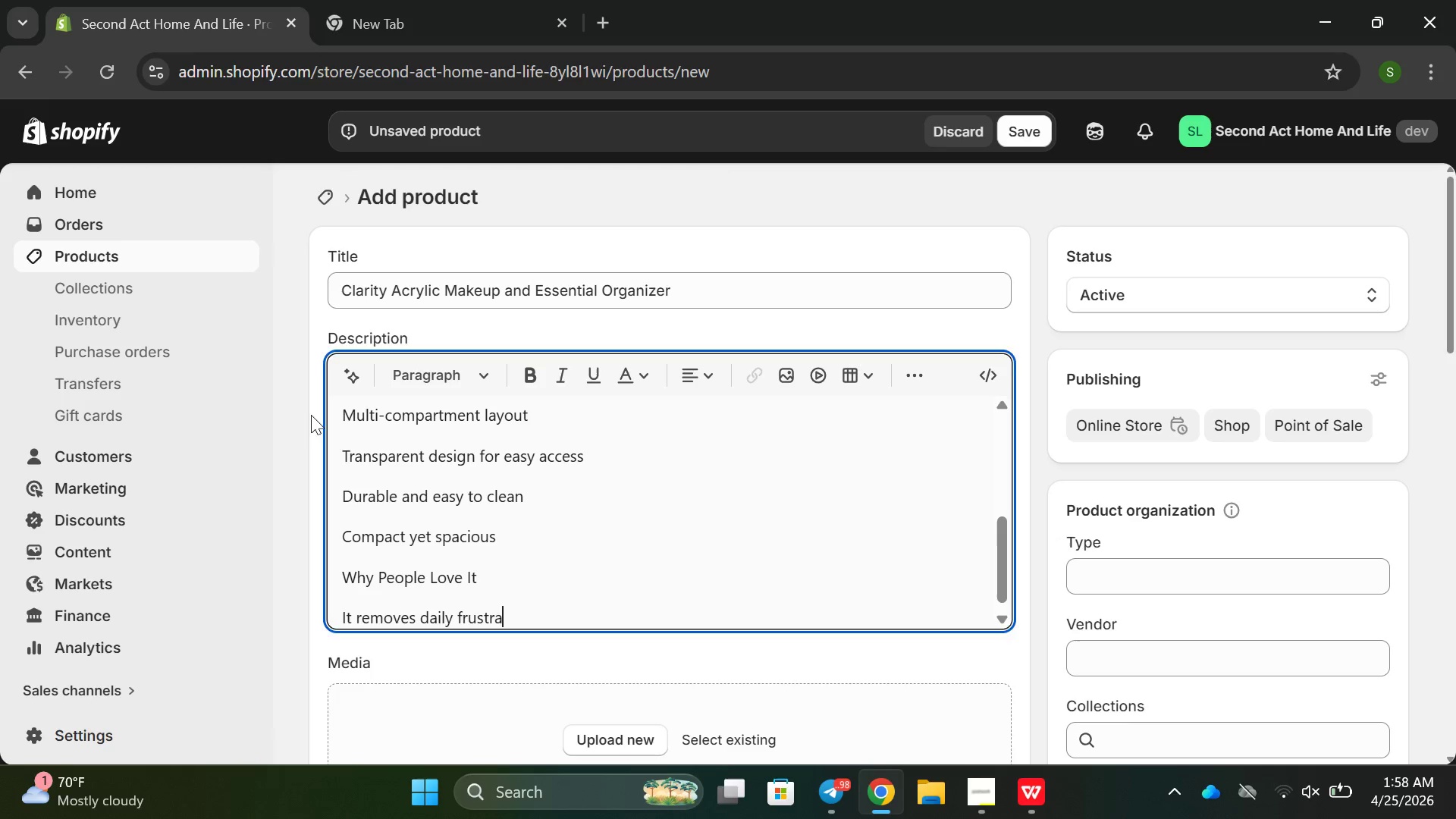 
key(T)
 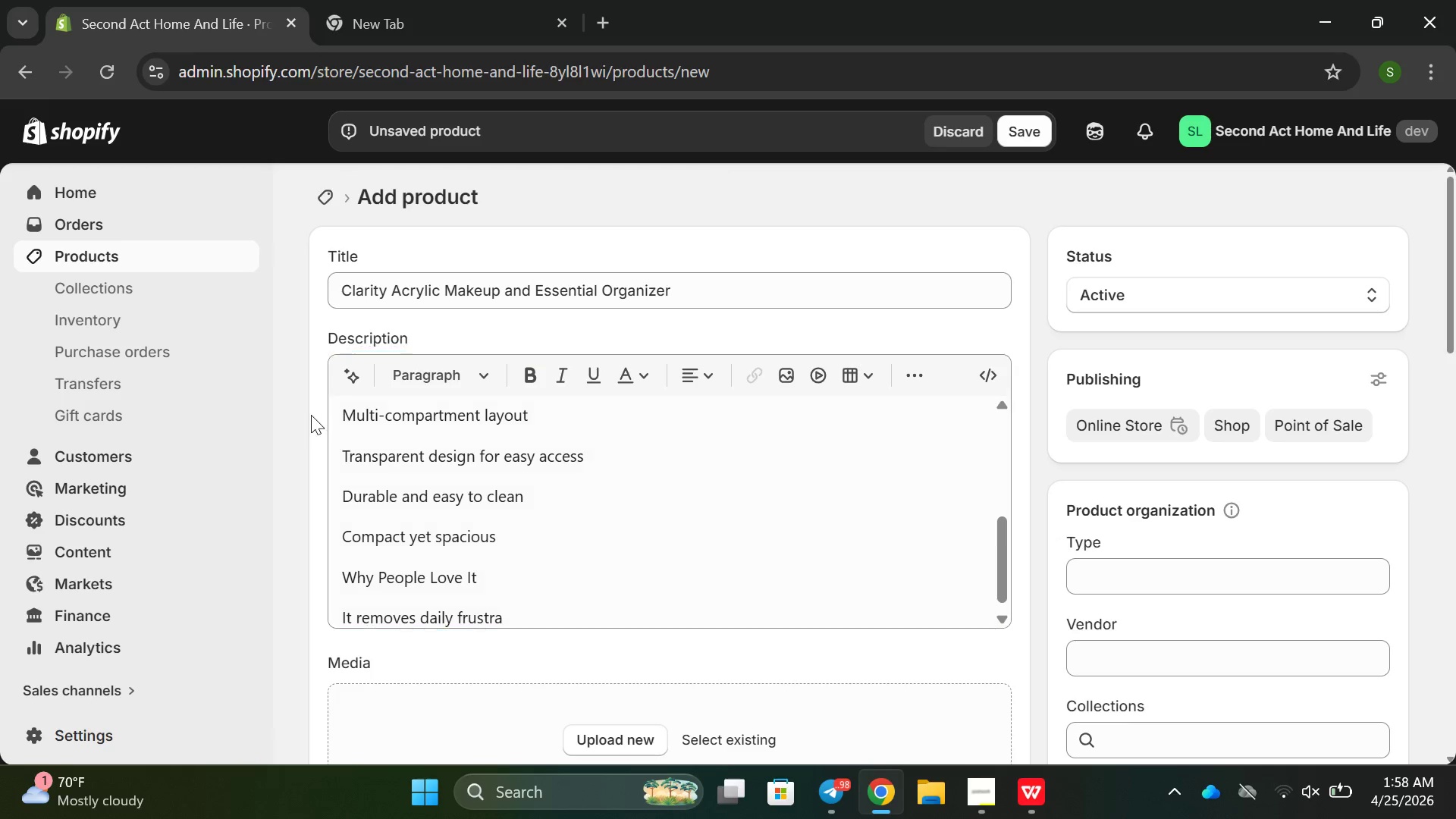 
hold_key(key=I, duration=0.33)
 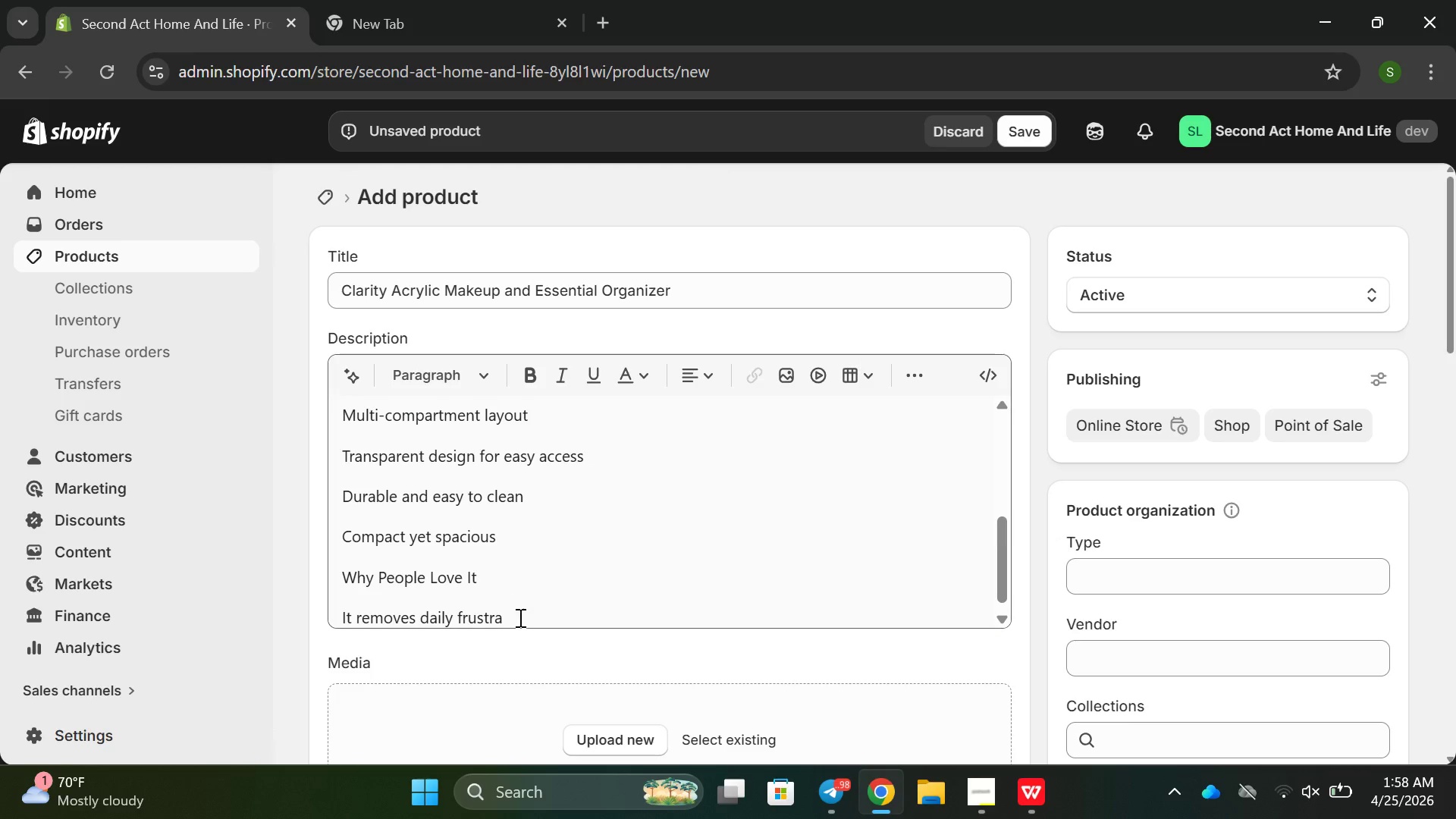 
left_click([519, 617])
 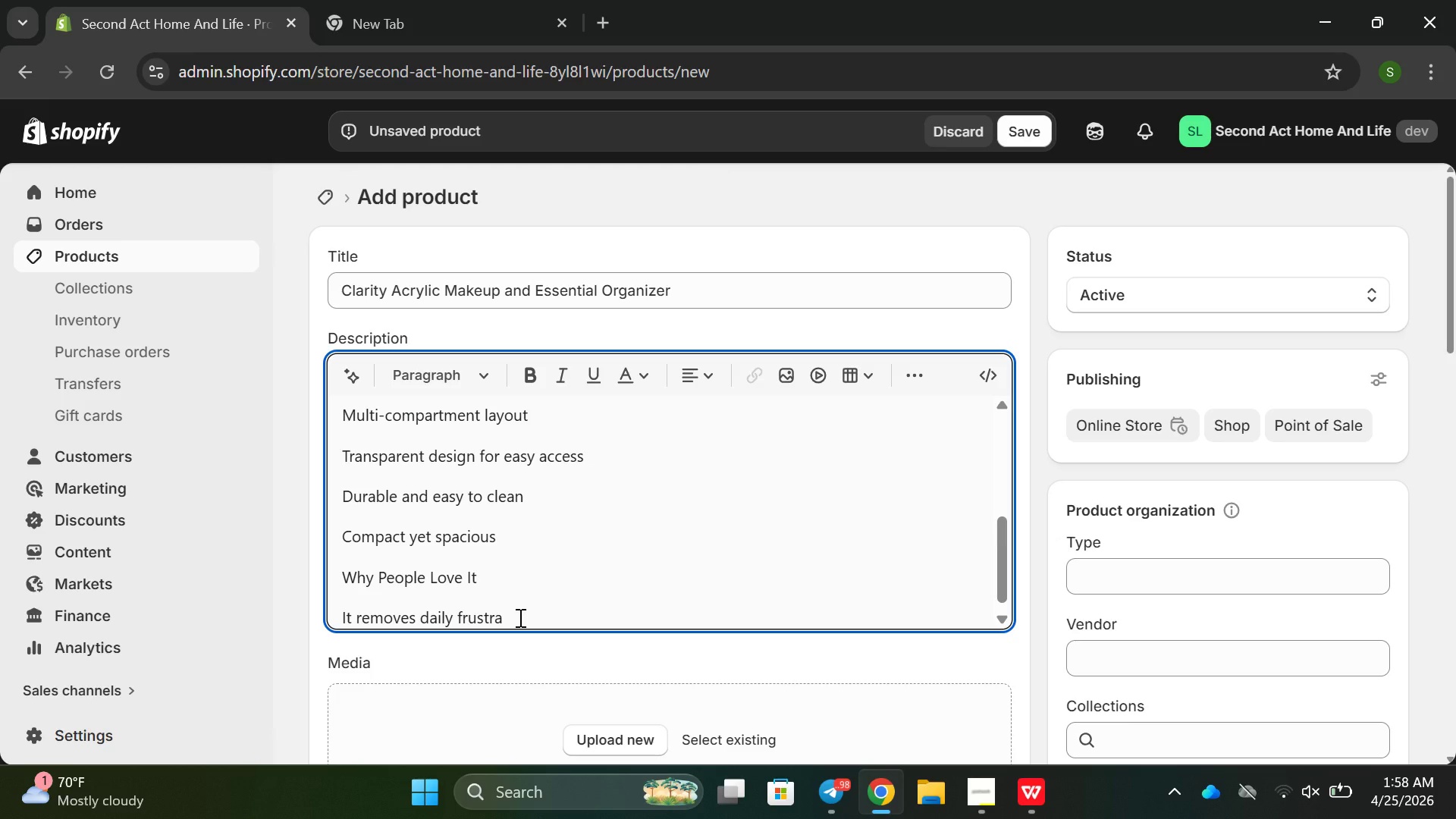 
type(tions )
key(Backspace)
type( a)
key(Backspace)
key(Backspace)
key(Backspace)
type( and creates a ene of control and simm)
key(Backspace)
type(plicity in everyday rou)
key(Backspace)
type(utn)
key(Backspace)
type(nes.)
 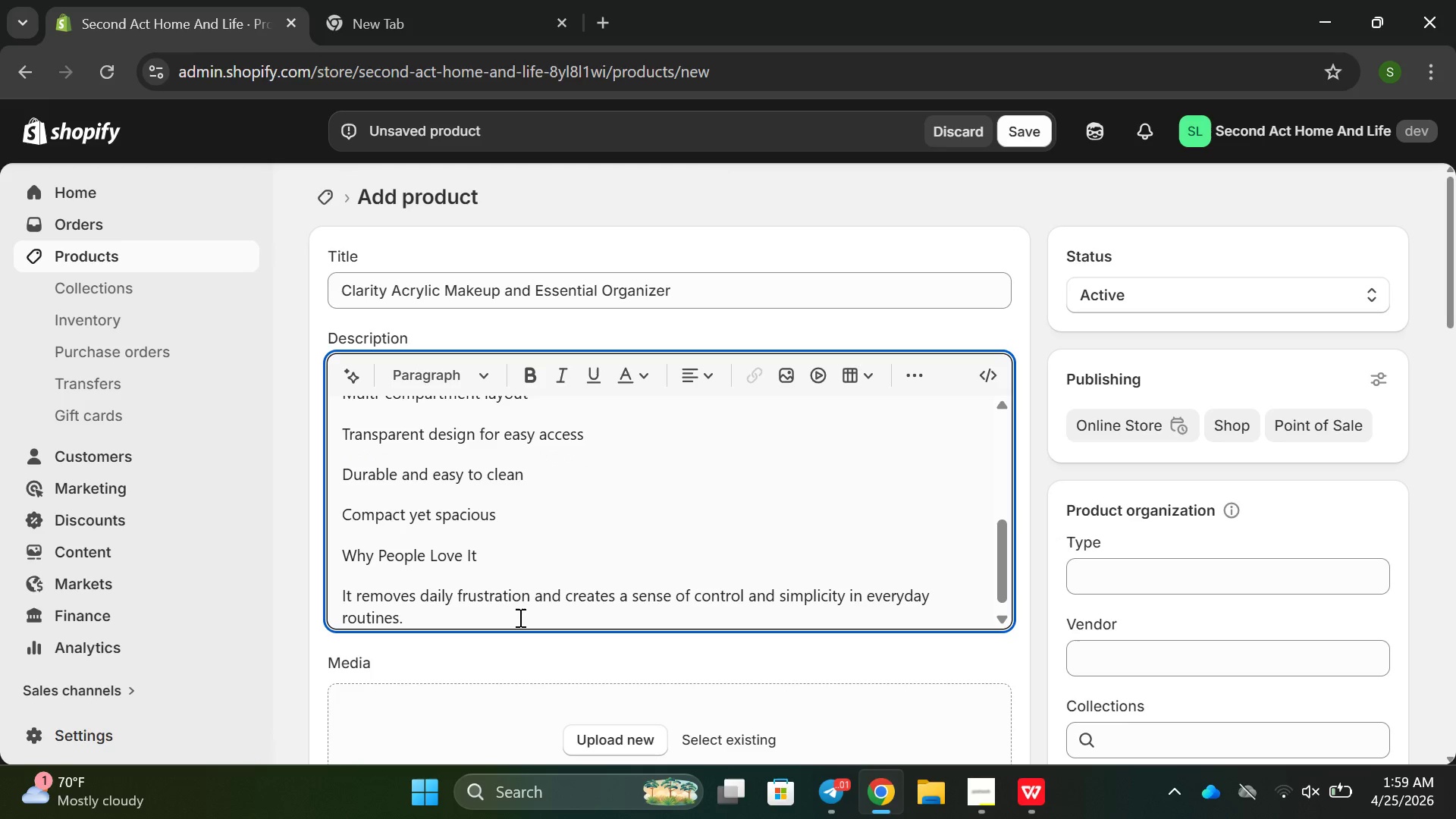 
wait(5.55)
 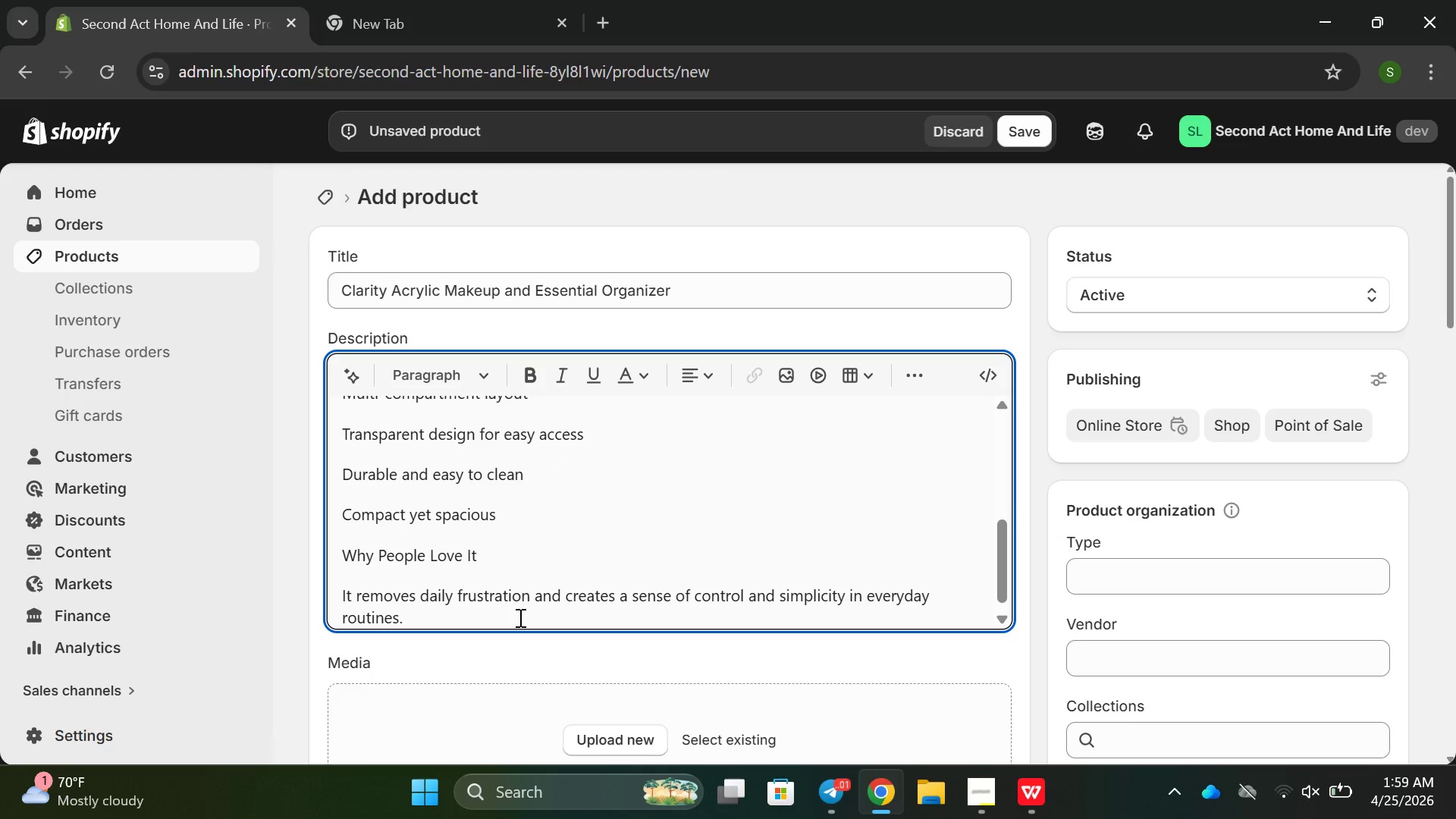 
left_click([1002, 804])
 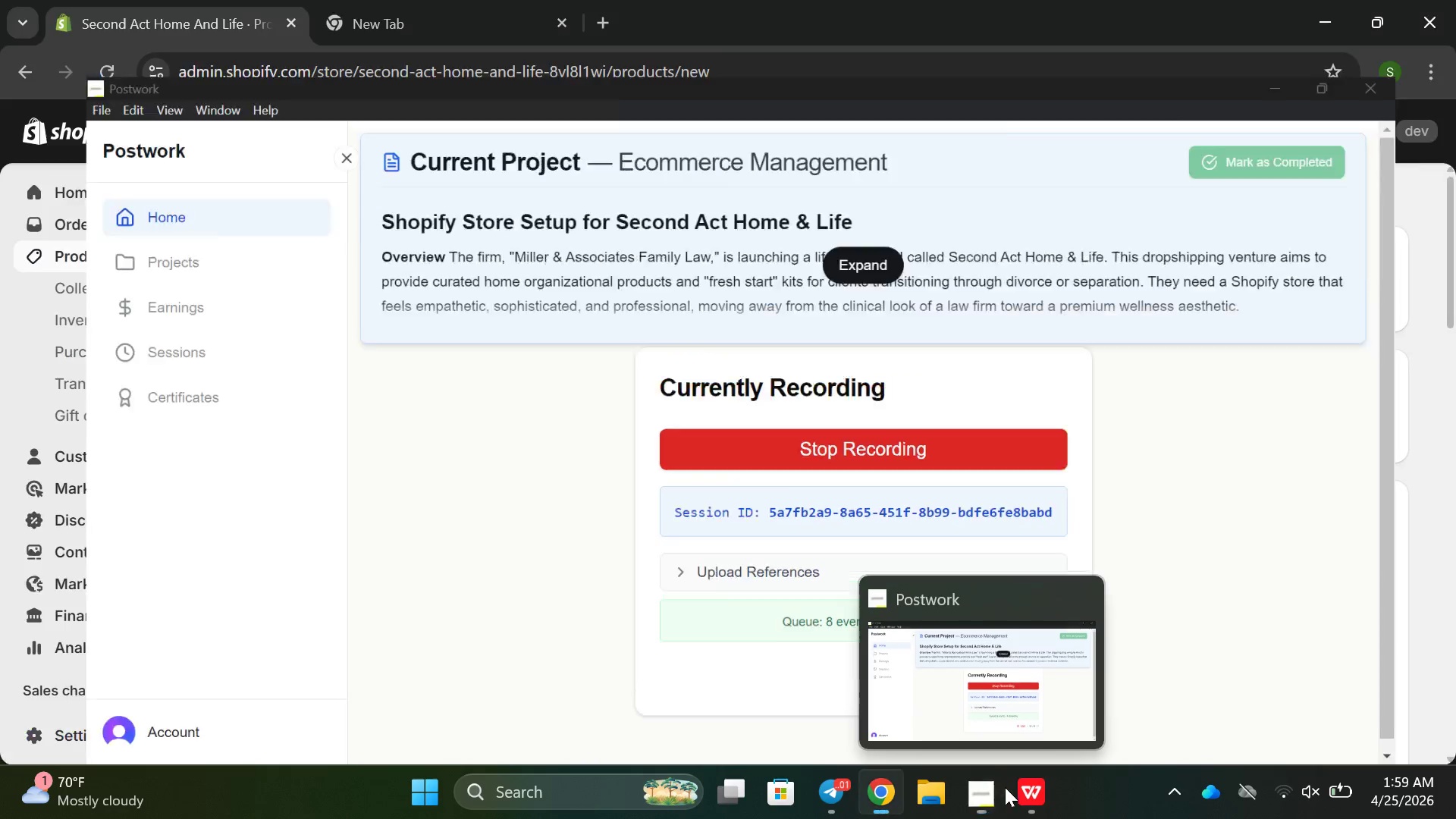 
double_click([482, 550])
 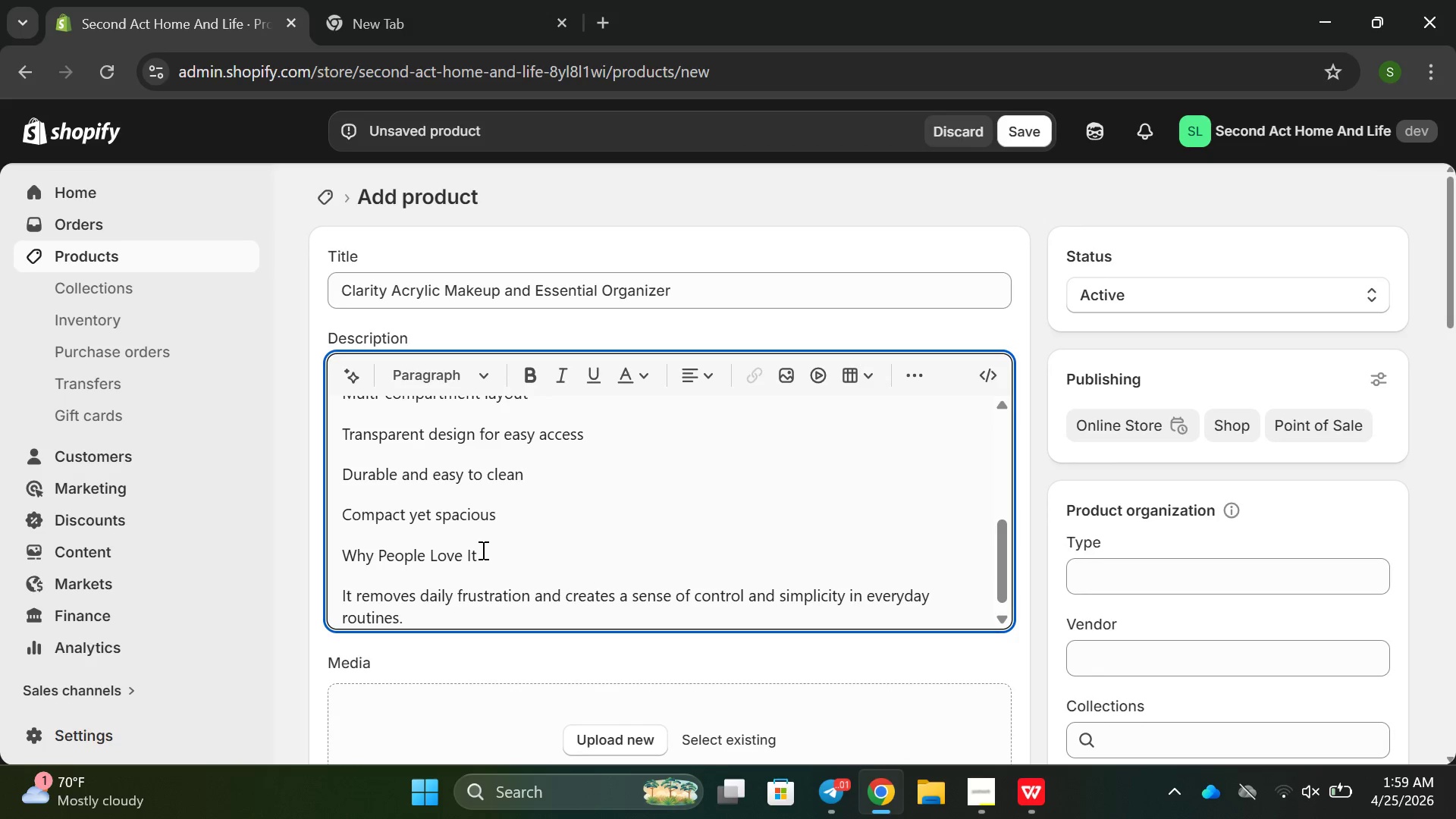 
triple_click([482, 550])
 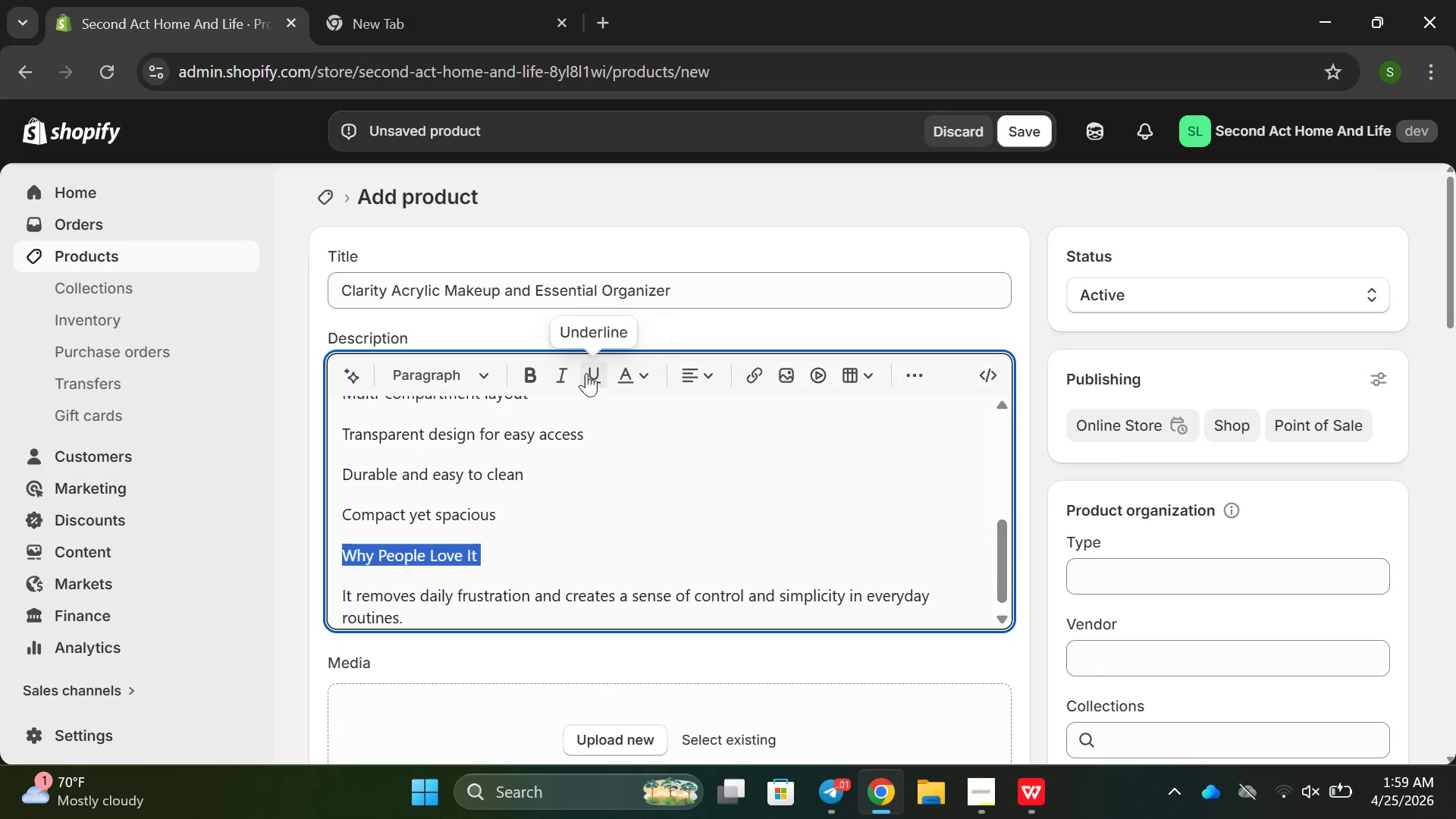 
left_click([526, 375])
 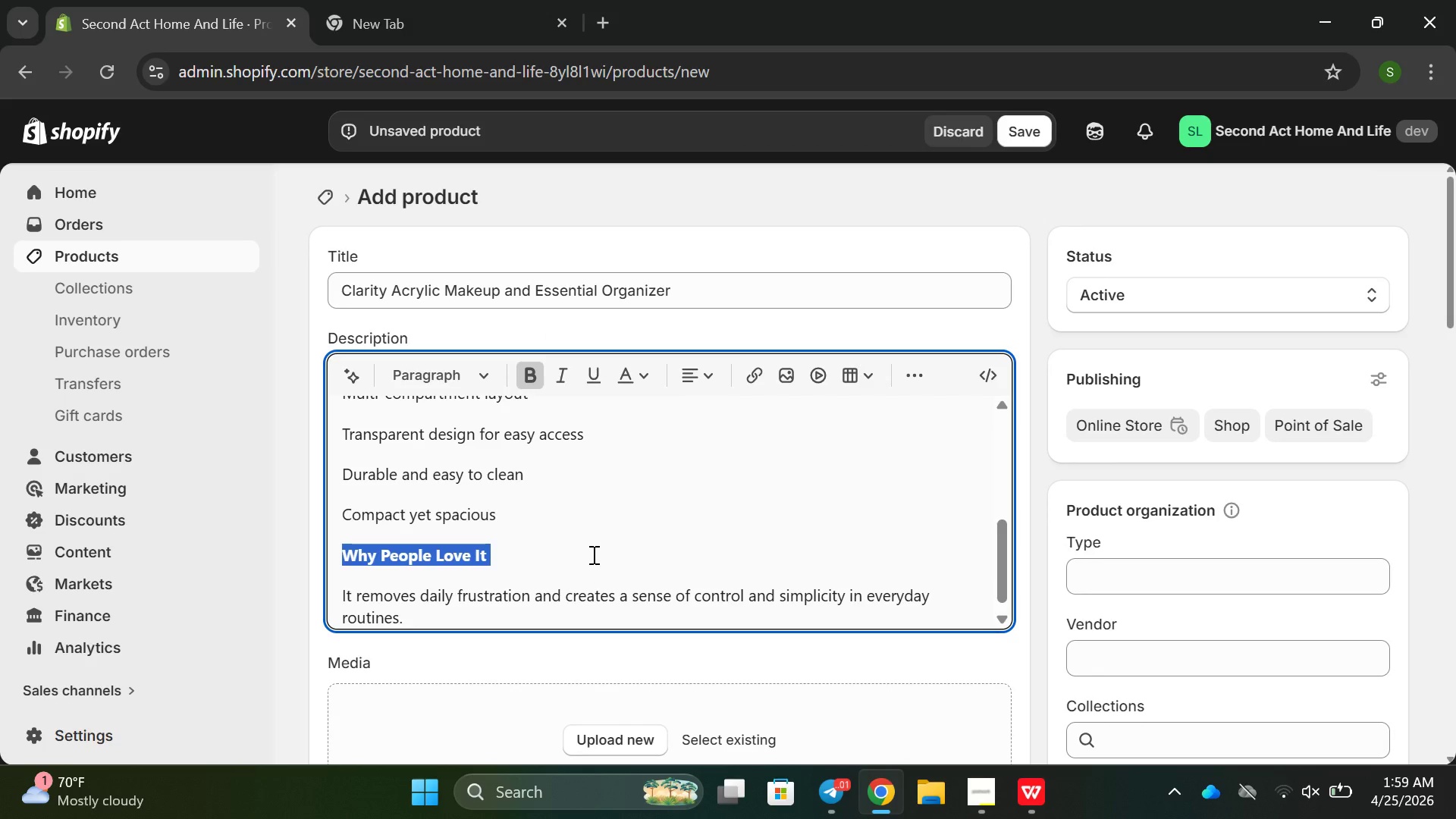 
scroll: coordinate [463, 485], scroll_direction: up, amount: 3.0
 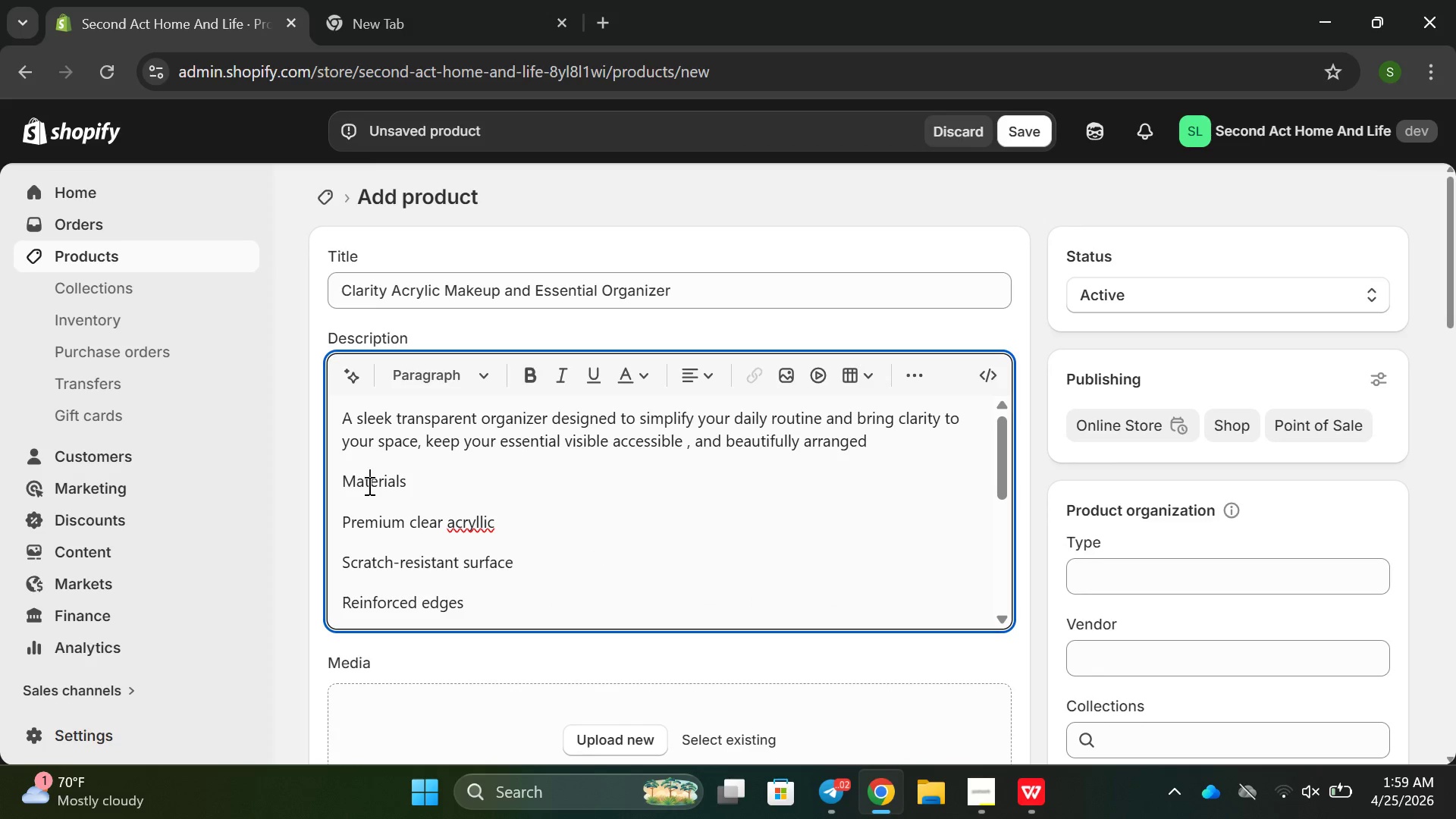 
double_click([368, 485])
 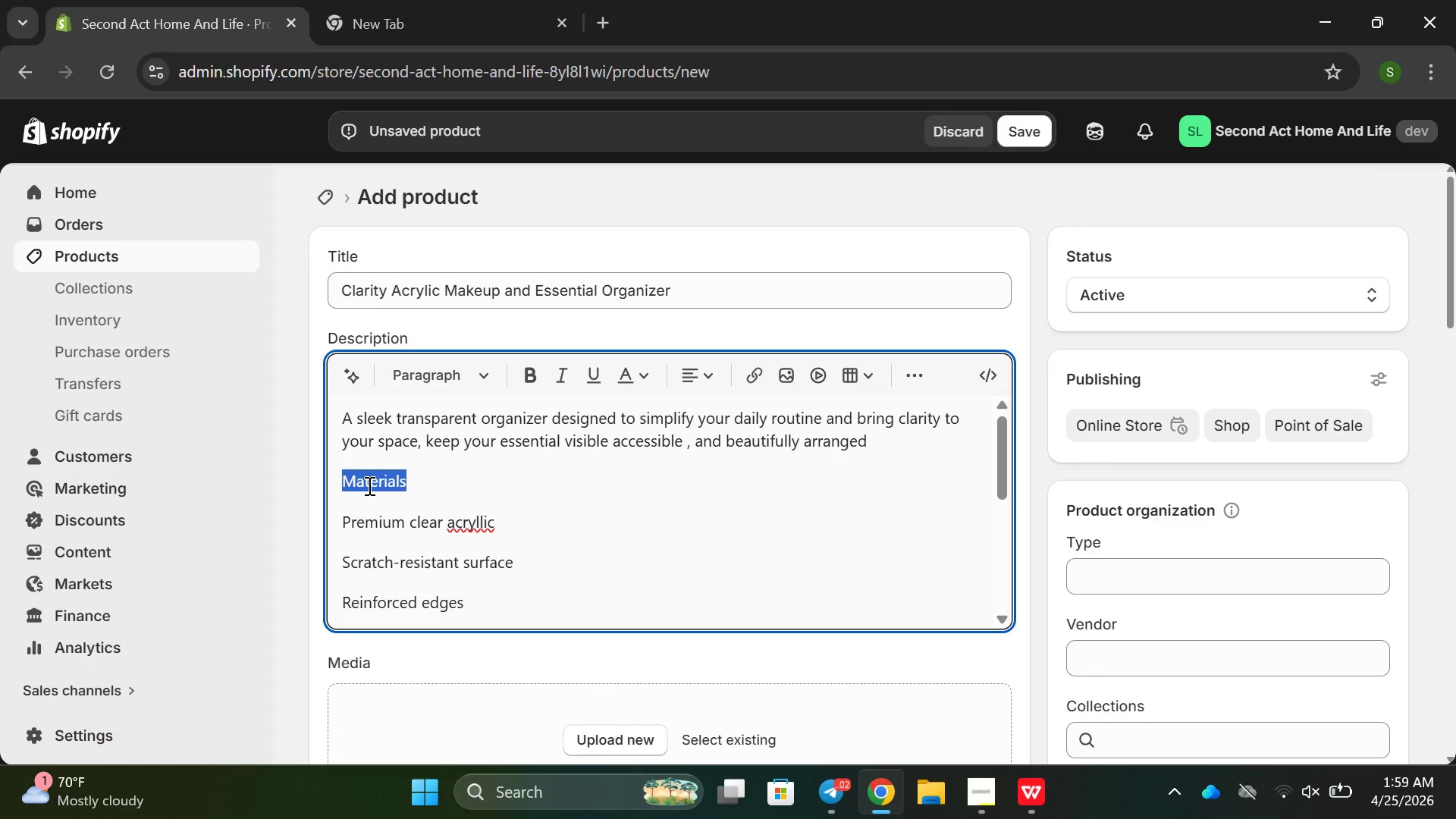 
triple_click([369, 485])
 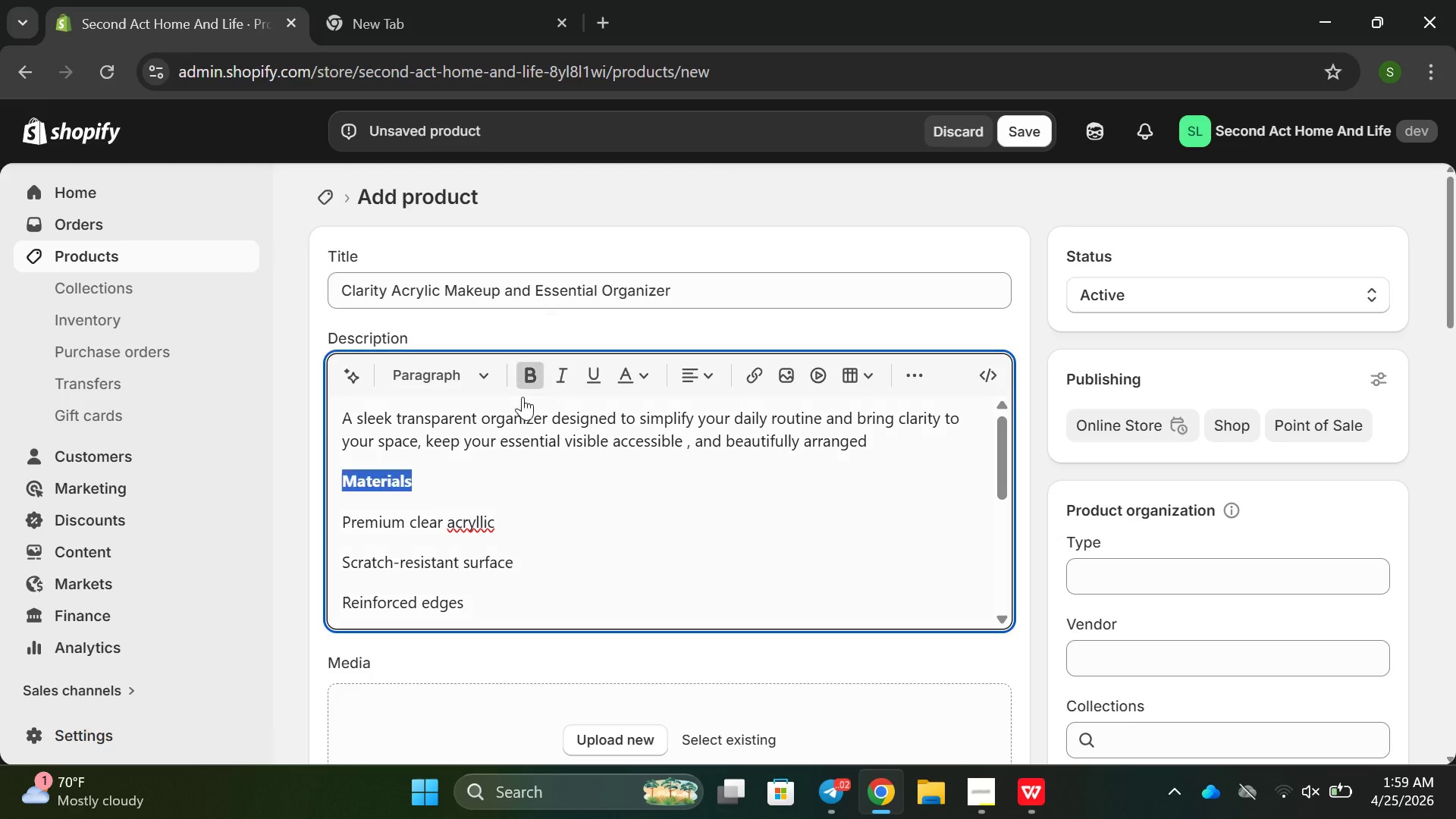 
scroll: coordinate [537, 505], scroll_direction: down, amount: 2.0
 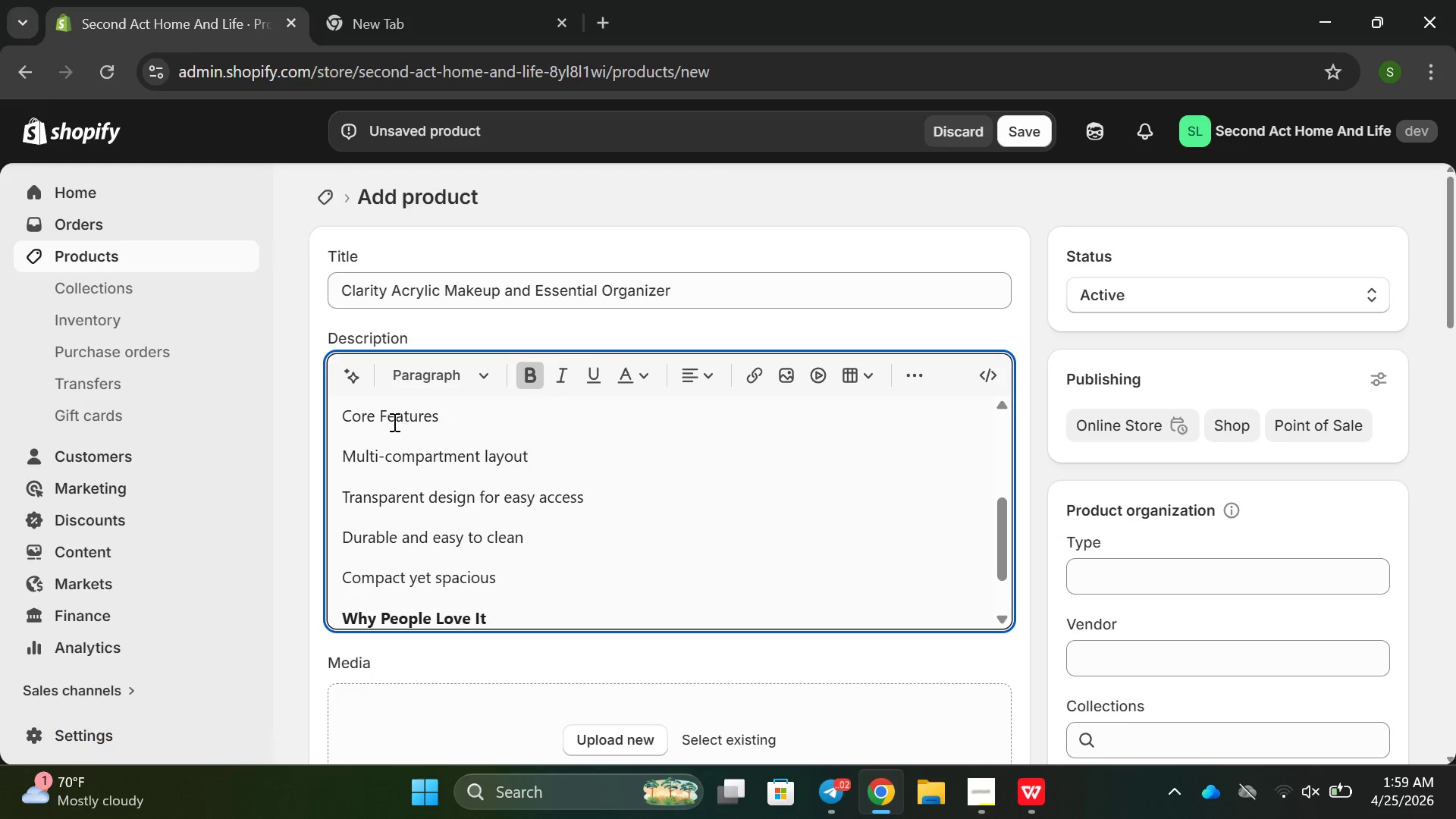 
double_click([393, 422])
 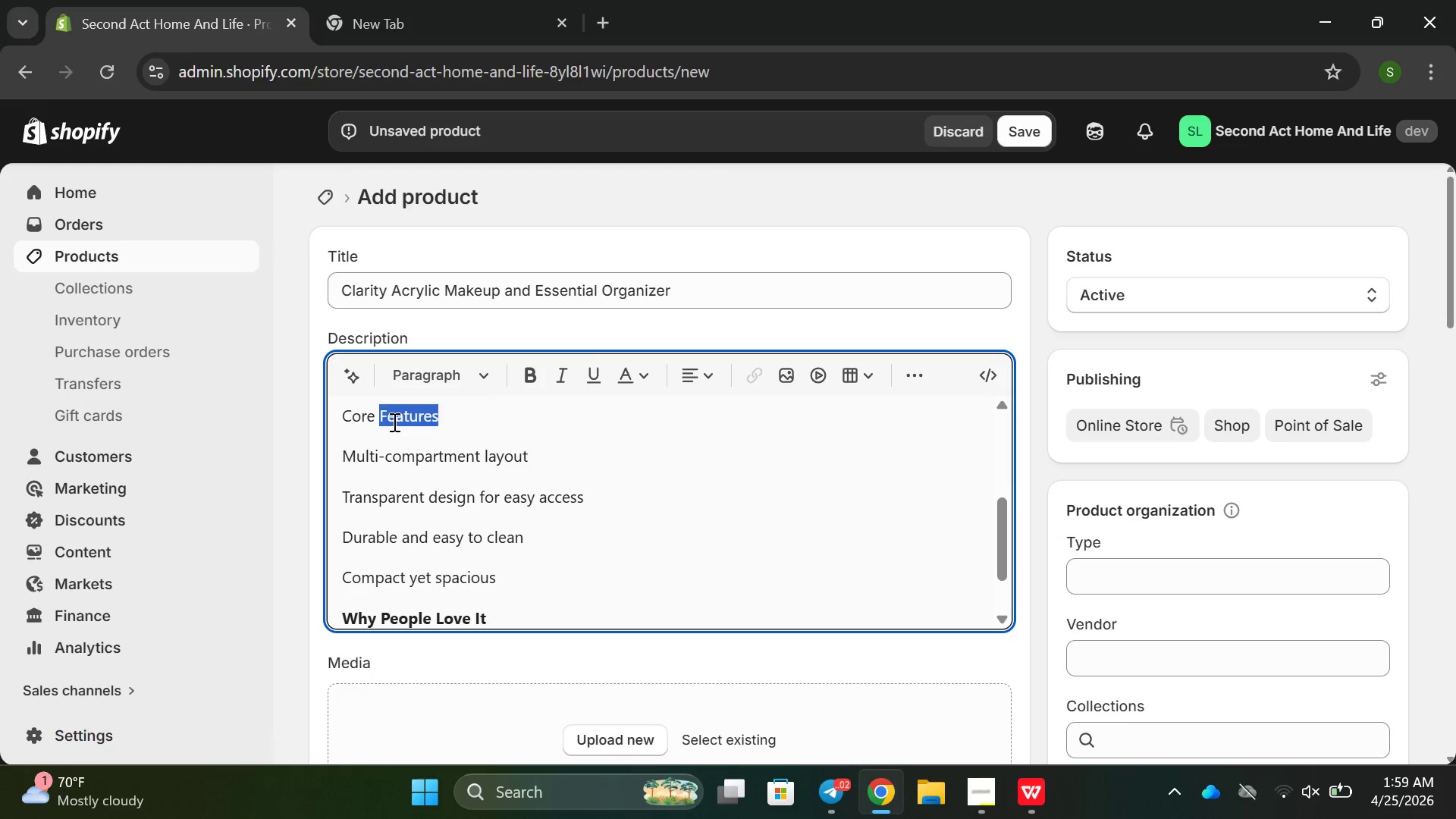 
triple_click([393, 421])
 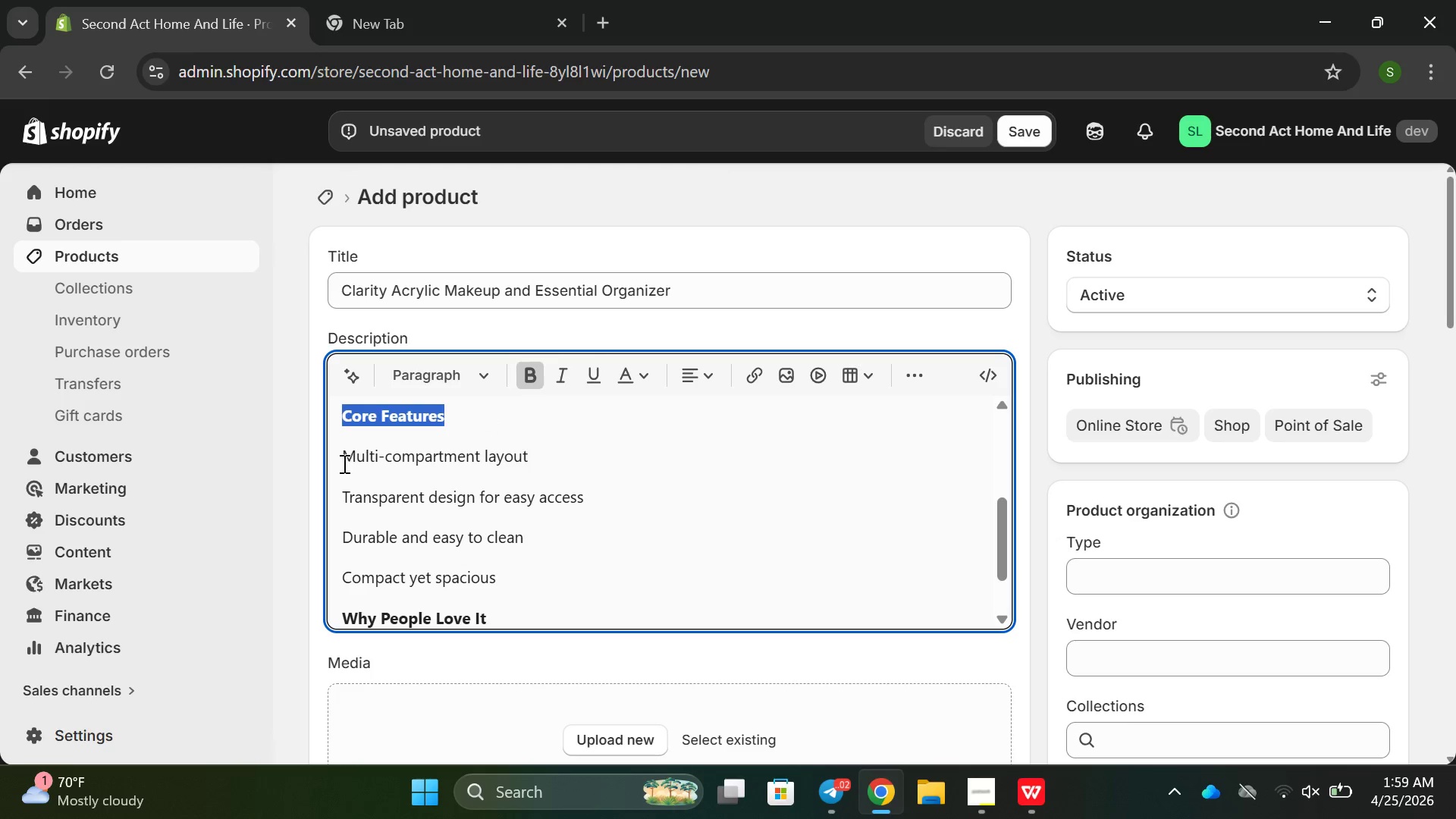 
left_click_drag(start_coordinate=[346, 453], to_coordinate=[560, 572])
 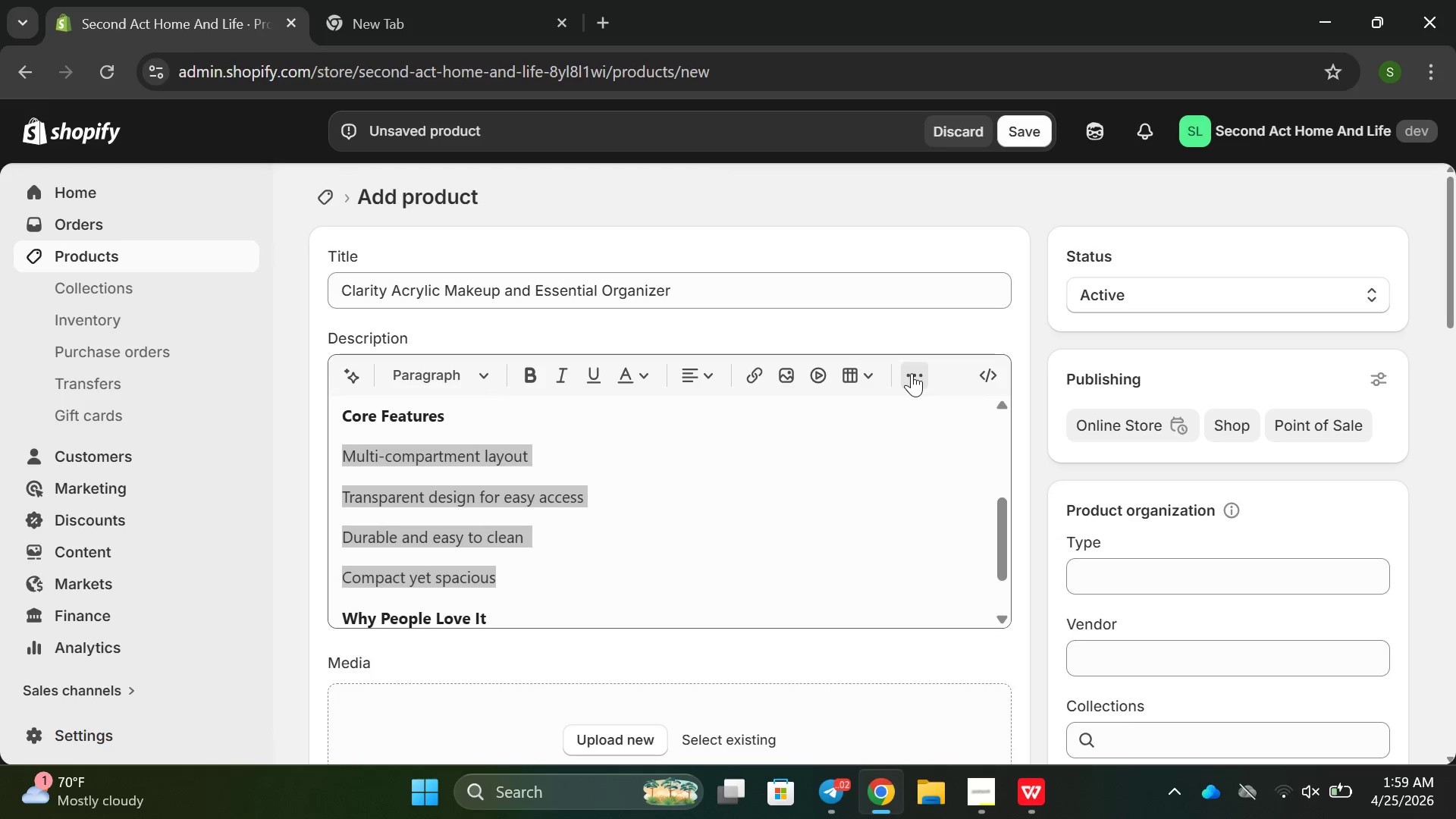 
left_click([838, 426])
 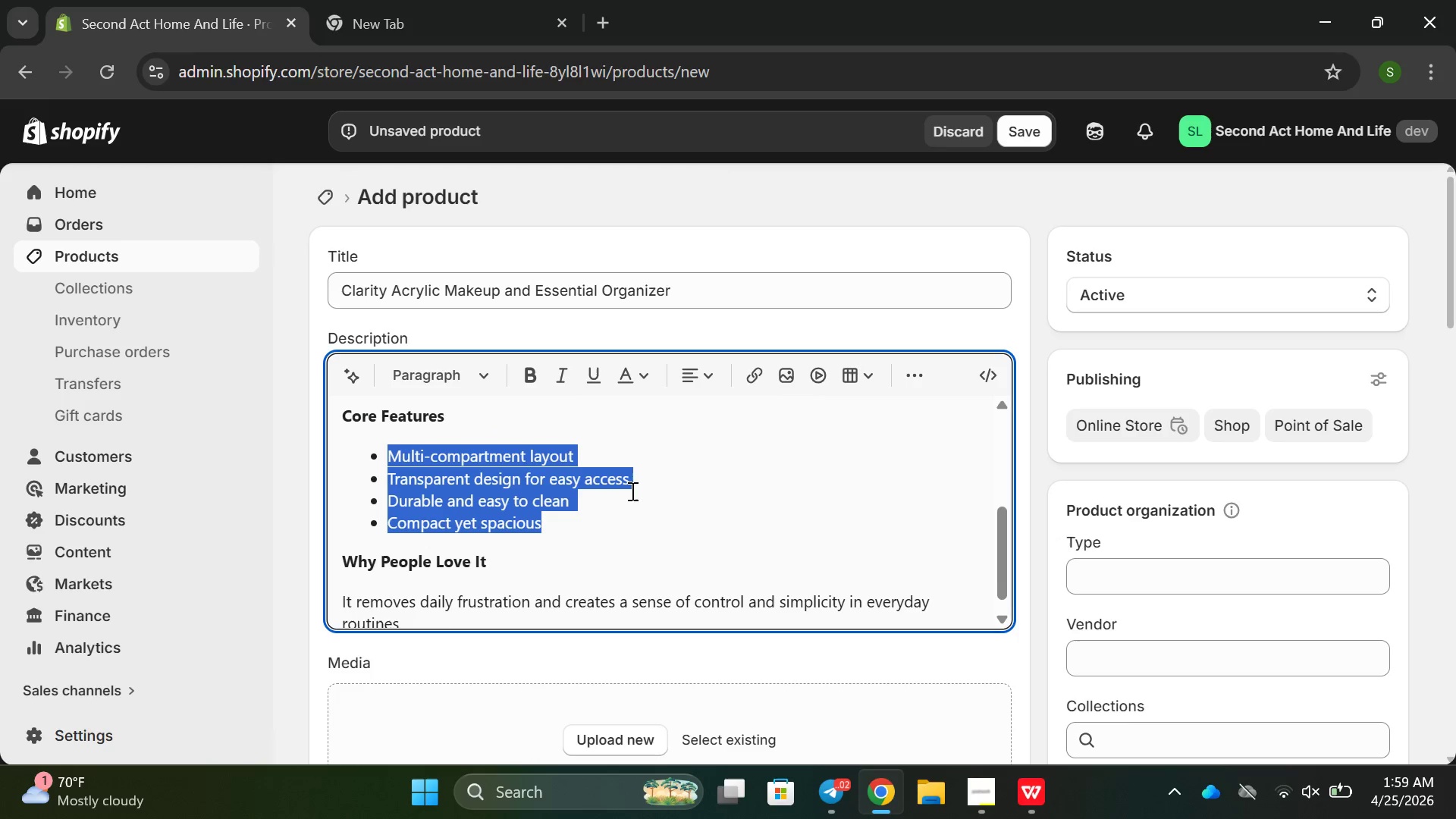 
scroll: coordinate [629, 491], scroll_direction: up, amount: 1.0
 